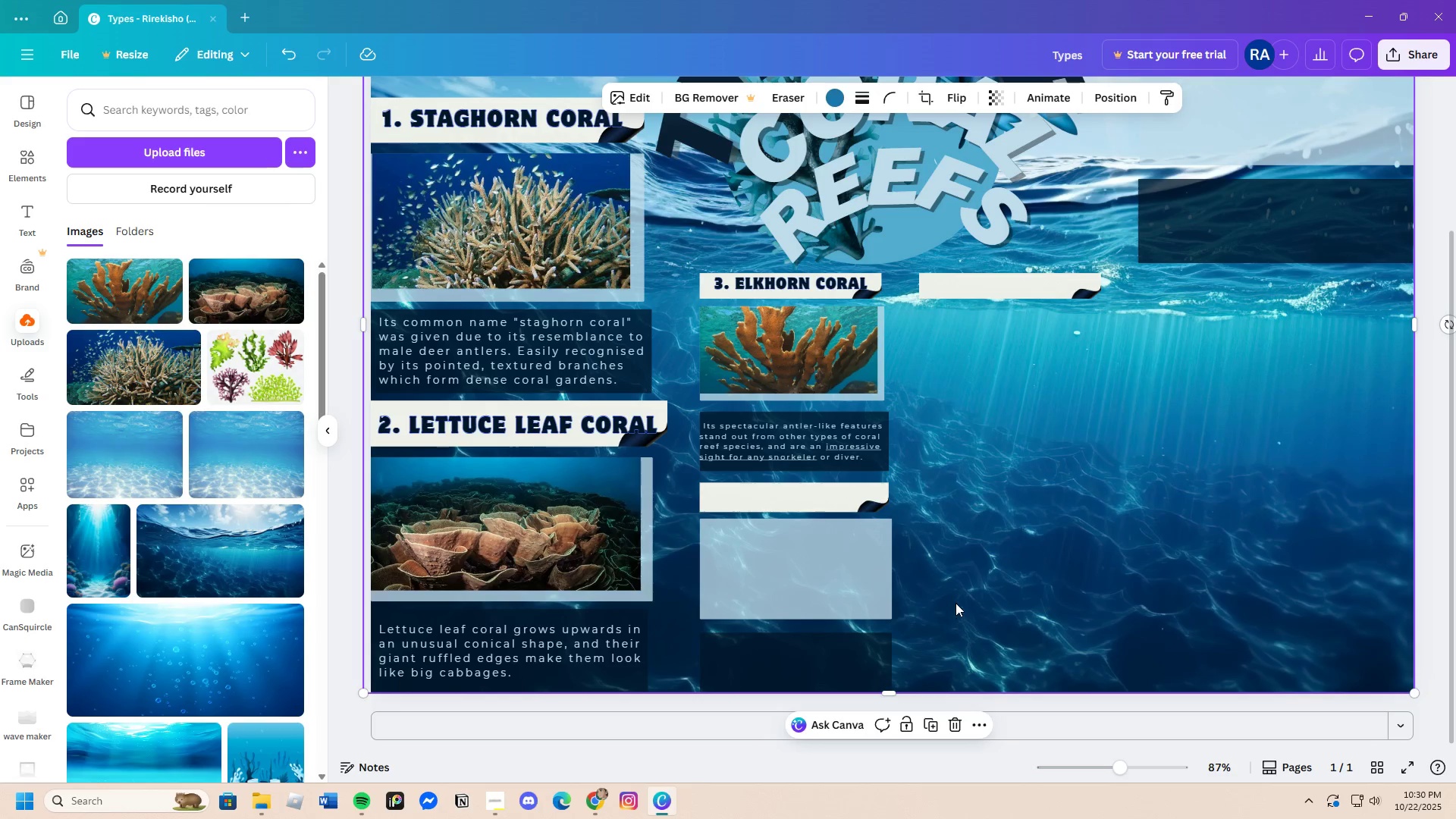 
scroll: coordinate [952, 561], scroll_direction: down, amount: 1.0
 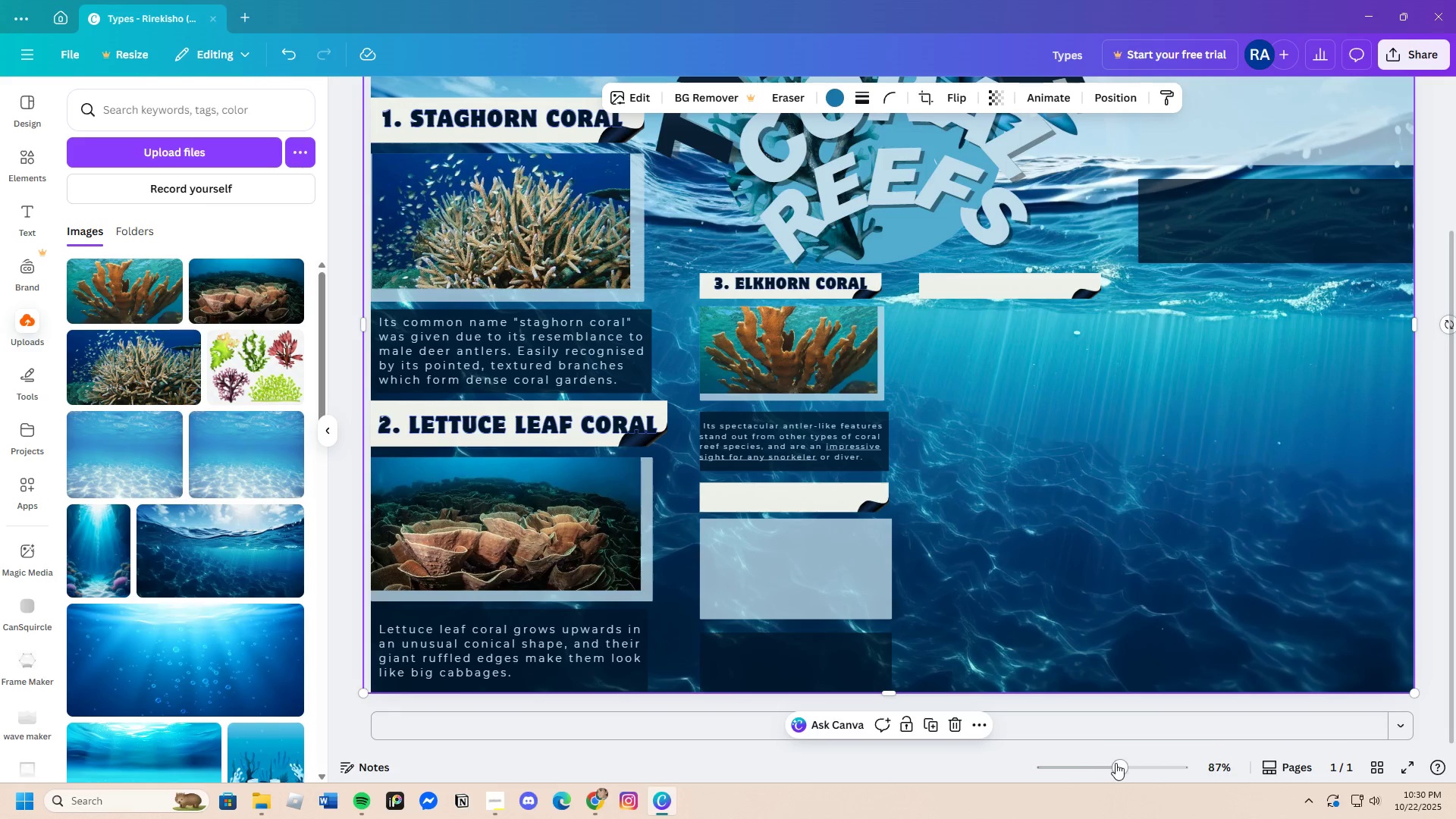 
left_click_drag(start_coordinate=[1116, 764], to_coordinate=[1116, 780])
 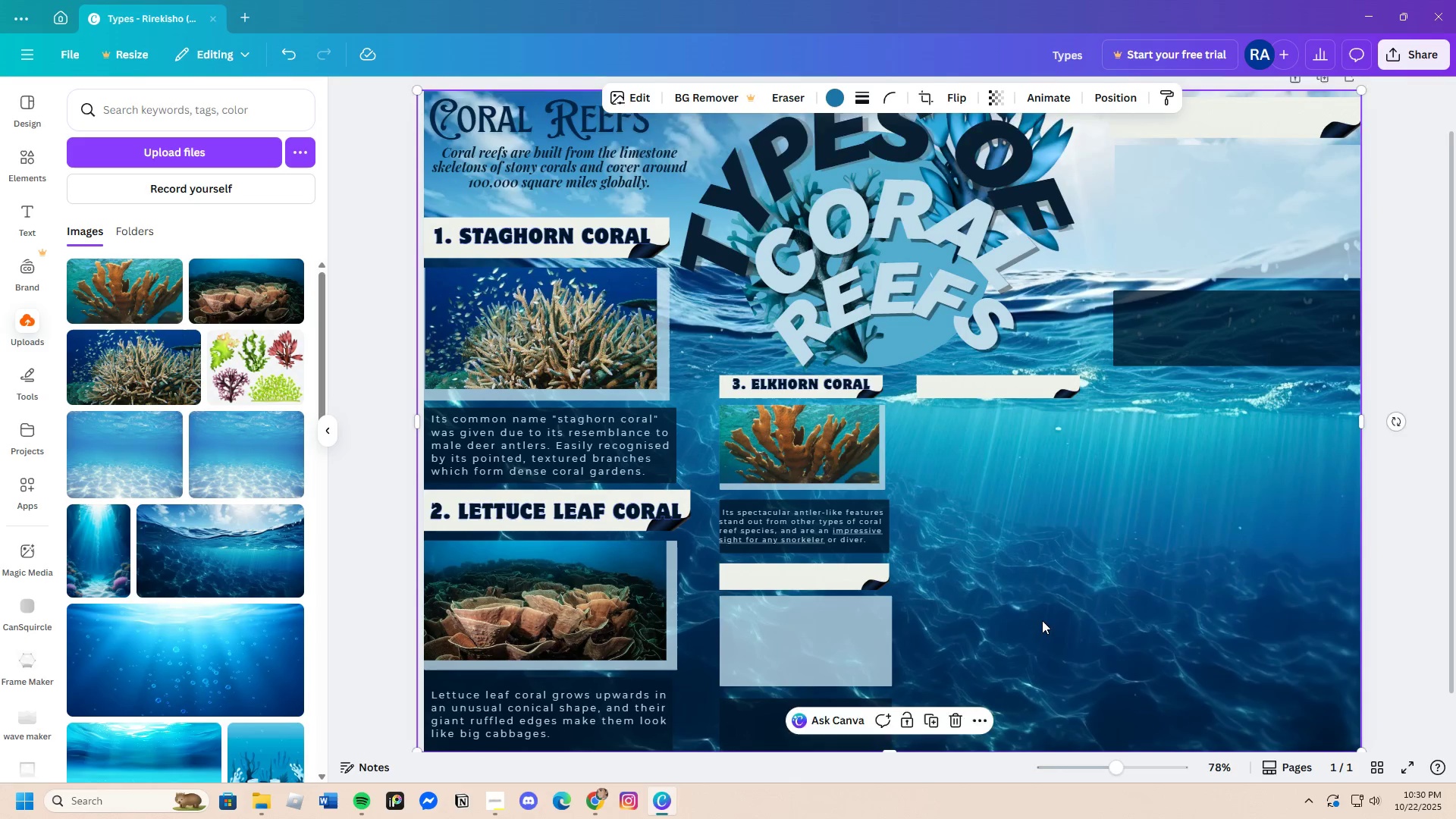 
scroll: coordinate [1041, 618], scroll_direction: down, amount: 2.0
 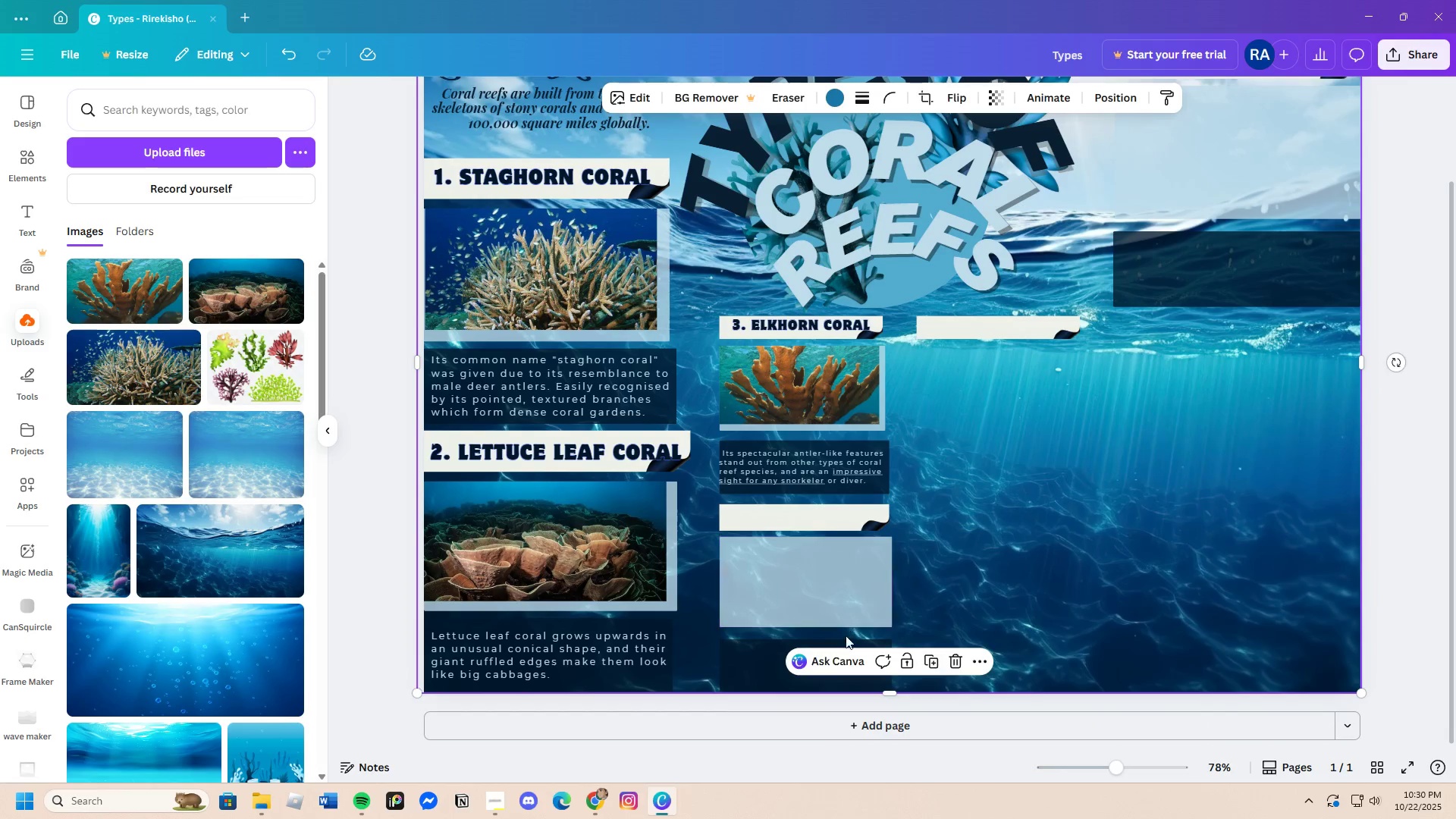 
scroll: coordinate [767, 578], scroll_direction: up, amount: 2.0
 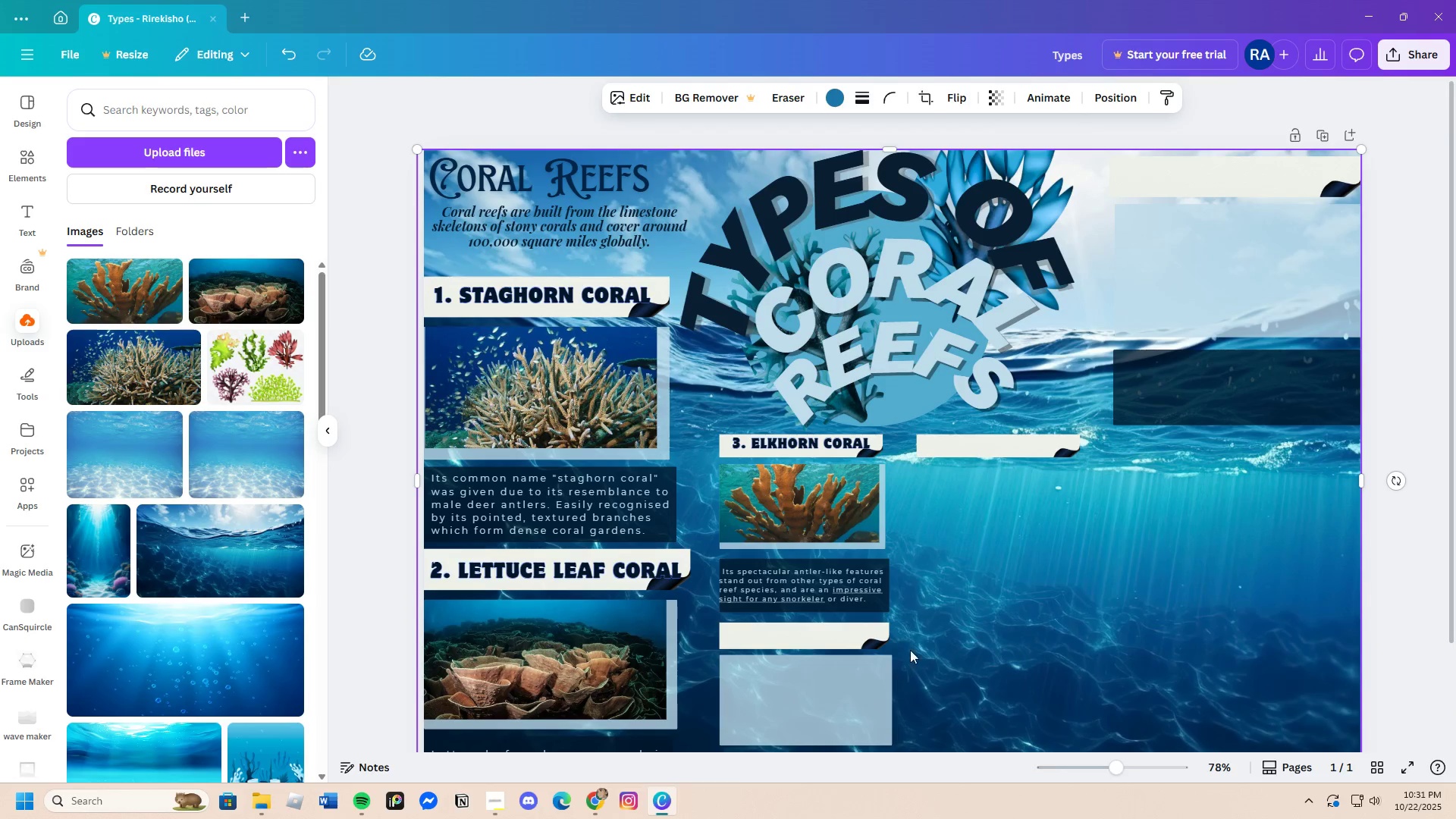 
scroll: coordinate [965, 635], scroll_direction: down, amount: 3.0
 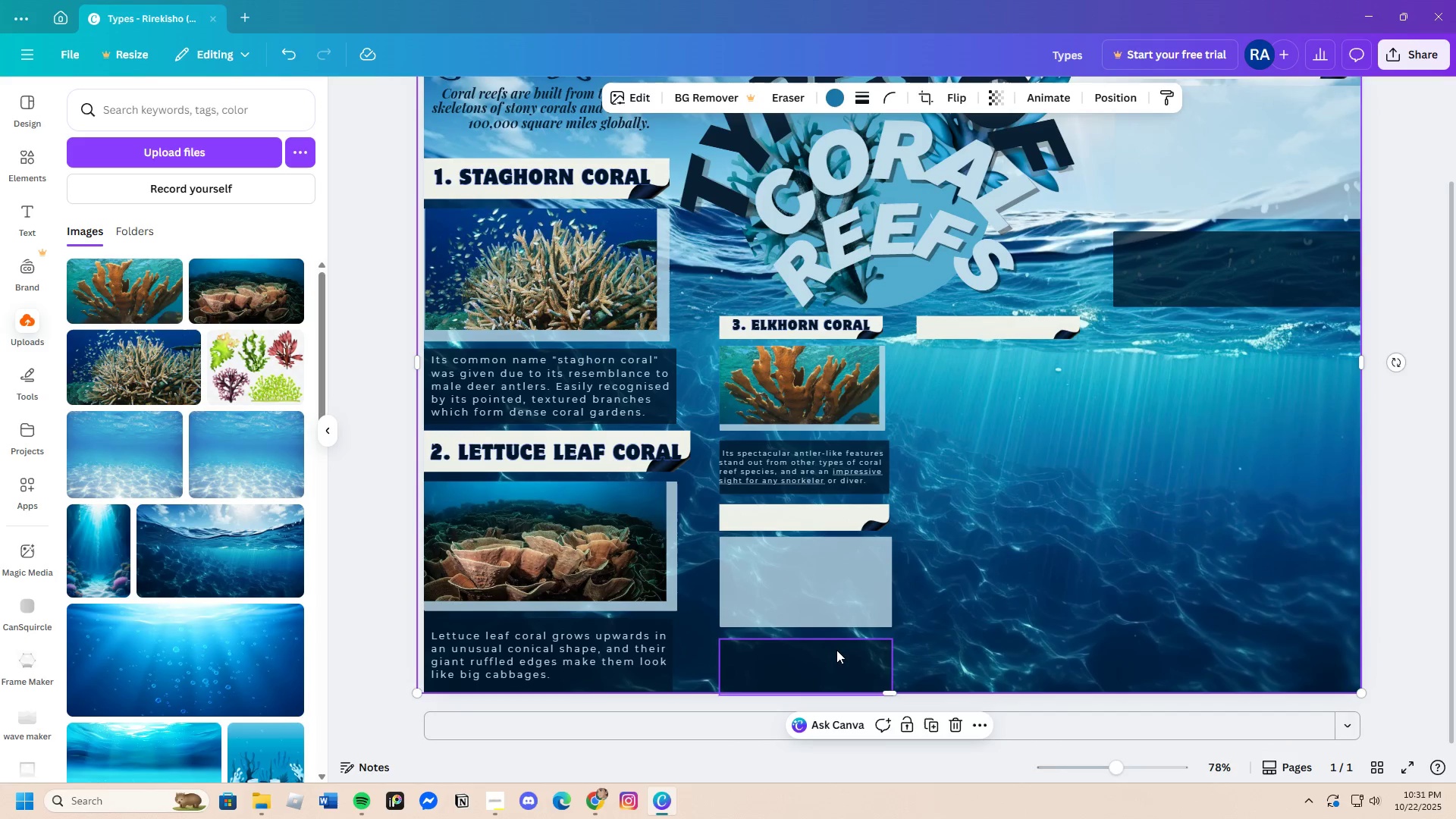 
wait(5.15)
 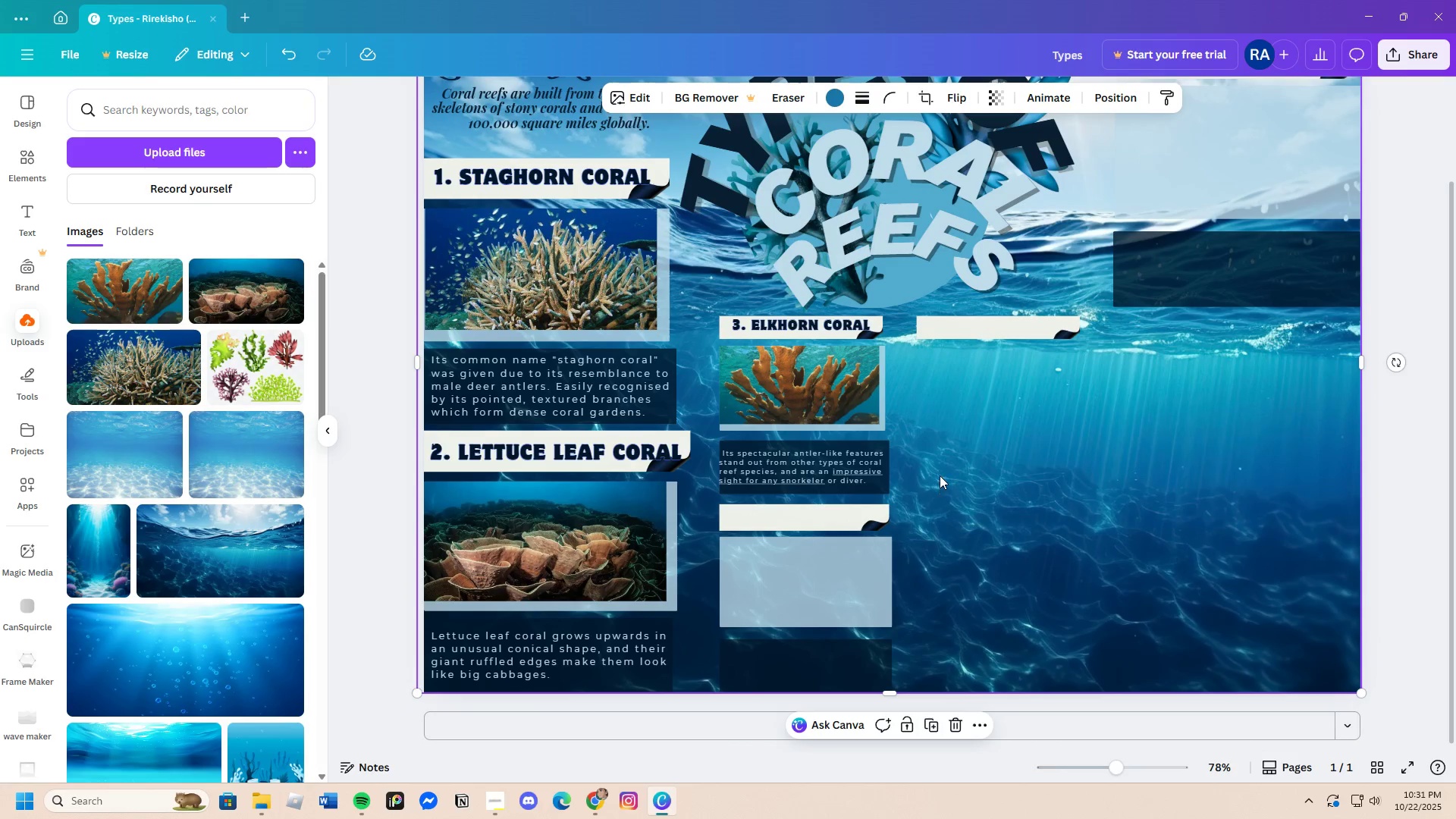 
scroll: coordinate [1138, 587], scroll_direction: up, amount: 4.0
 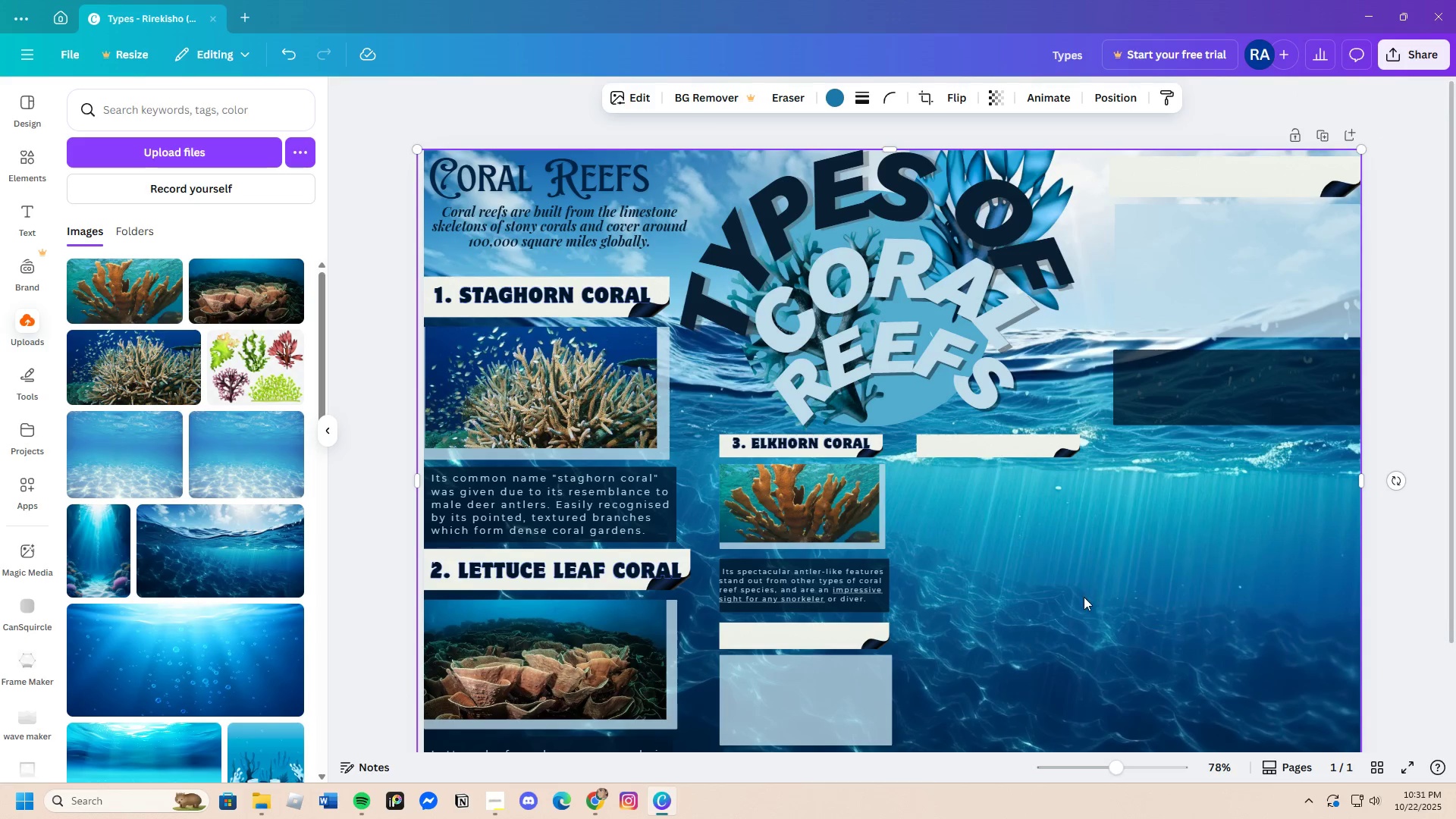 
scroll: coordinate [1073, 592], scroll_direction: down, amount: 2.0
 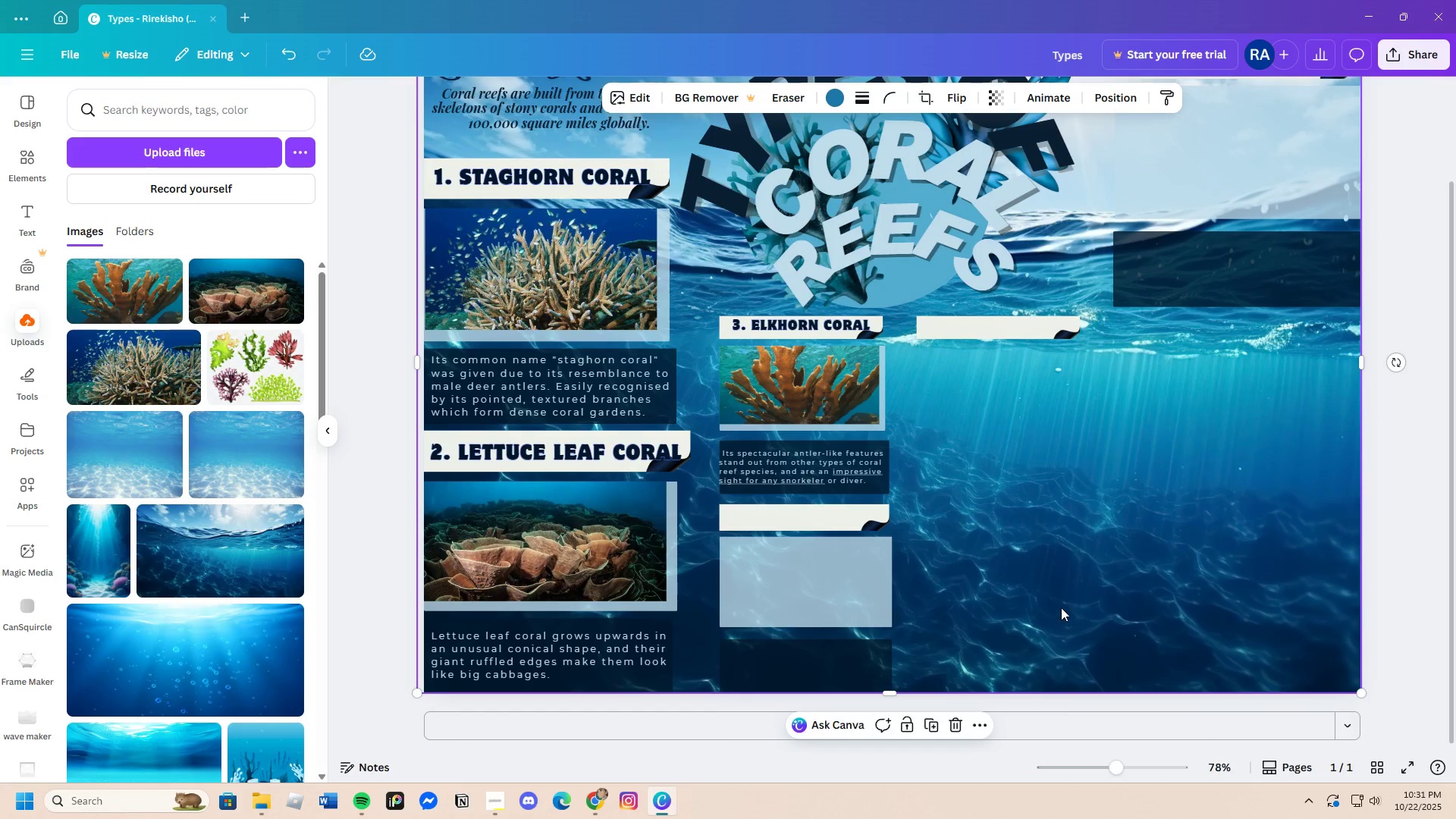 
scroll: coordinate [1061, 607], scroll_direction: up, amount: 2.0
 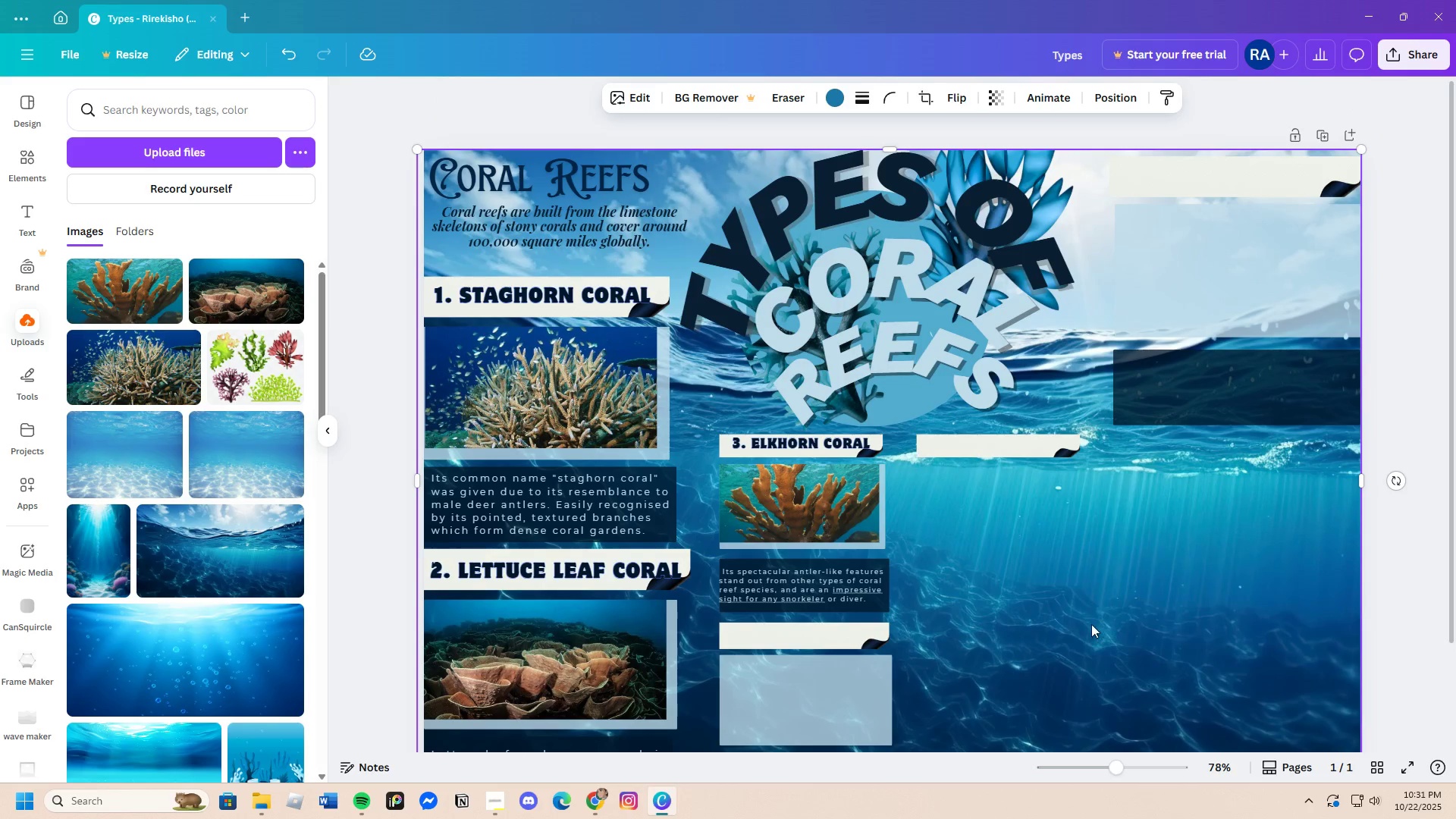 
scroll: coordinate [1081, 617], scroll_direction: down, amount: 3.0
 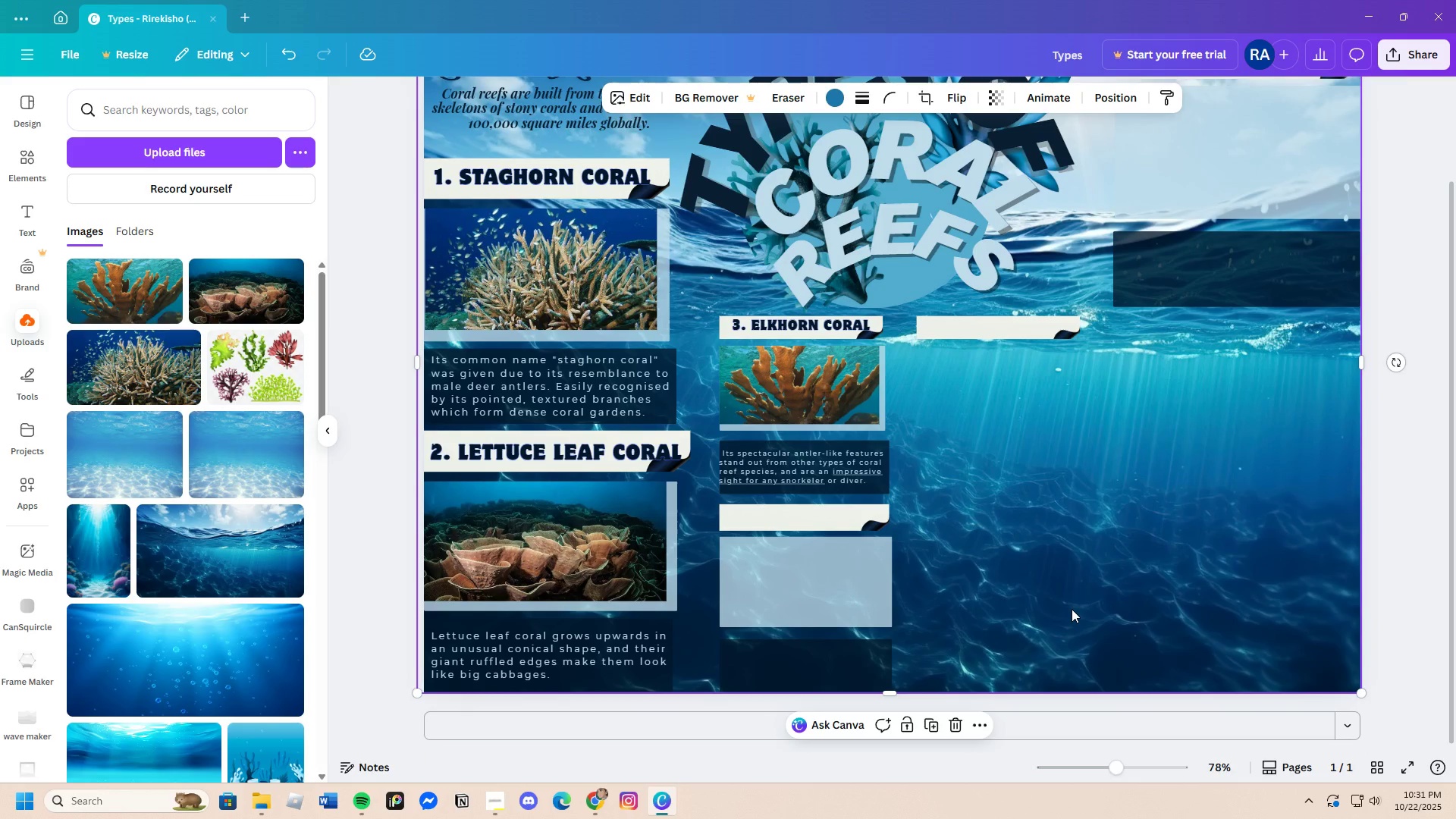 
wait(13.31)
 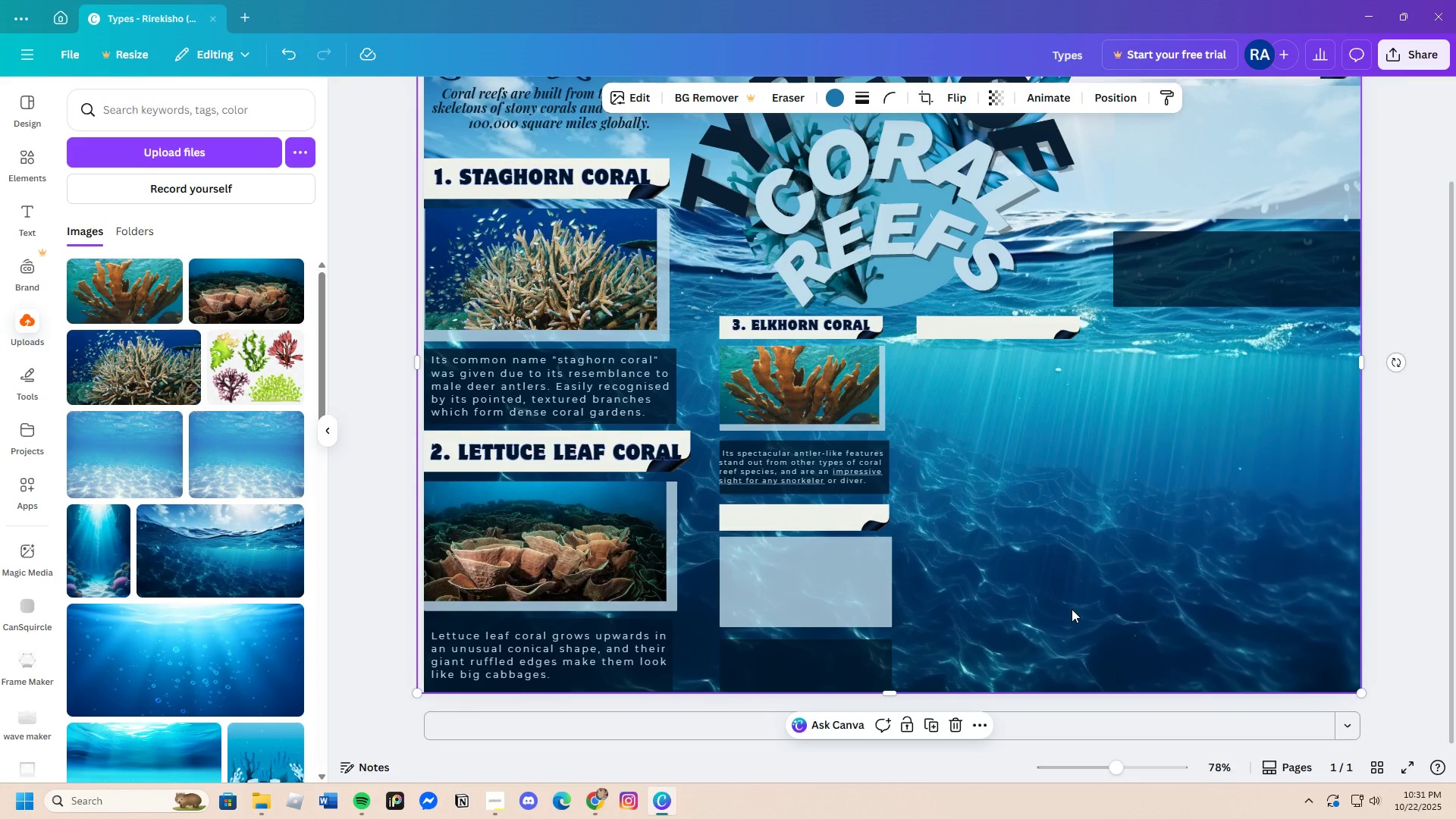 
scroll: coordinate [1018, 647], scroll_direction: up, amount: 3.0
 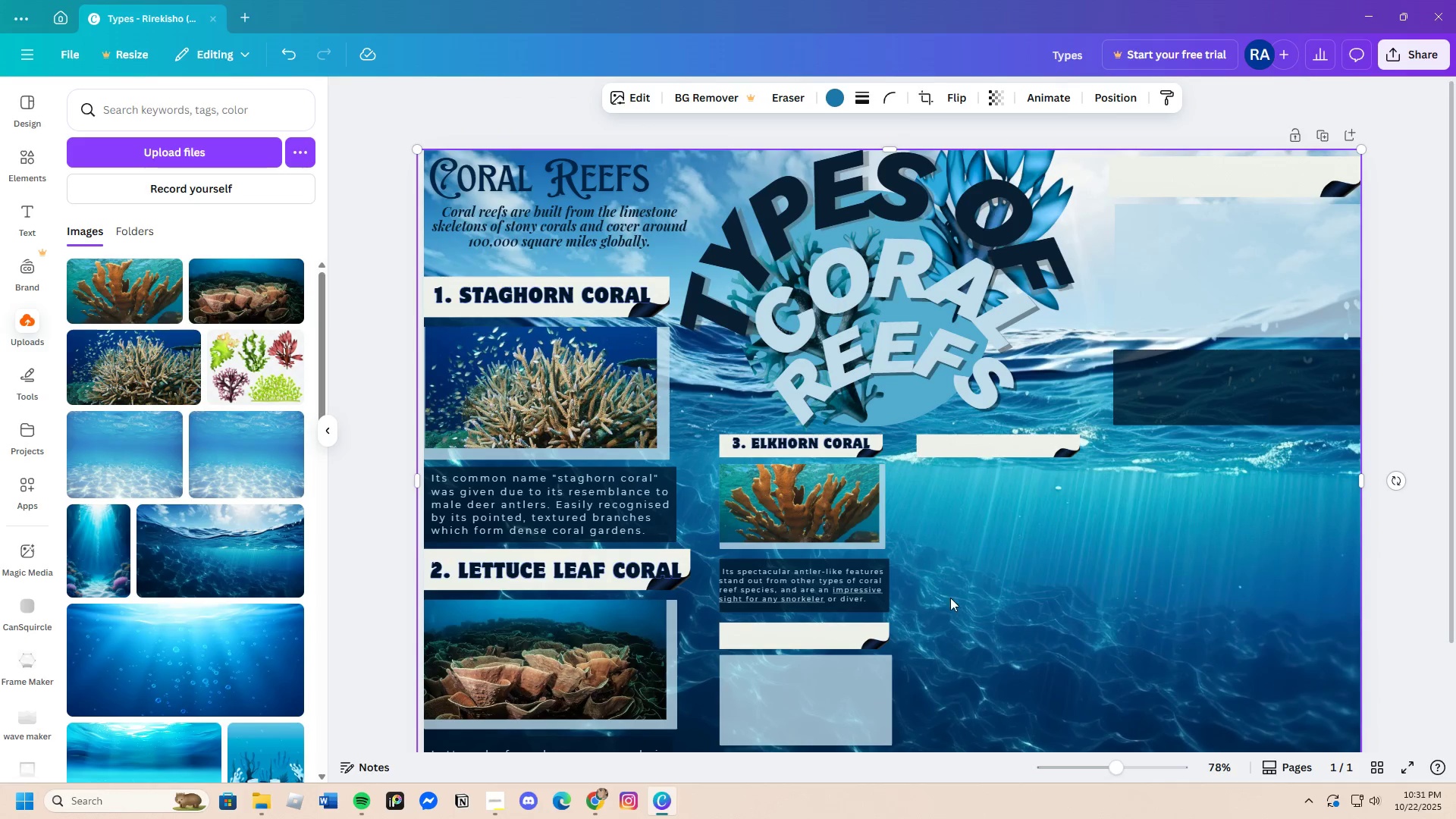 
scroll: coordinate [941, 598], scroll_direction: down, amount: 2.0
 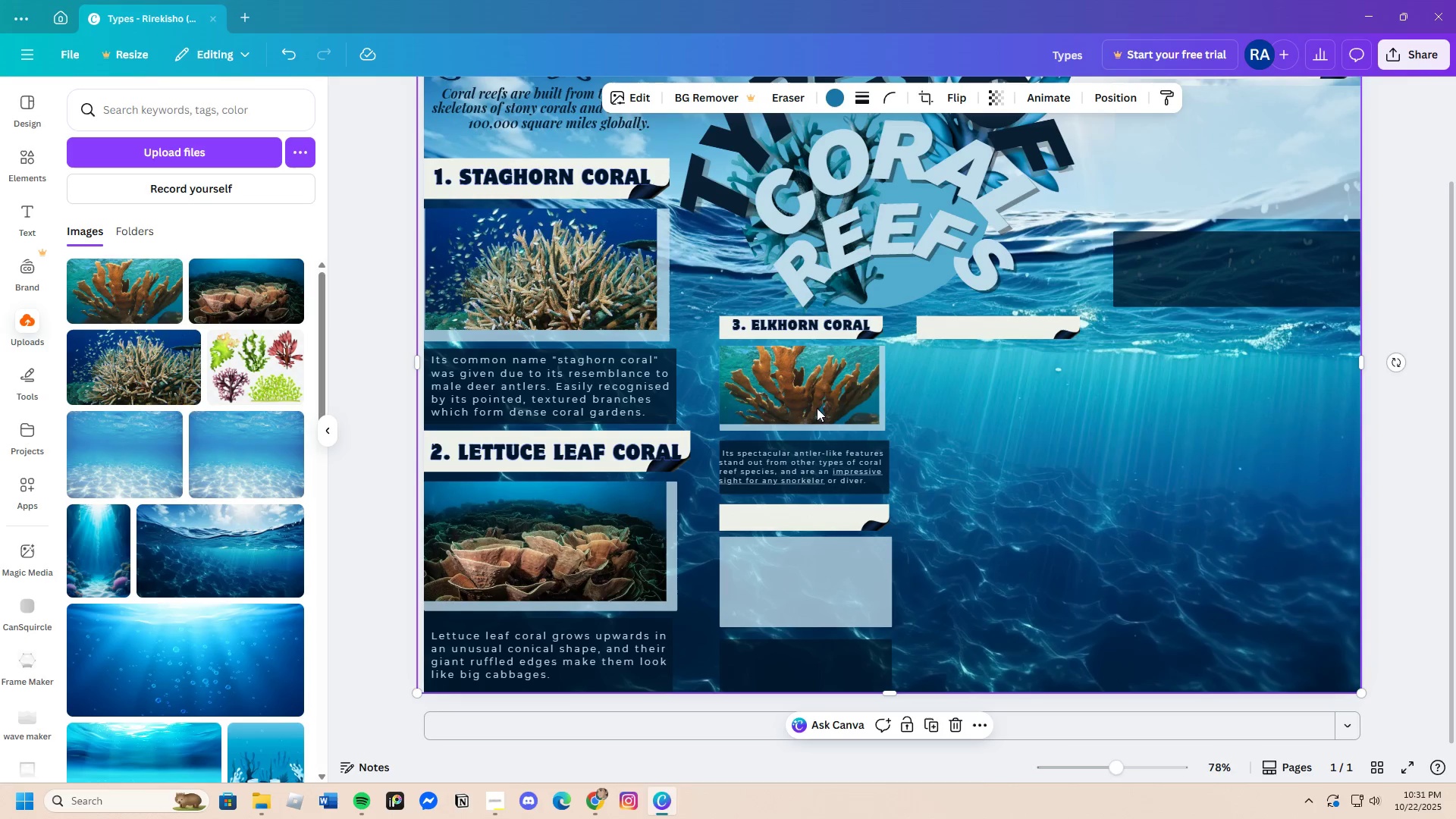 
left_click([793, 326])
 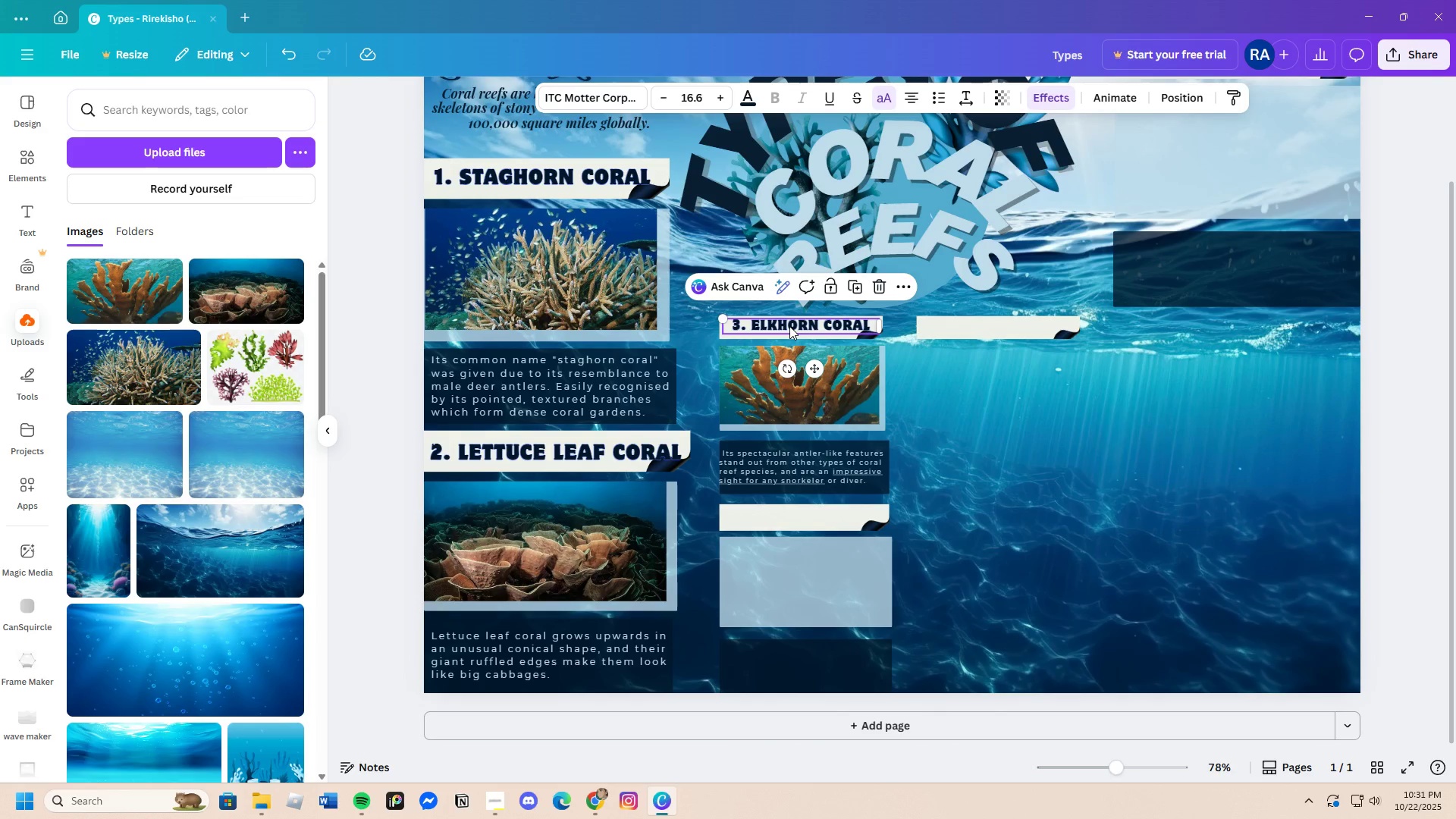 
key(Control+C)
 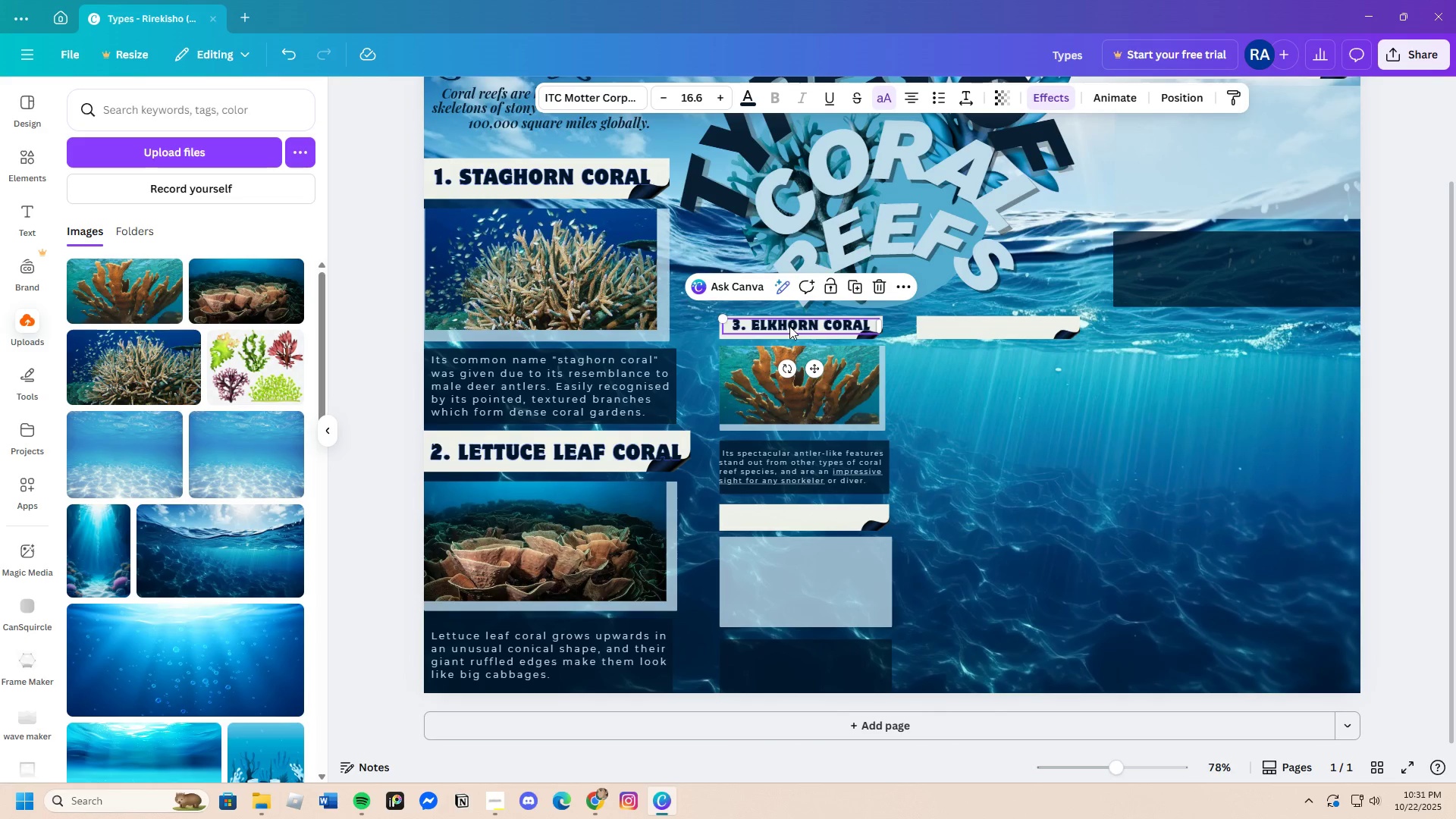 
key(Control+V)
 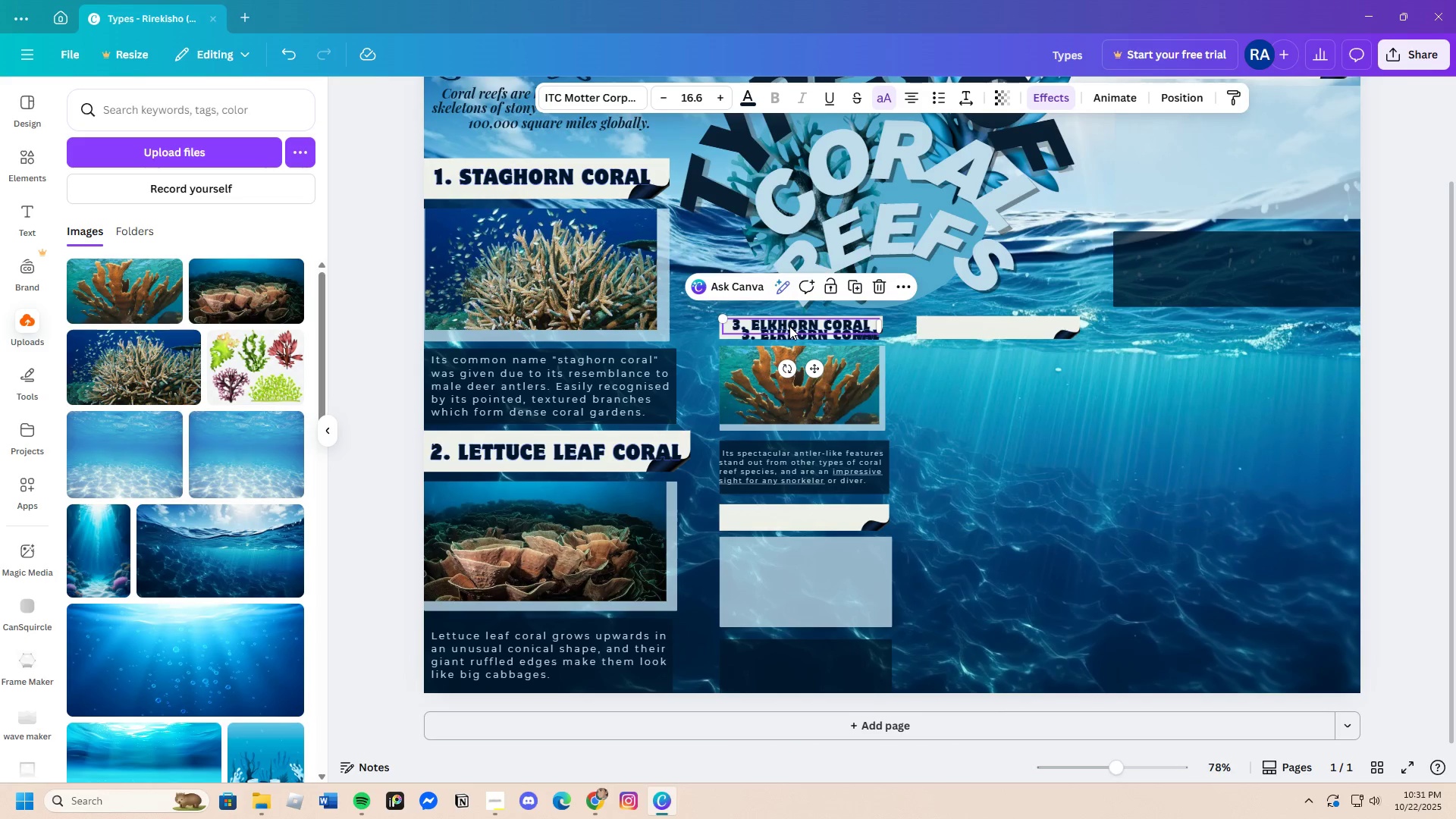 
left_click_drag(start_coordinate=[789, 326], to_coordinate=[800, 514])
 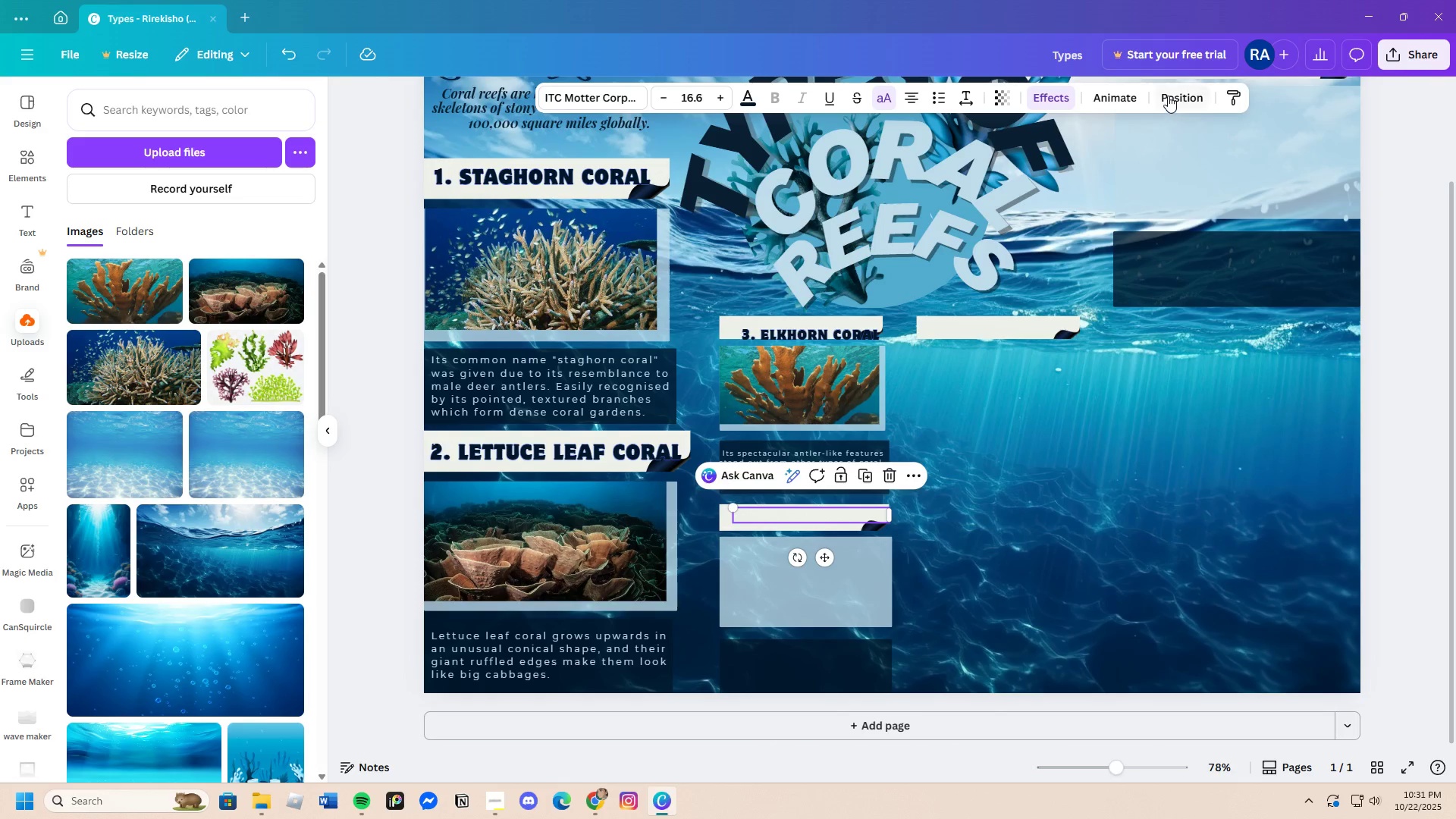 
left_click([1168, 96])
 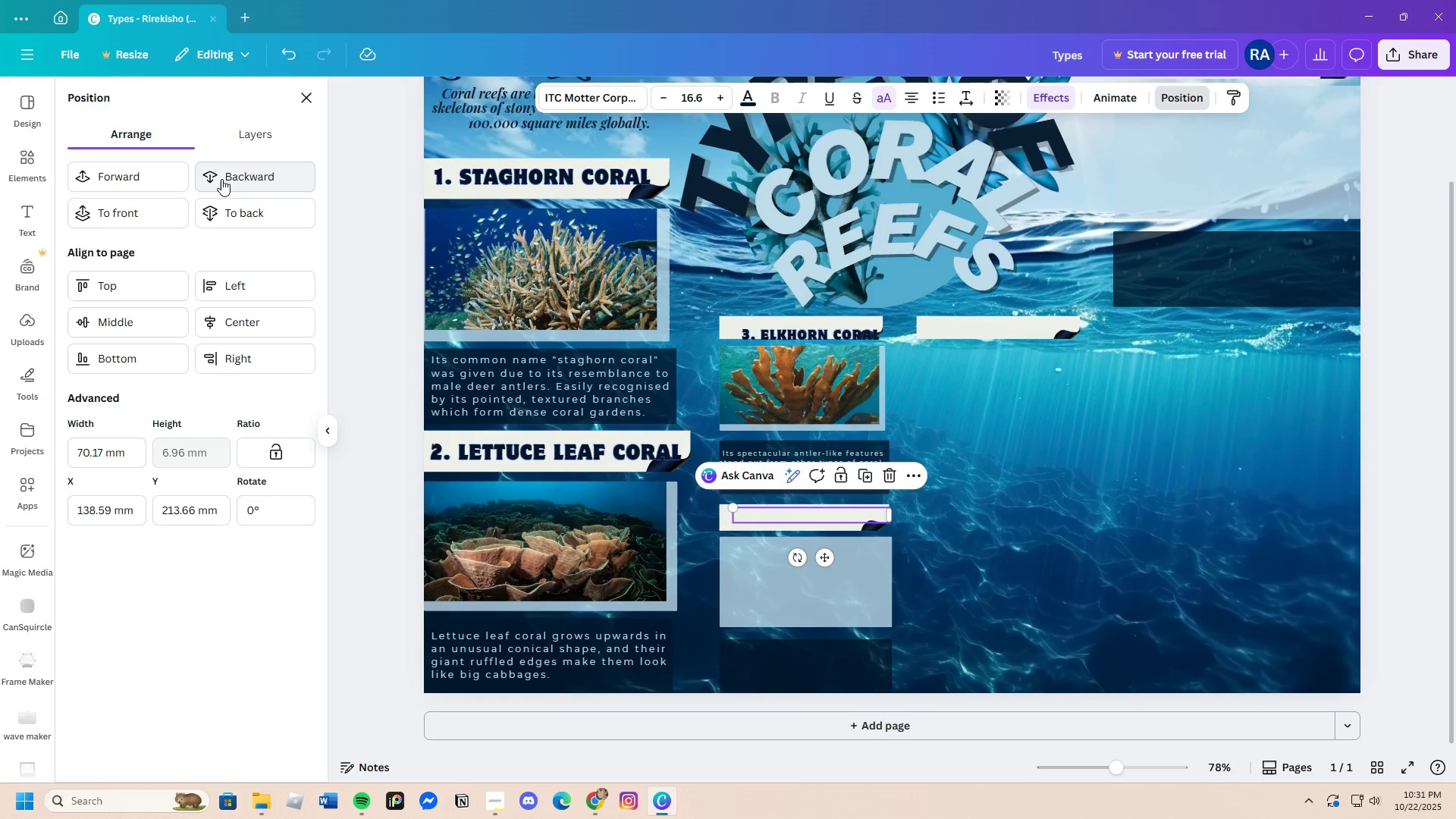 
left_click([146, 181])
 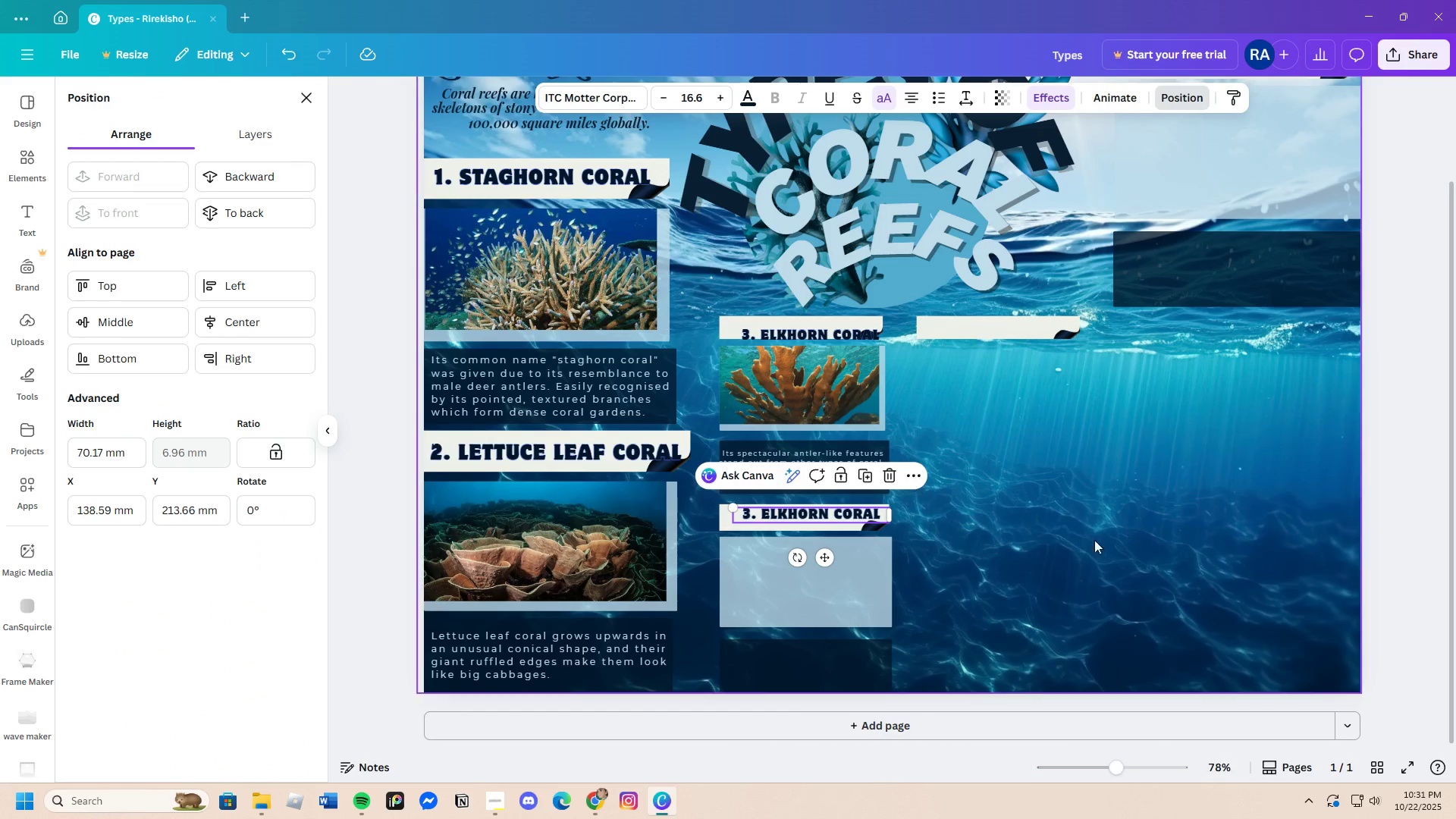 
left_click([1040, 529])
 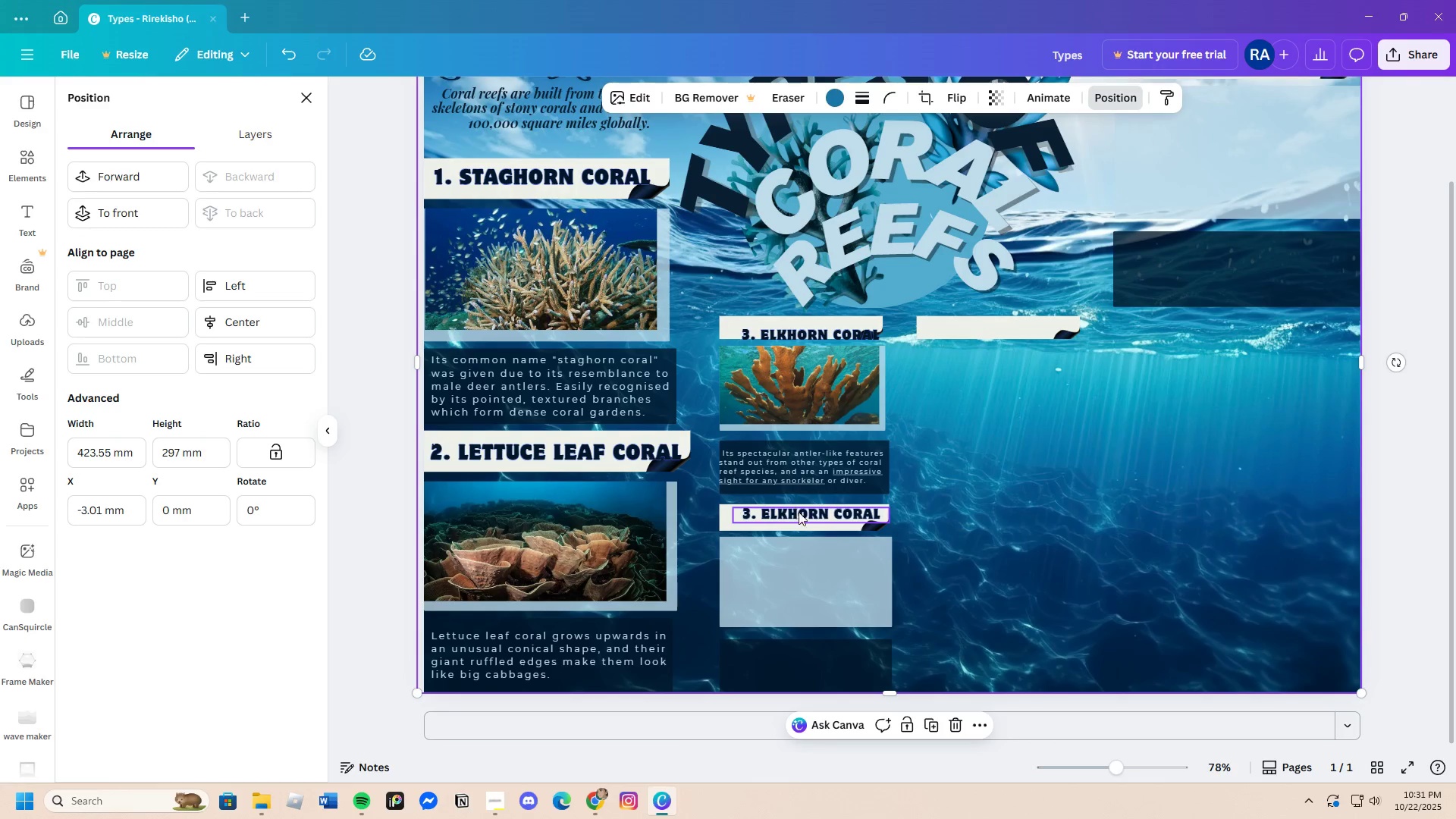 
left_click_drag(start_coordinate=[801, 512], to_coordinate=[790, 514])
 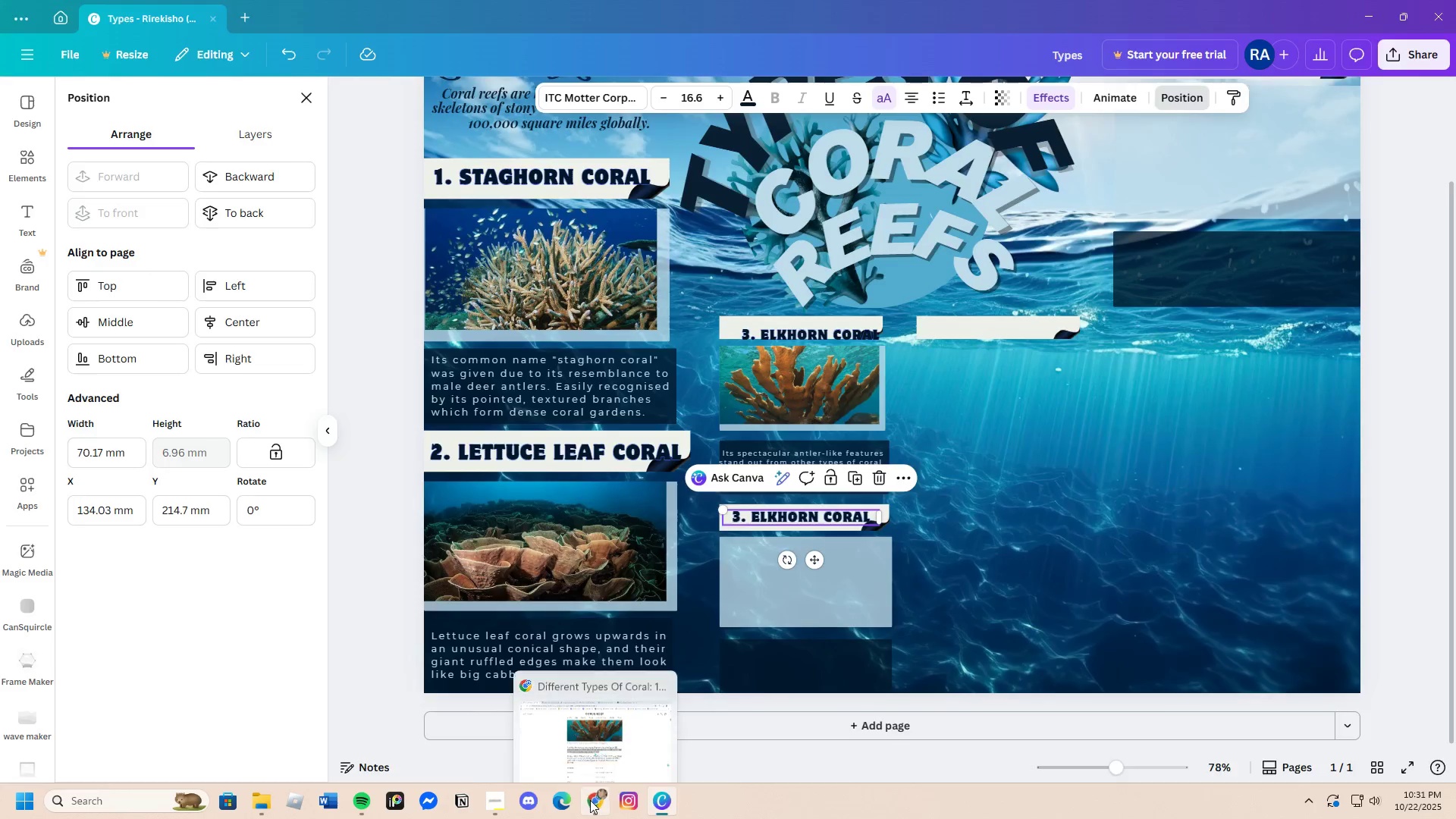 
scroll: coordinate [548, 582], scroll_direction: down, amount: 10.0
 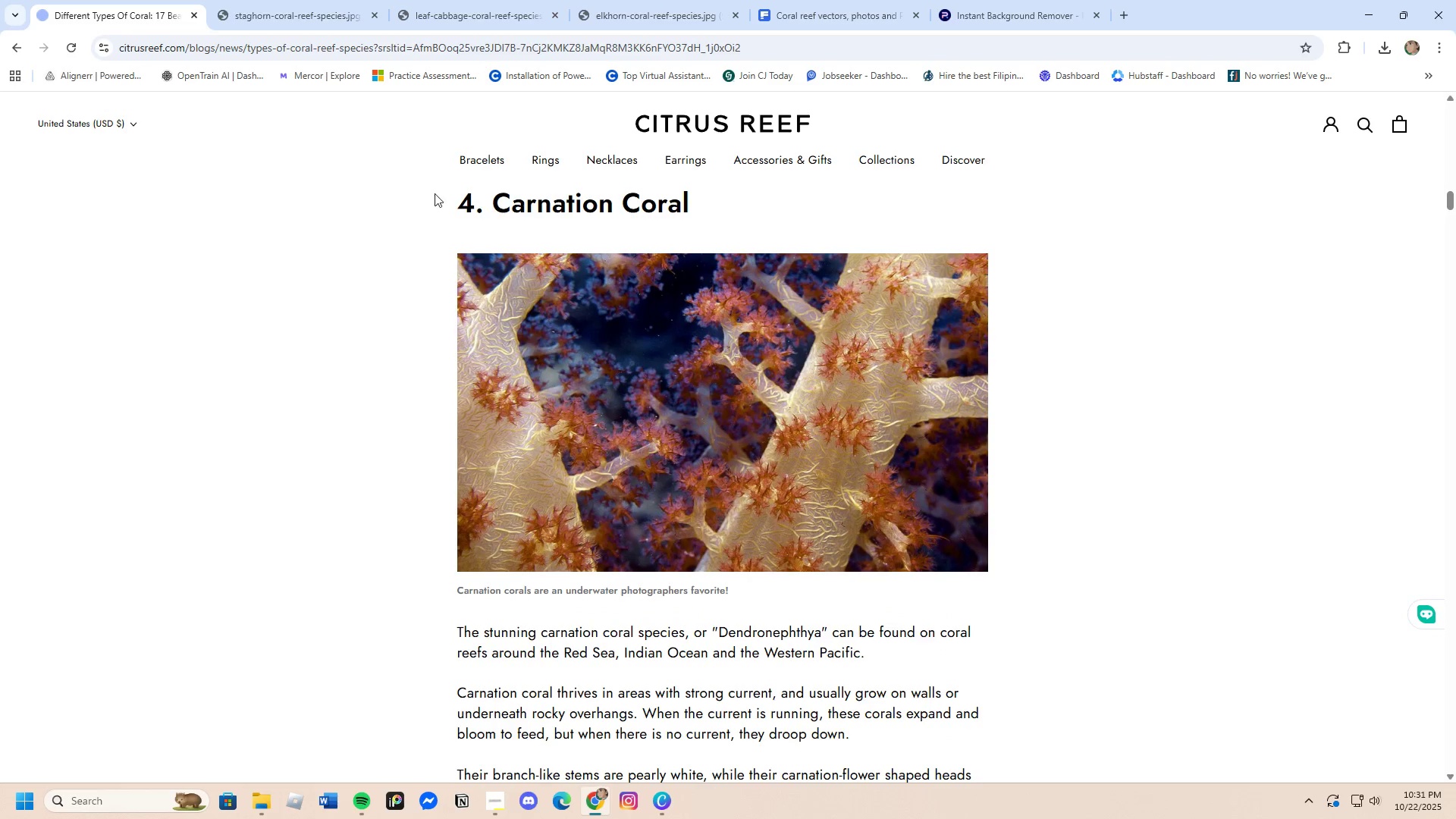 
left_click_drag(start_coordinate=[440, 200], to_coordinate=[717, 198])
 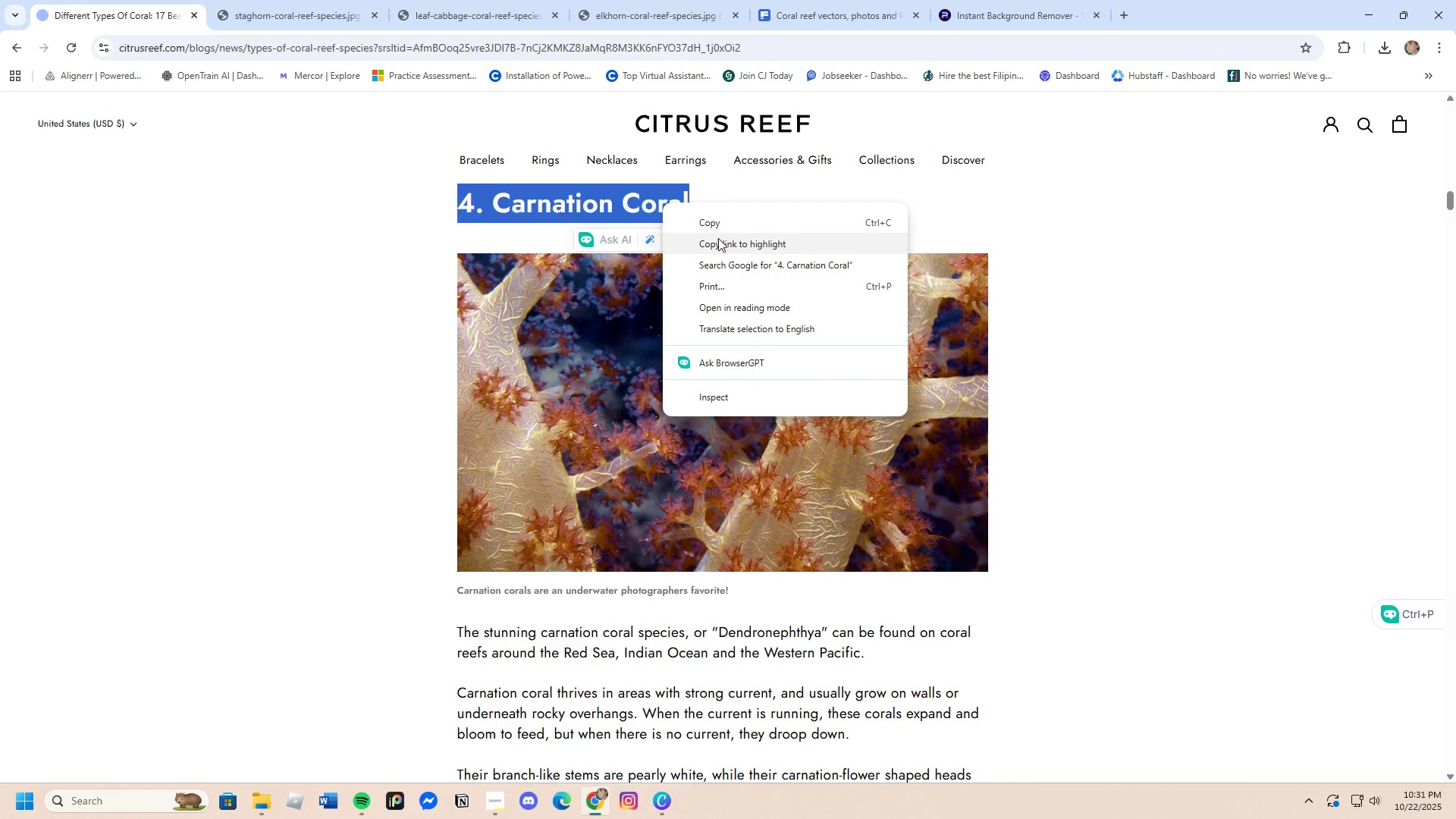 
left_click([719, 221])
 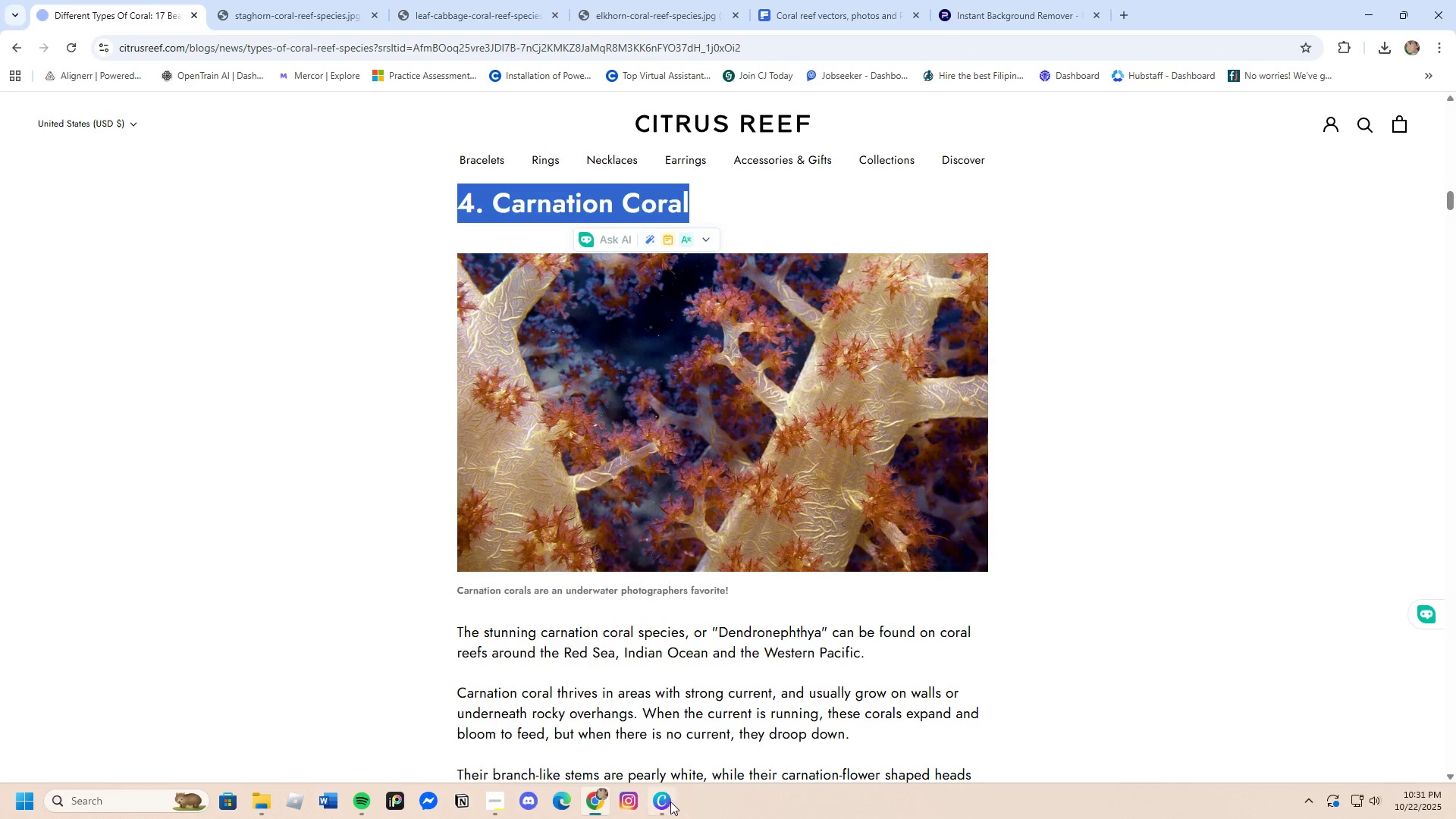 
left_click([657, 807])
 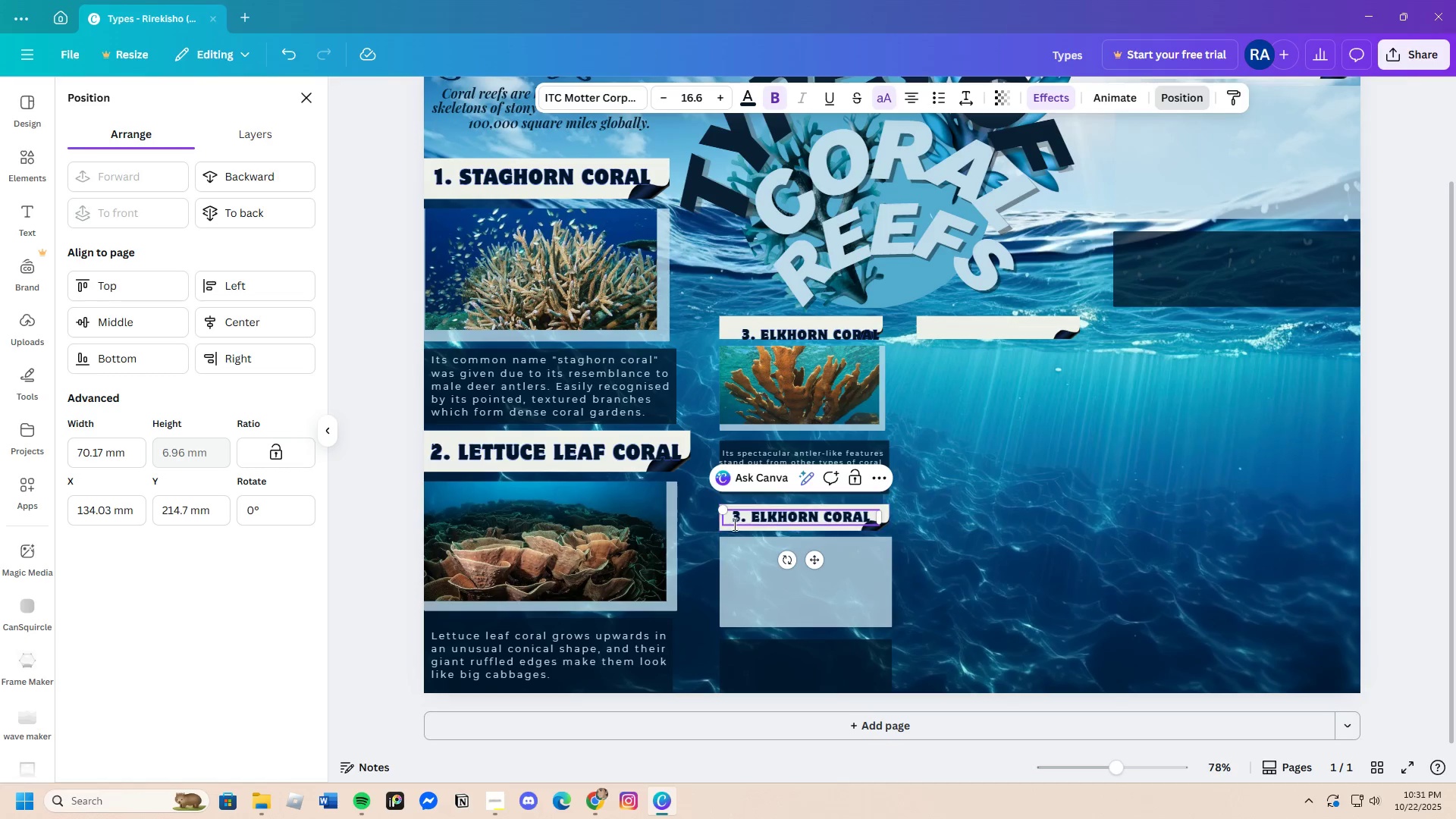 
left_click_drag(start_coordinate=[730, 519], to_coordinate=[871, 522])
 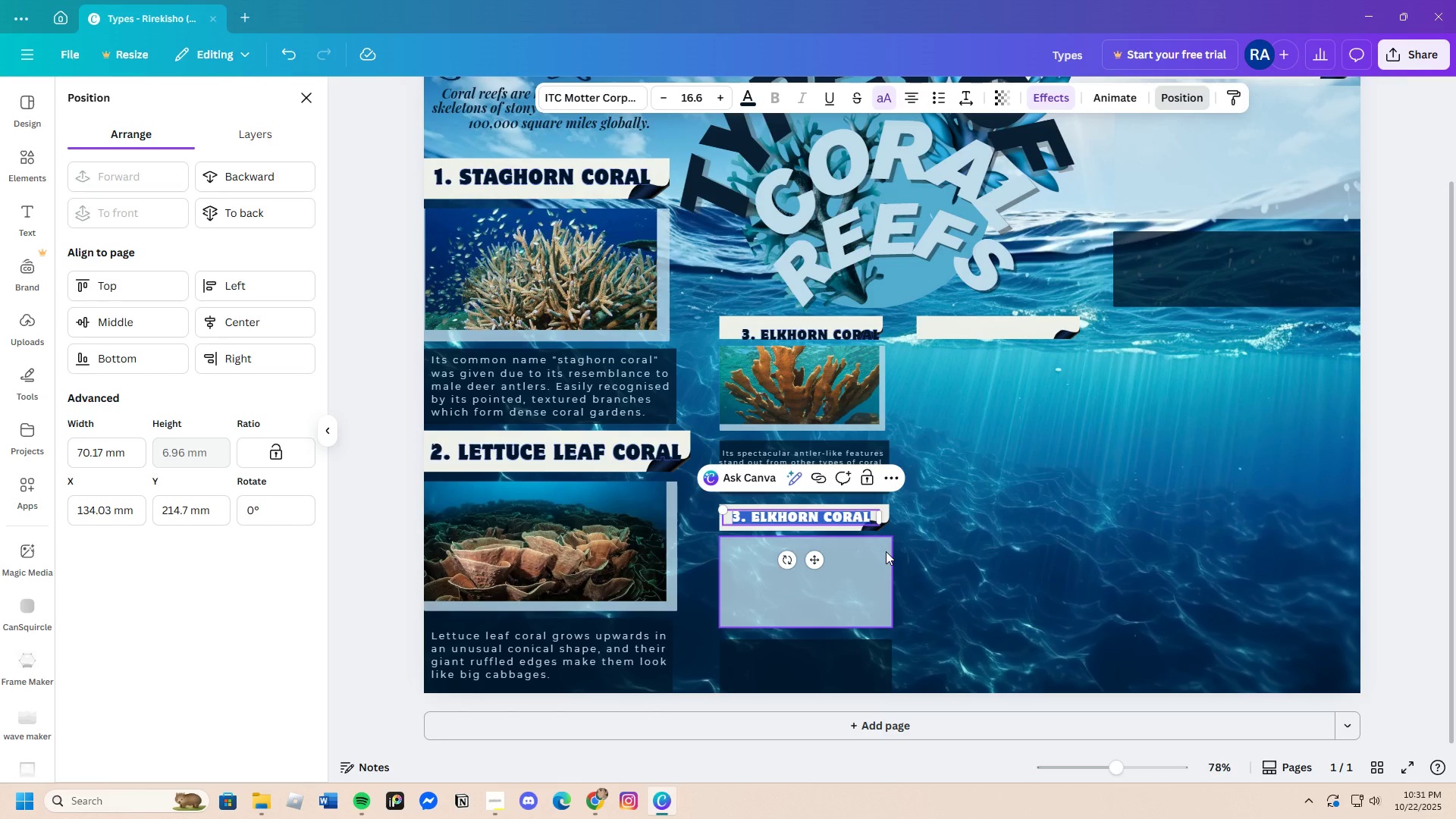 
key(Backspace)
 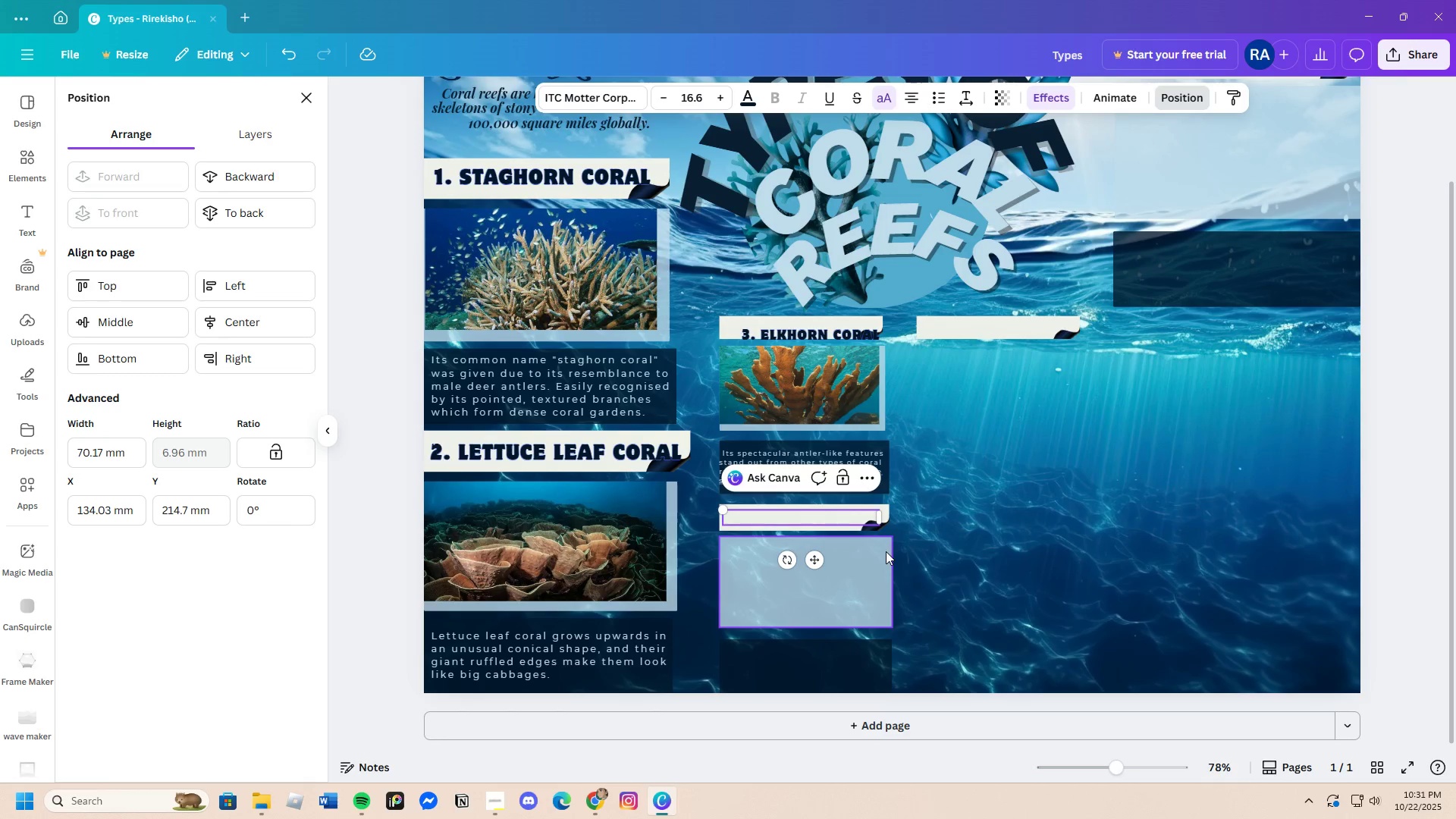 
key(Control+V)
 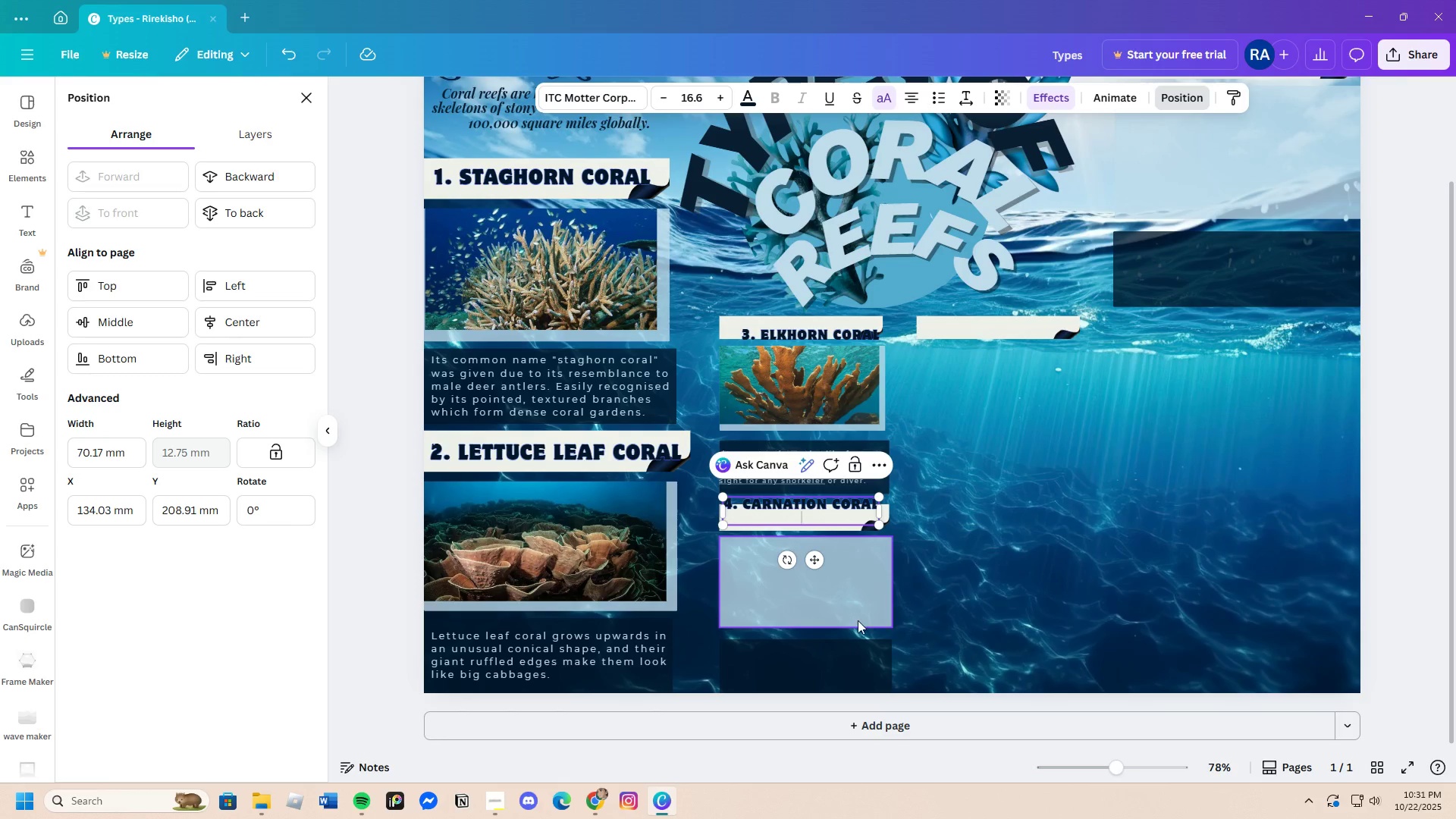 
key(Backspace)
 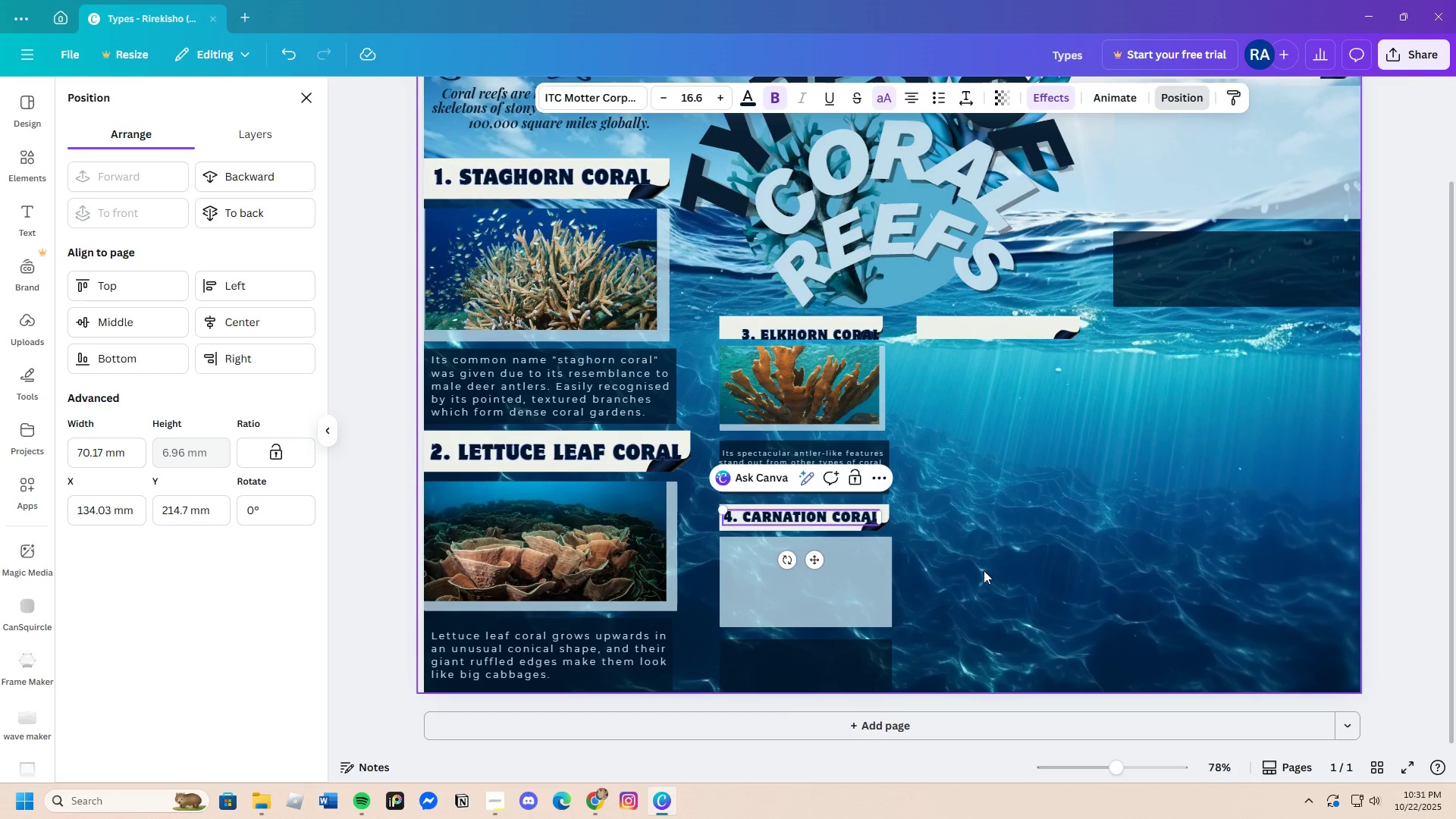 
left_click([984, 569])
 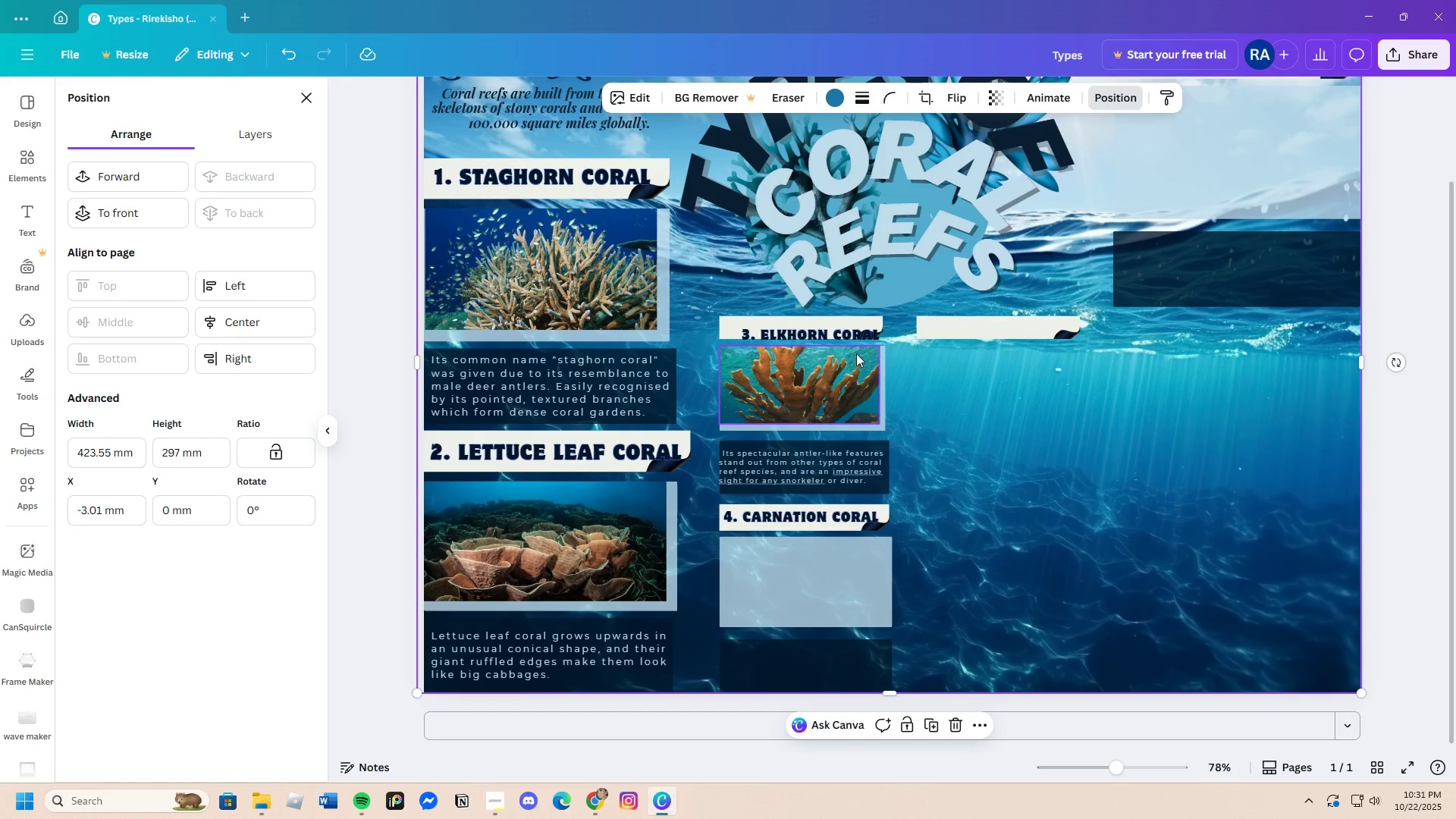 
left_click([839, 340])
 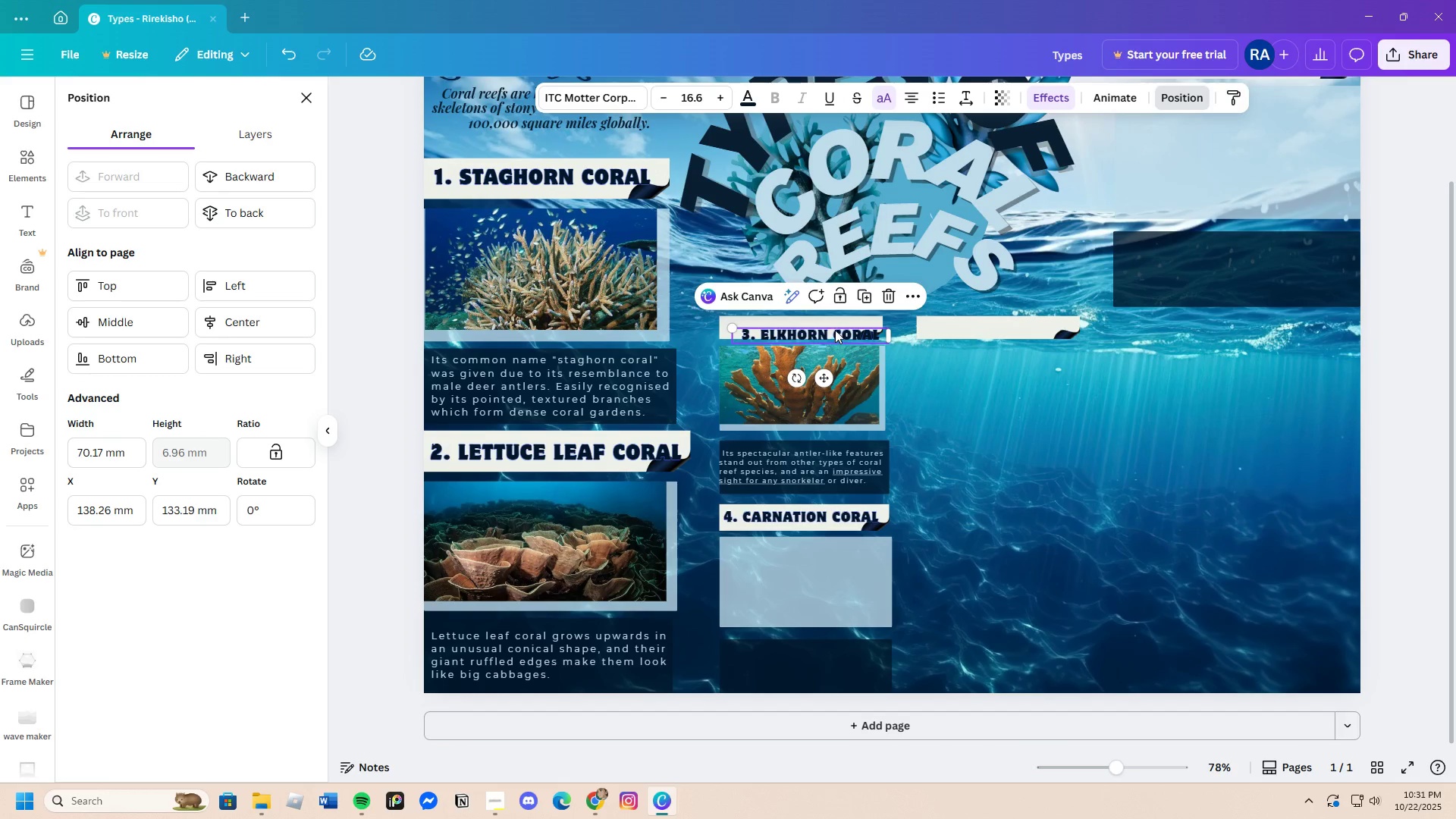 
left_click_drag(start_coordinate=[836, 331], to_coordinate=[822, 323])
 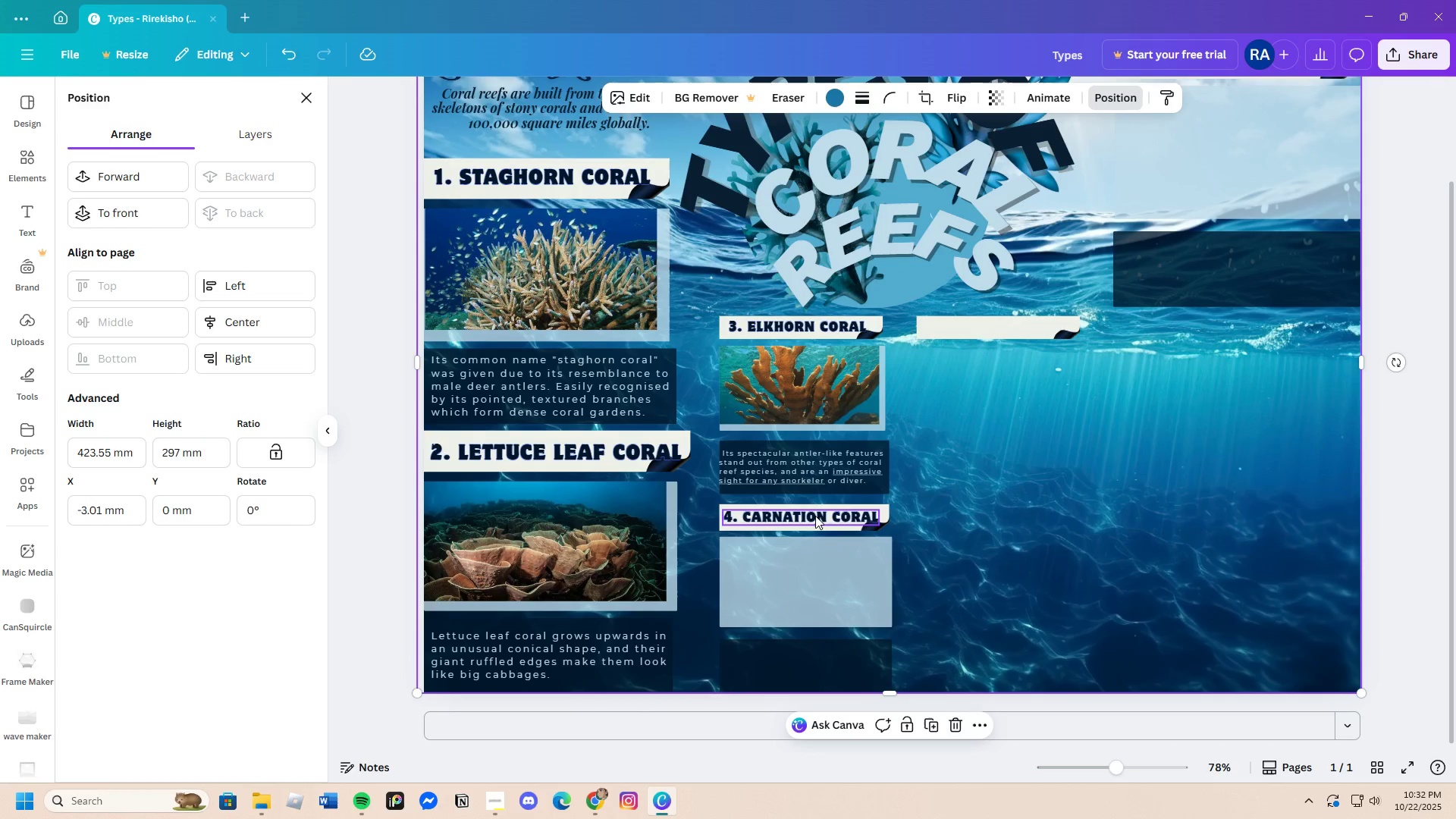 
left_click([1055, 564])
 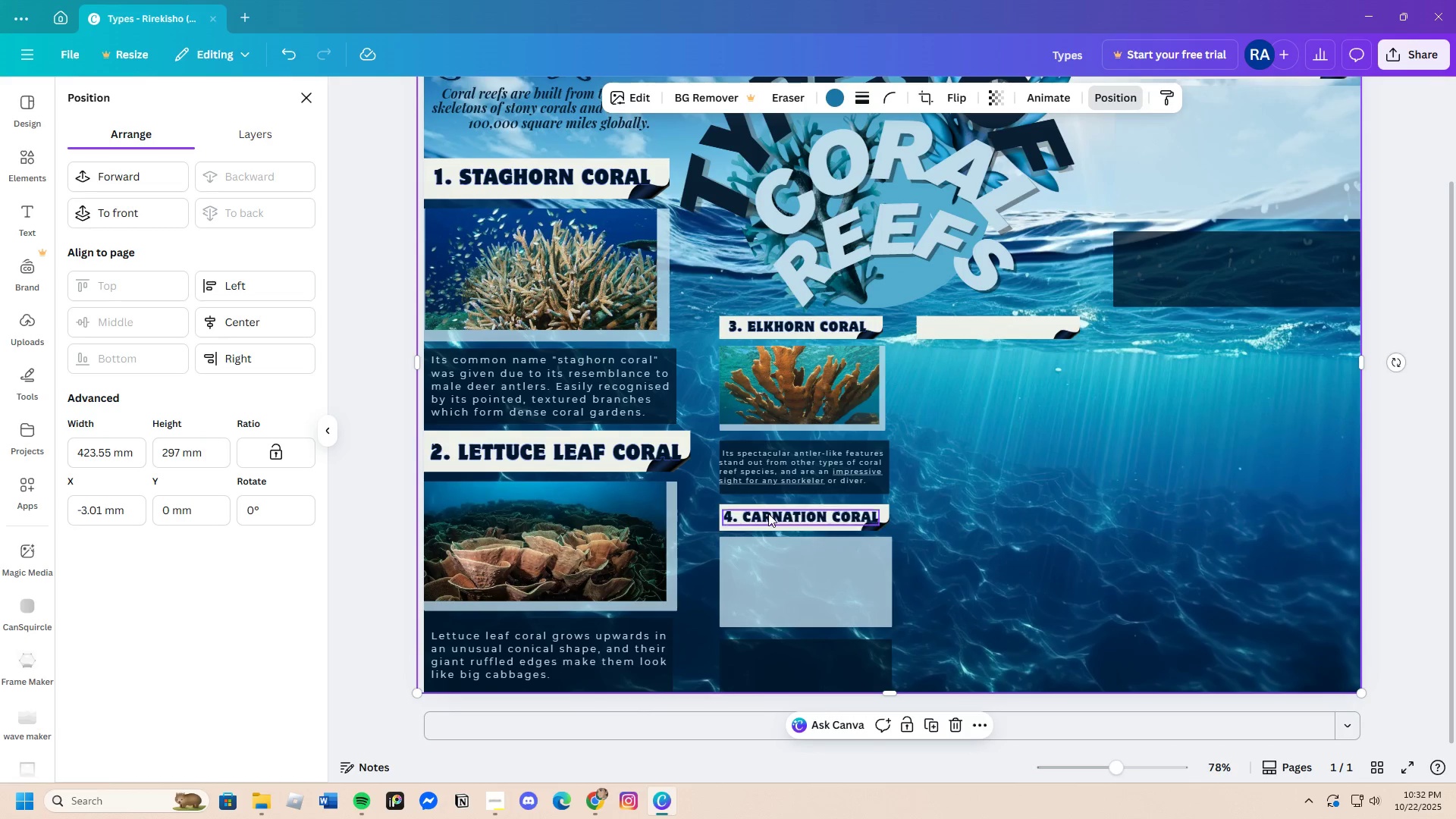 
left_click([781, 519])
 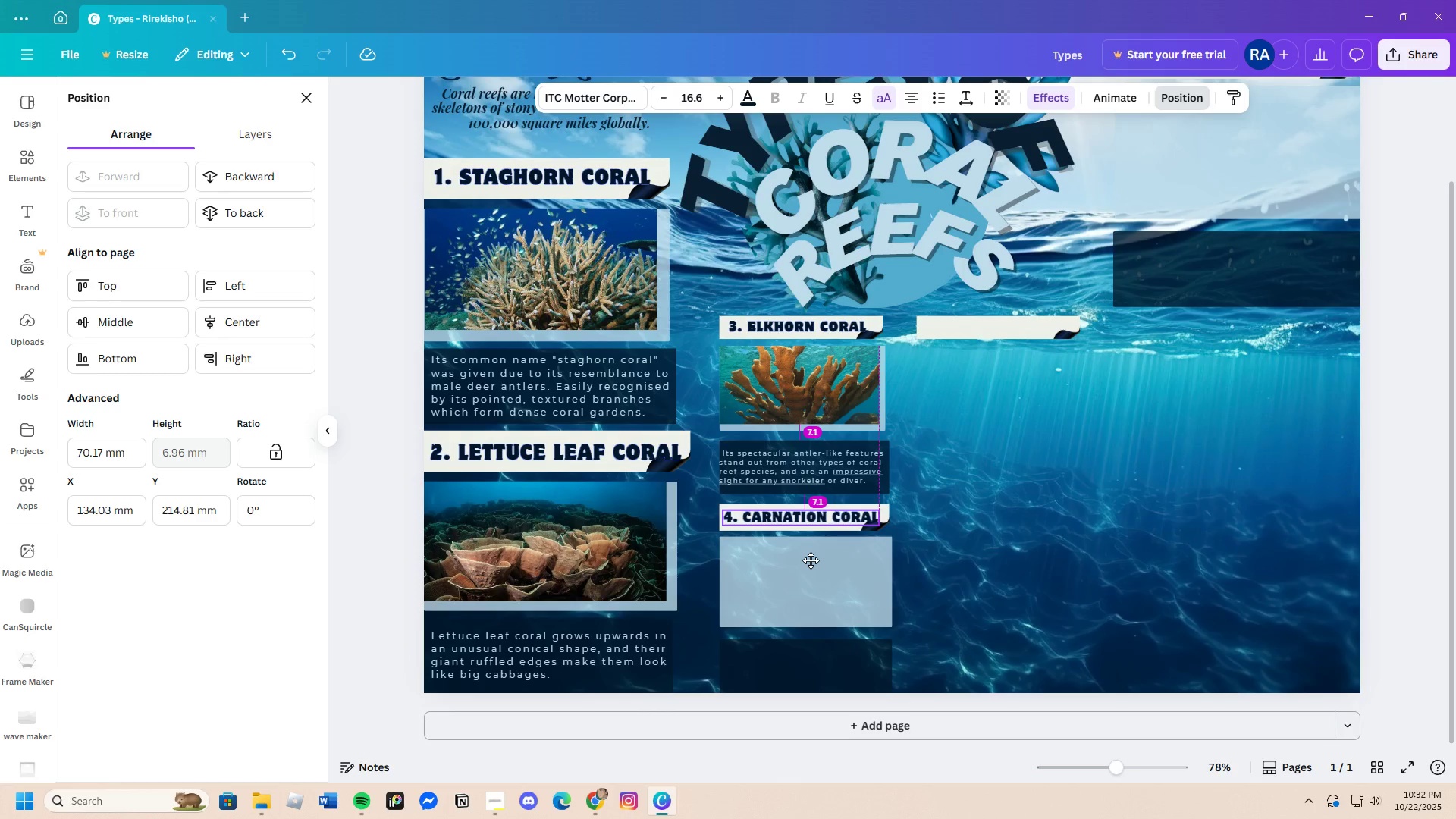 
left_click([811, 559])
 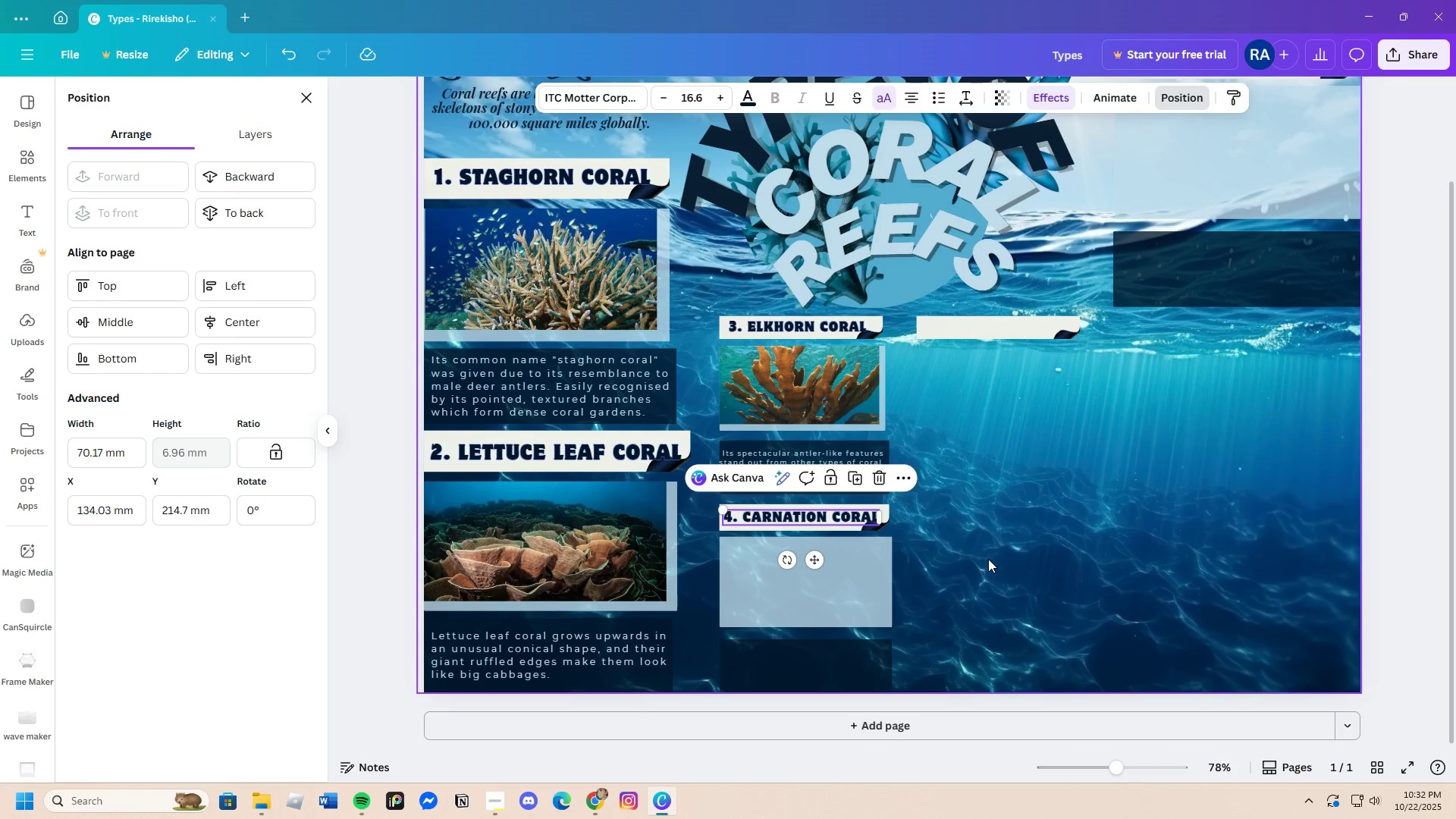 
left_click([988, 559])
 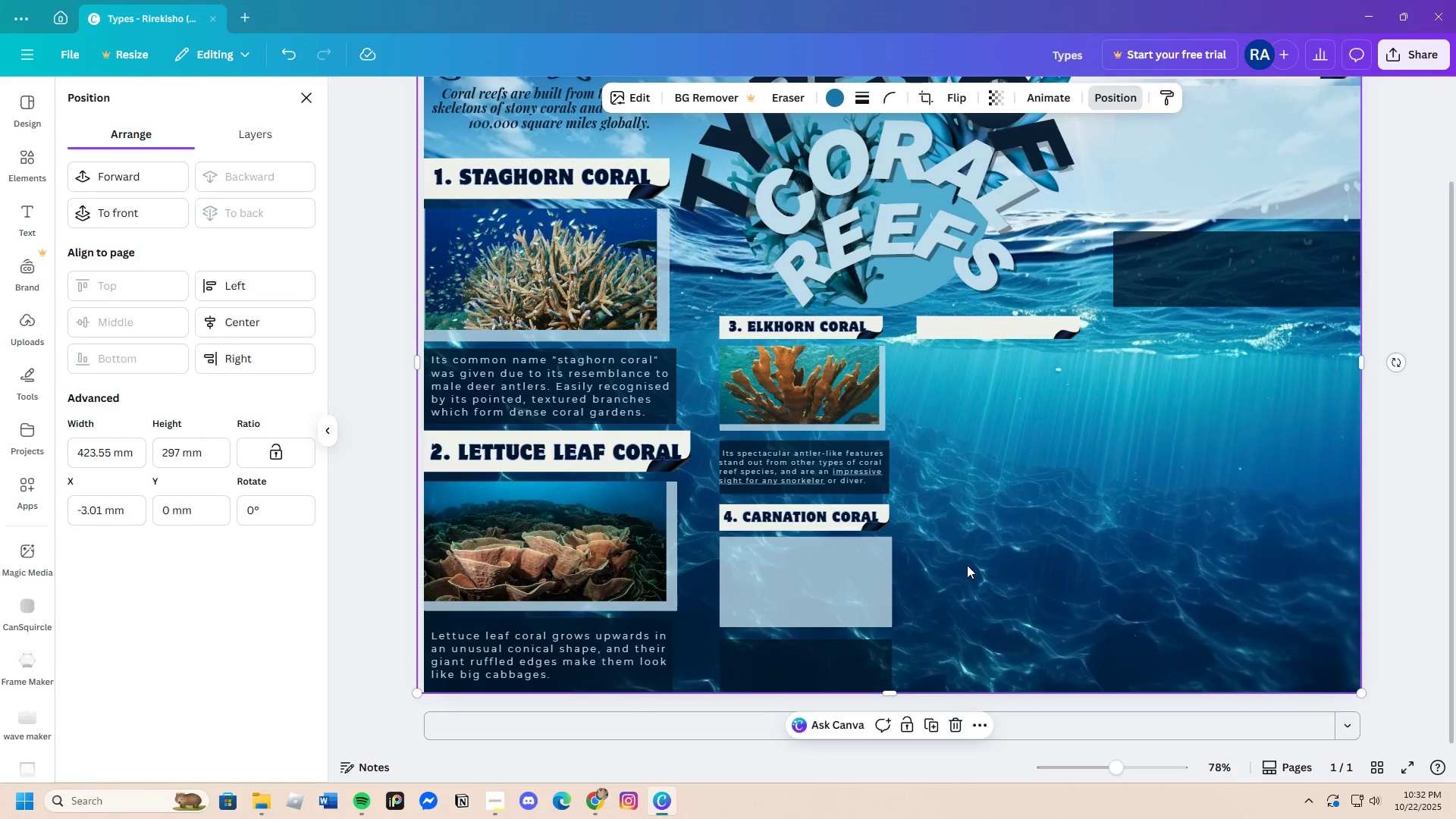 
scroll: coordinate [948, 577], scroll_direction: up, amount: 2.0
 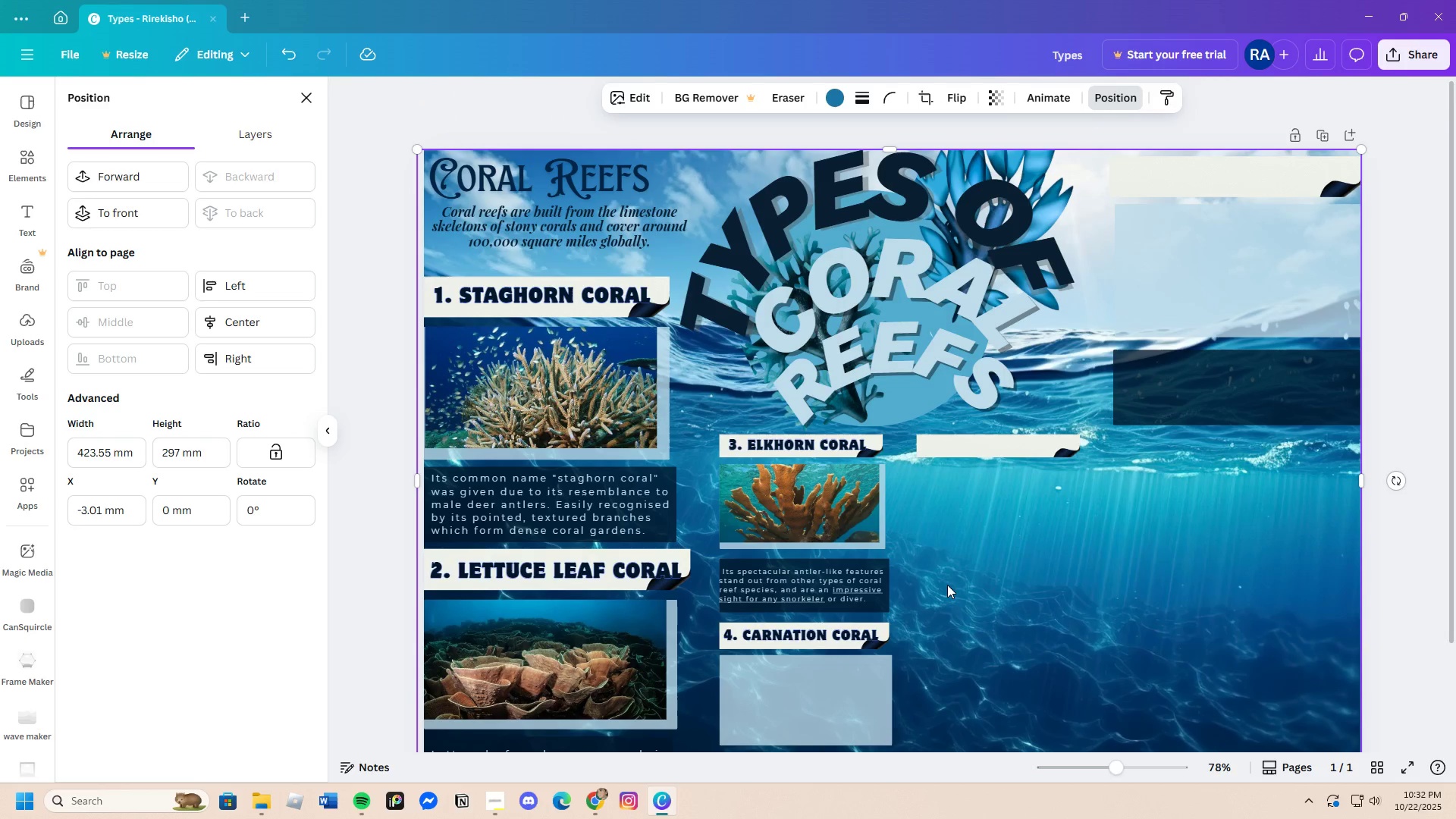 
scroll: coordinate [947, 585], scroll_direction: down, amount: 4.0
 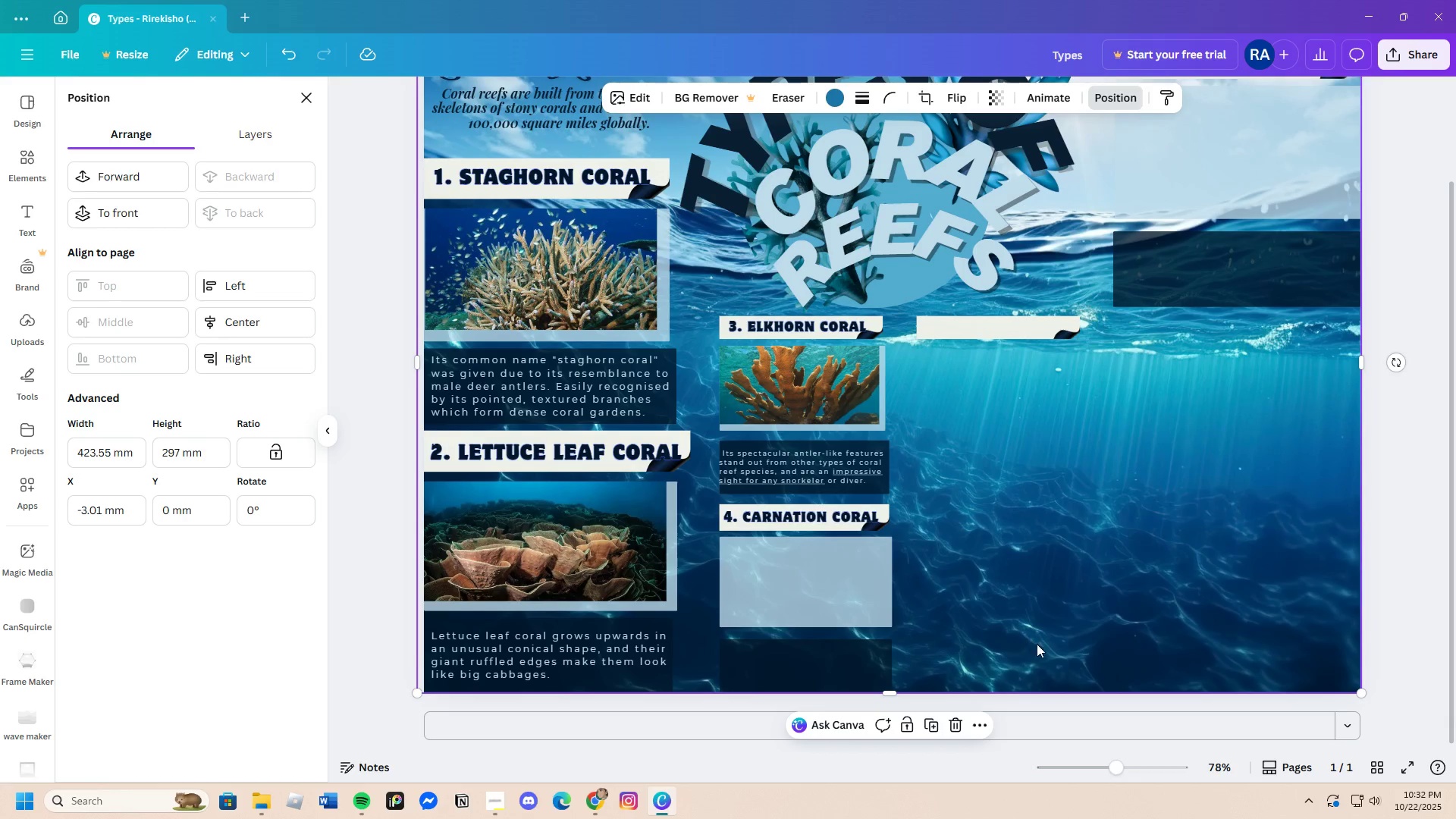 
scroll: coordinate [943, 573], scroll_direction: up, amount: 2.0
 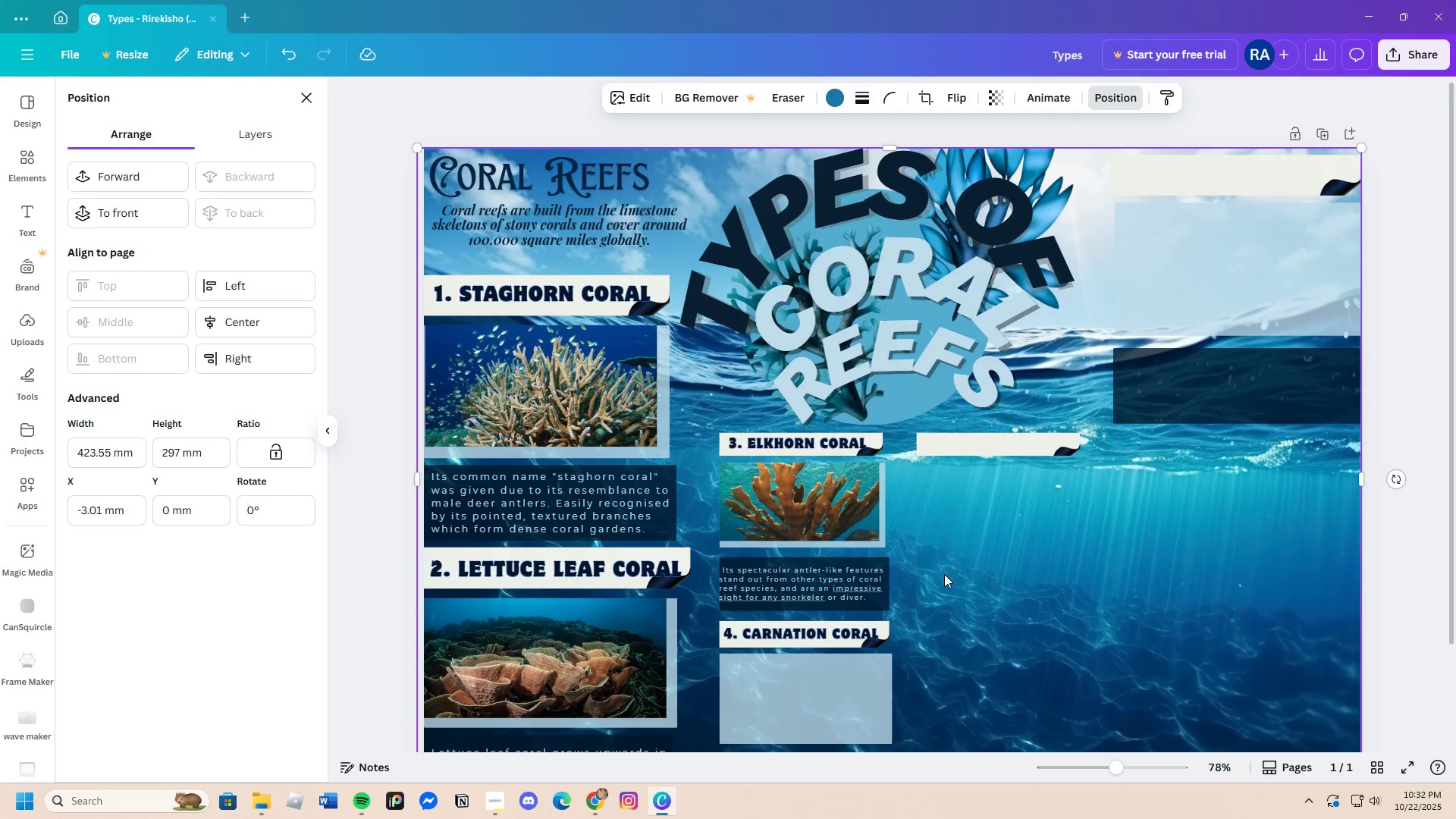 
scroll: coordinate [924, 583], scroll_direction: down, amount: 2.0
 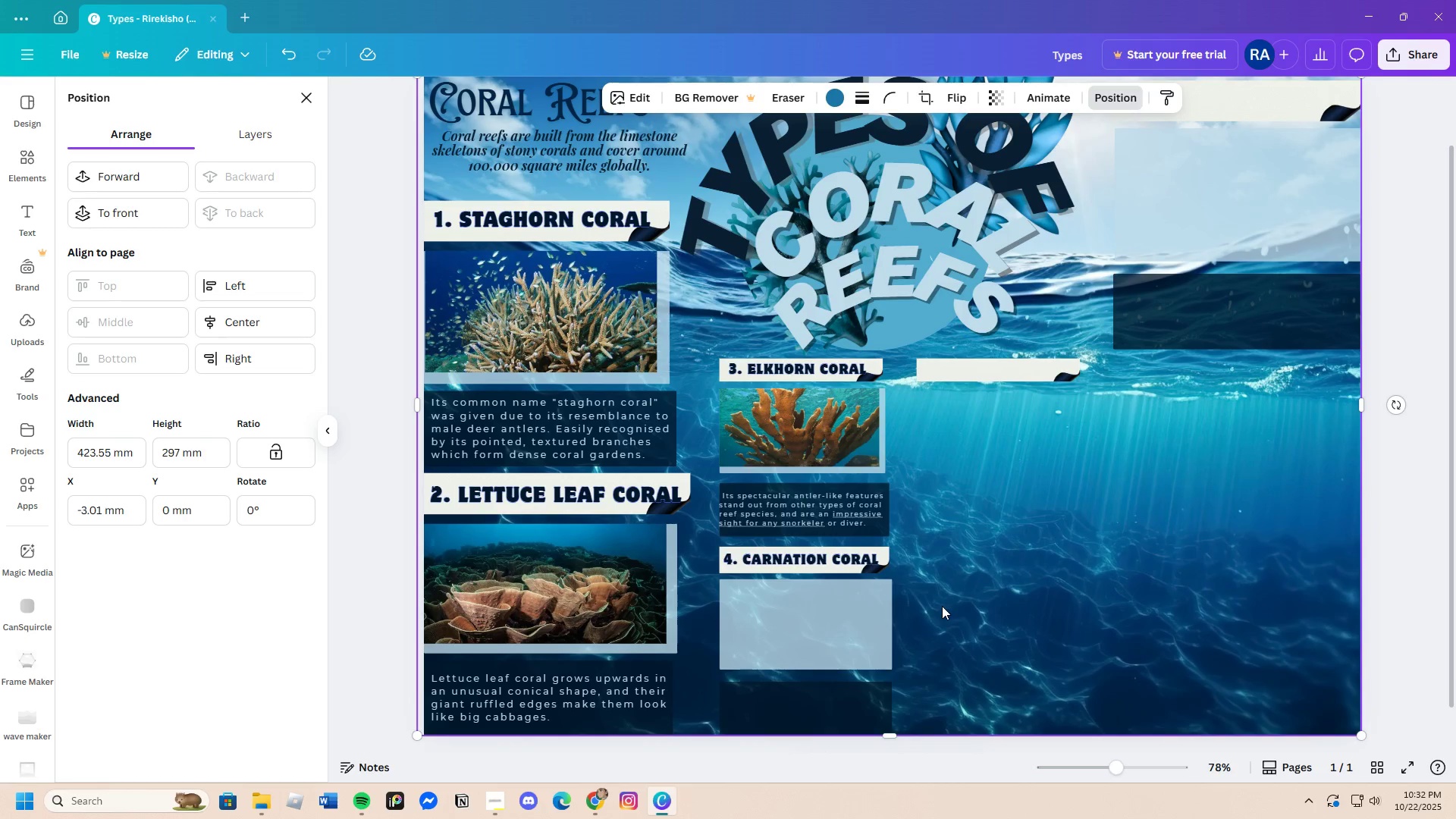 
scroll: coordinate [943, 618], scroll_direction: up, amount: 1.0
 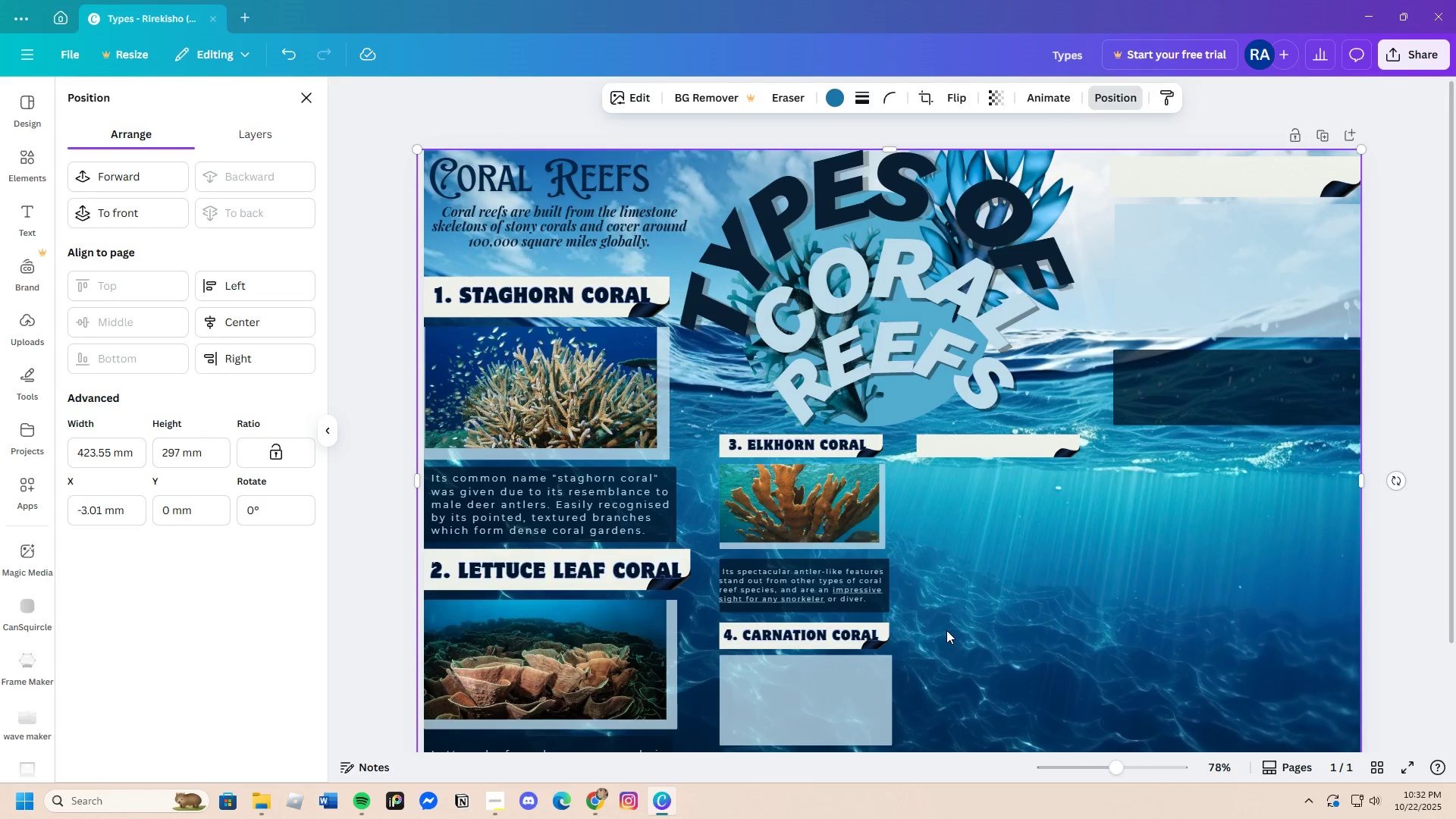 
scroll: coordinate [948, 639], scroll_direction: down, amount: 2.0
 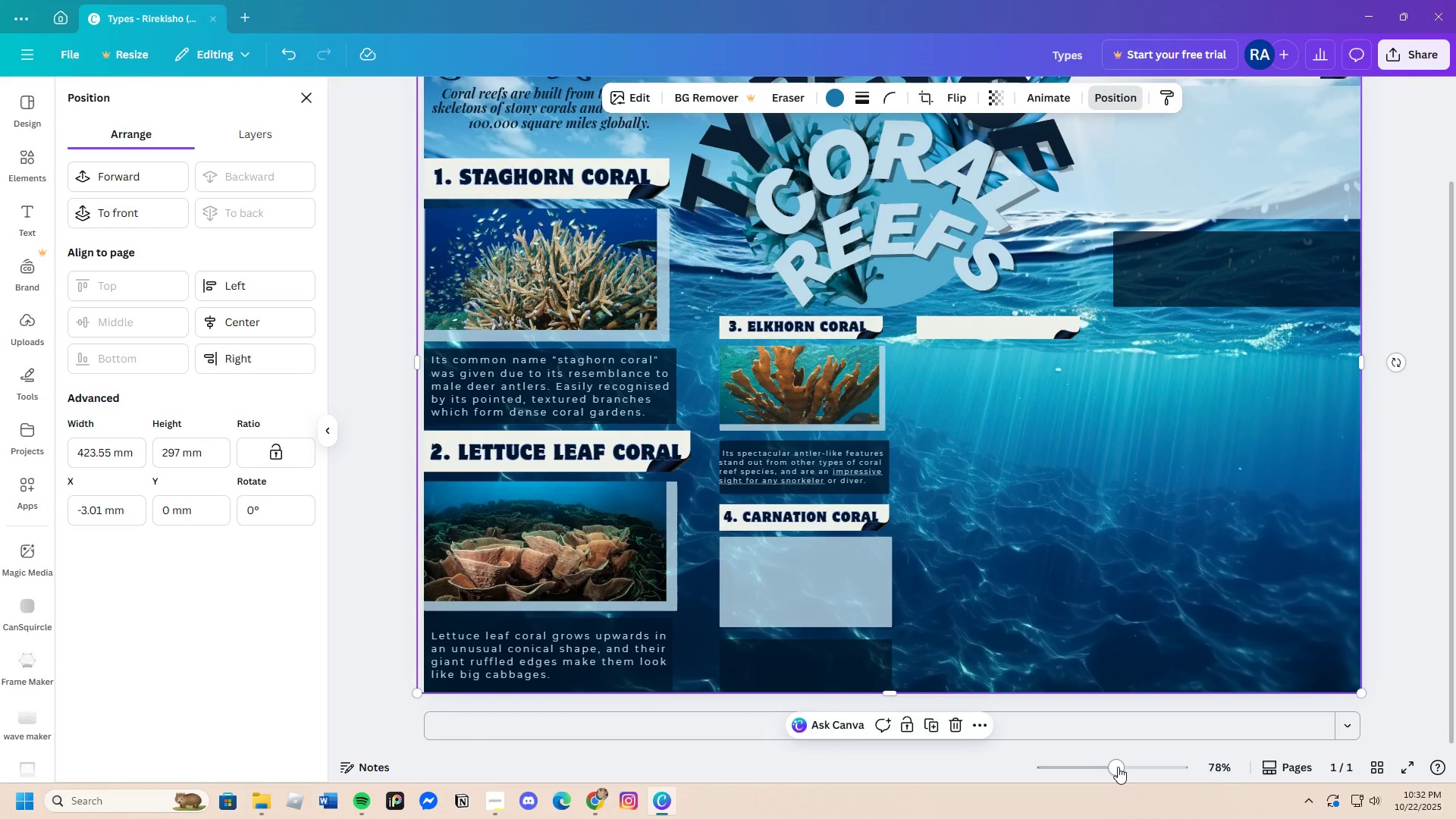 
left_click_drag(start_coordinate=[1117, 766], to_coordinate=[1116, 775])
 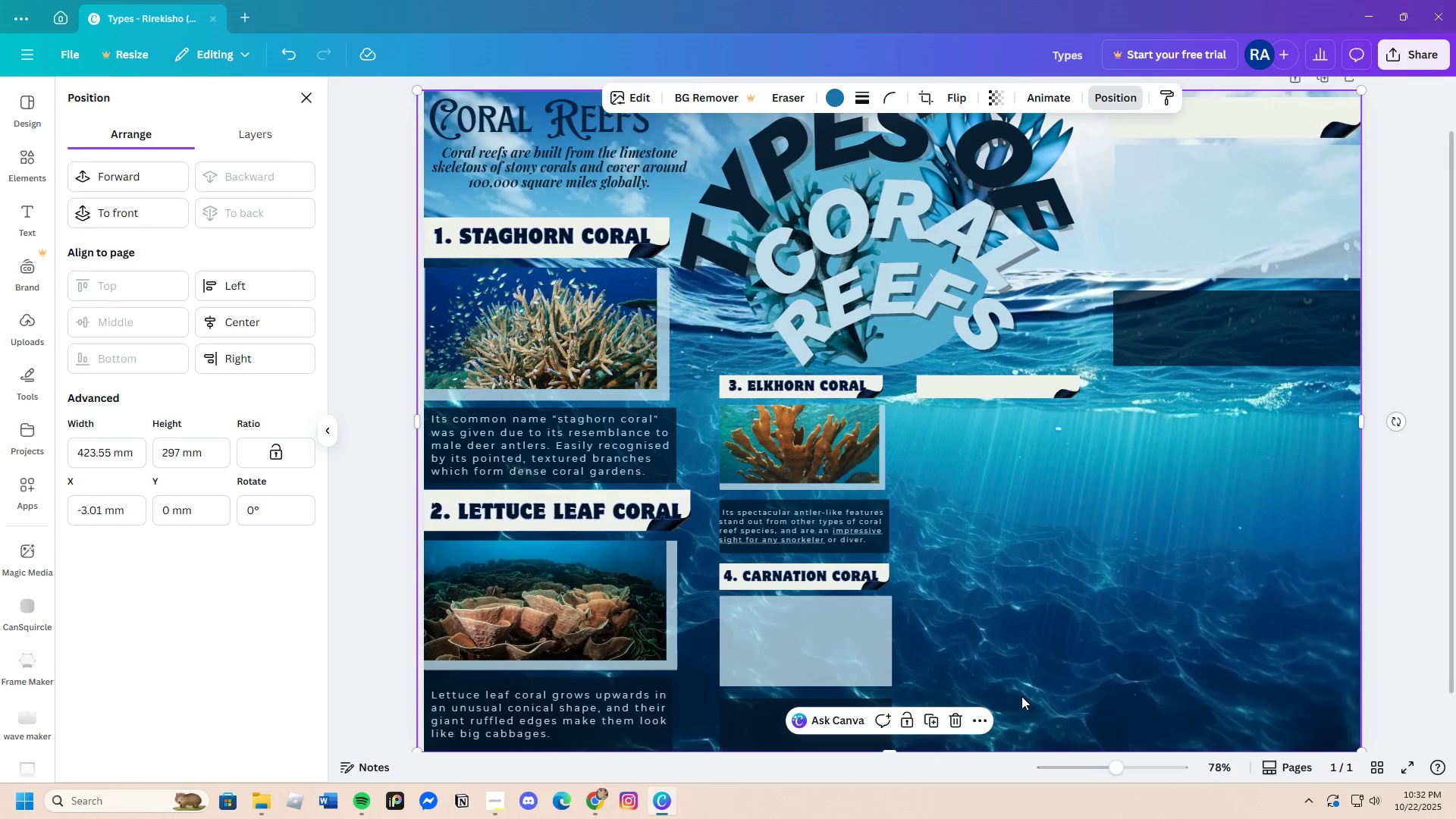 
scroll: coordinate [968, 642], scroll_direction: down, amount: 1.0
 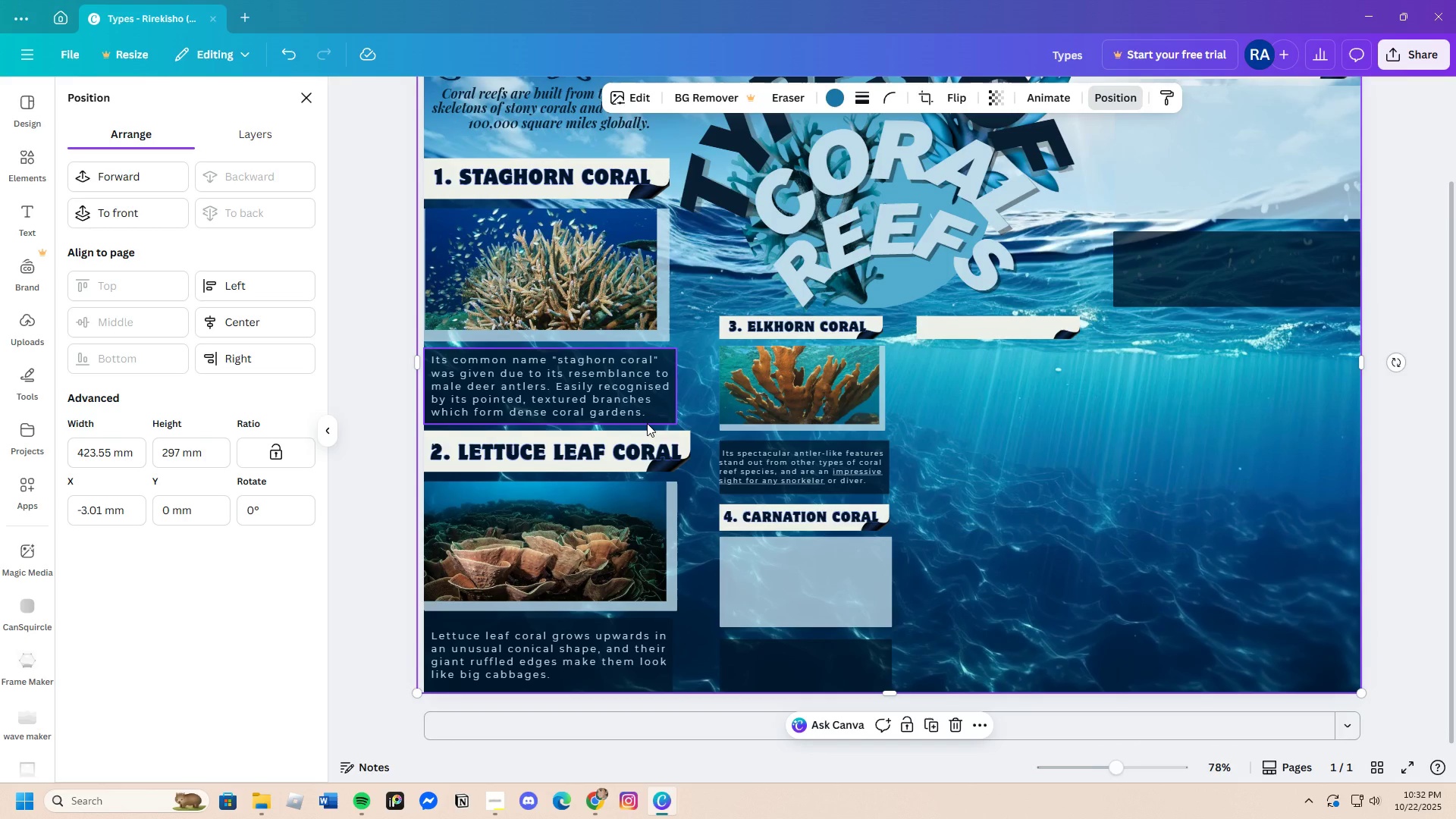 
left_click([647, 423])
 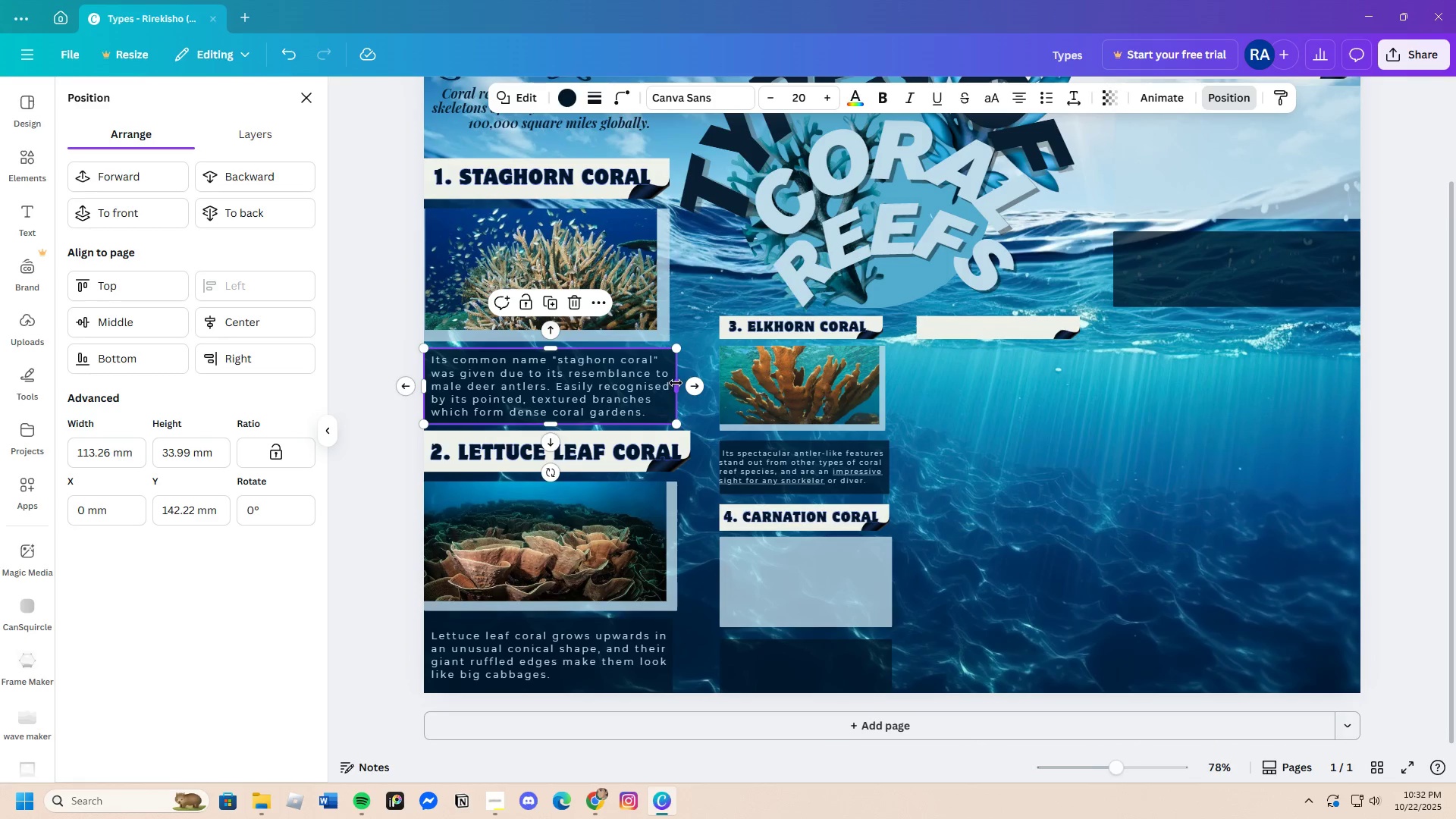 
left_click_drag(start_coordinate=[676, 383], to_coordinate=[671, 383])
 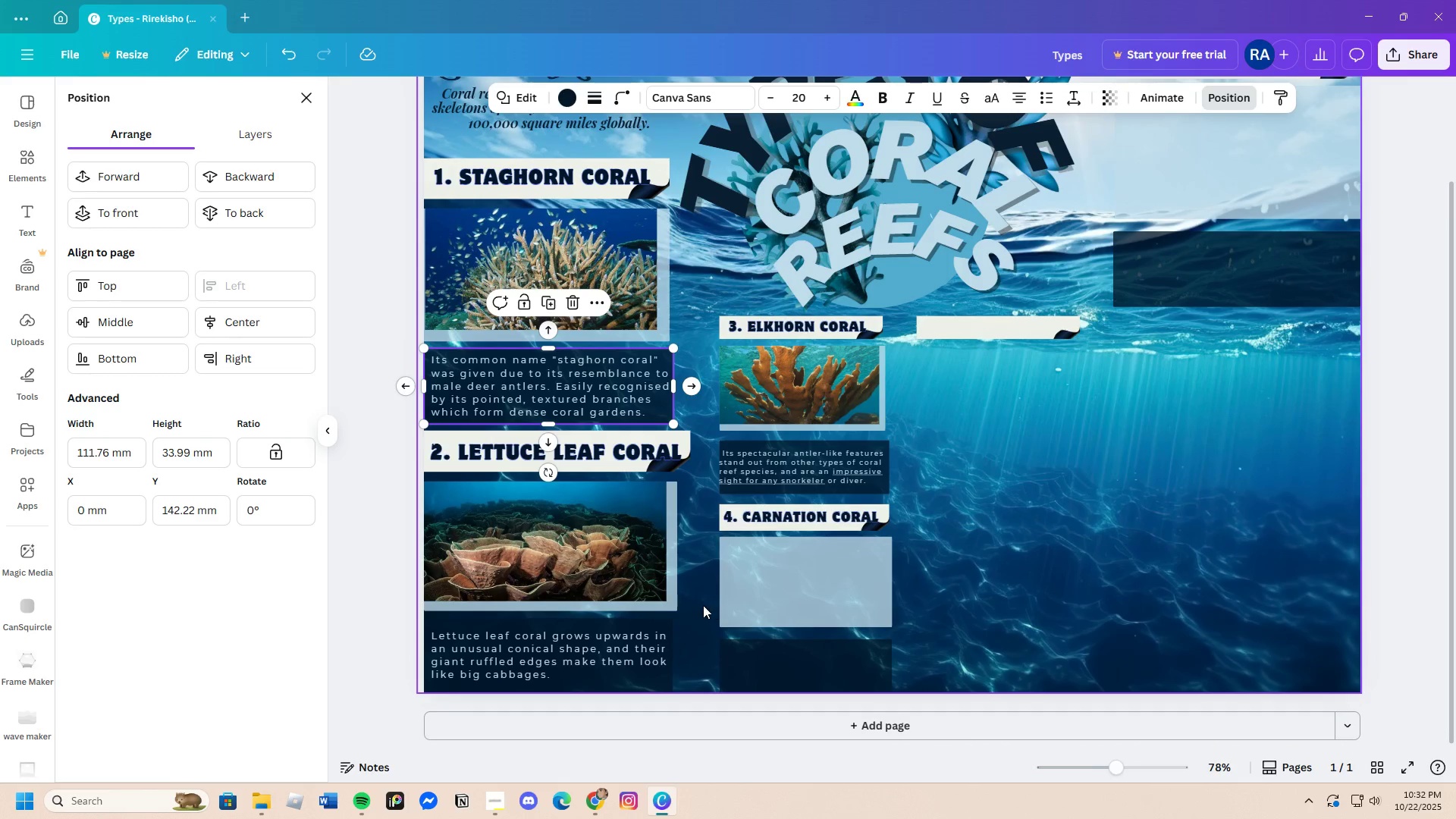 
left_click([703, 605])
 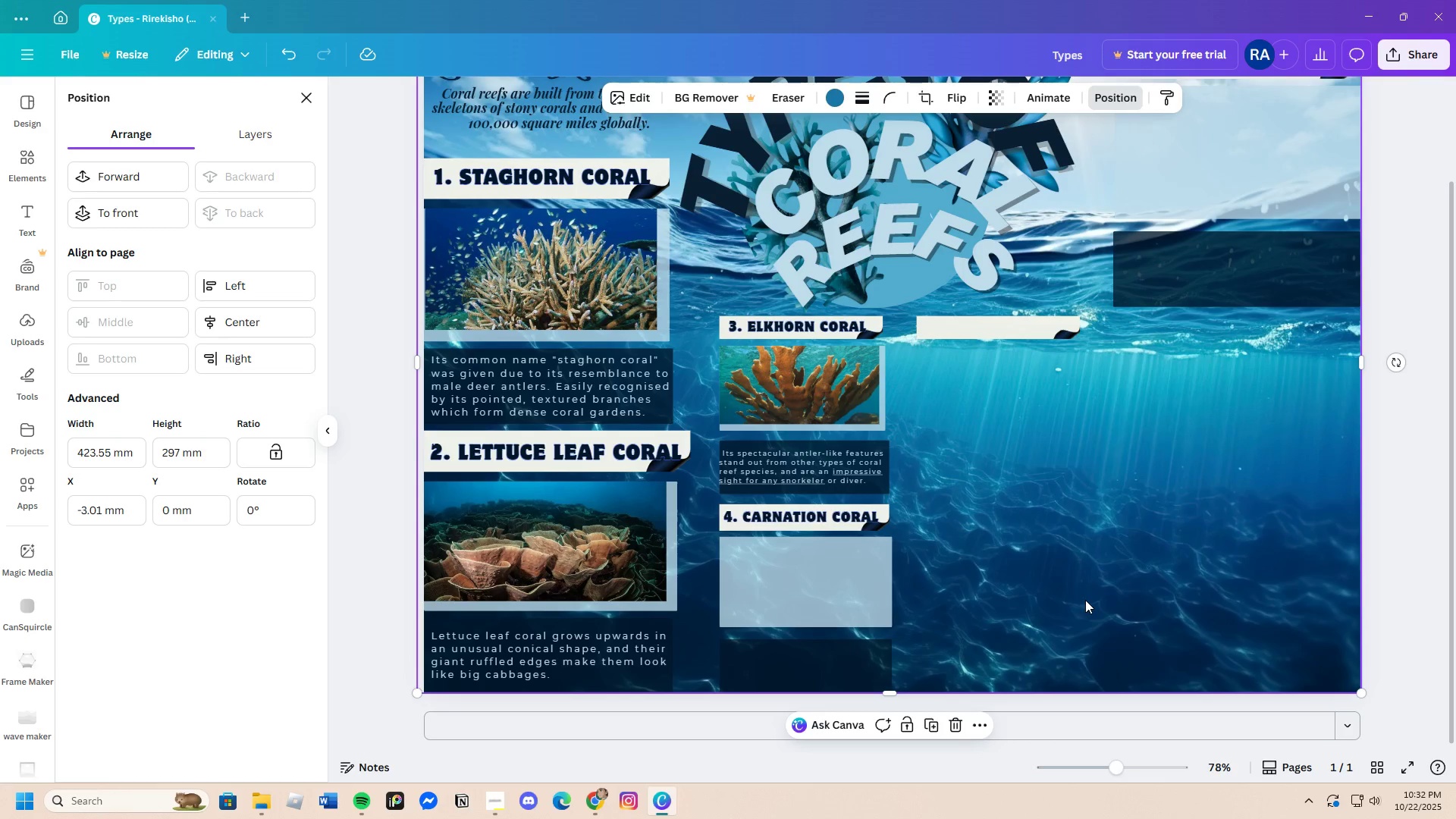 
scroll: coordinate [1066, 598], scroll_direction: up, amount: 1.0
 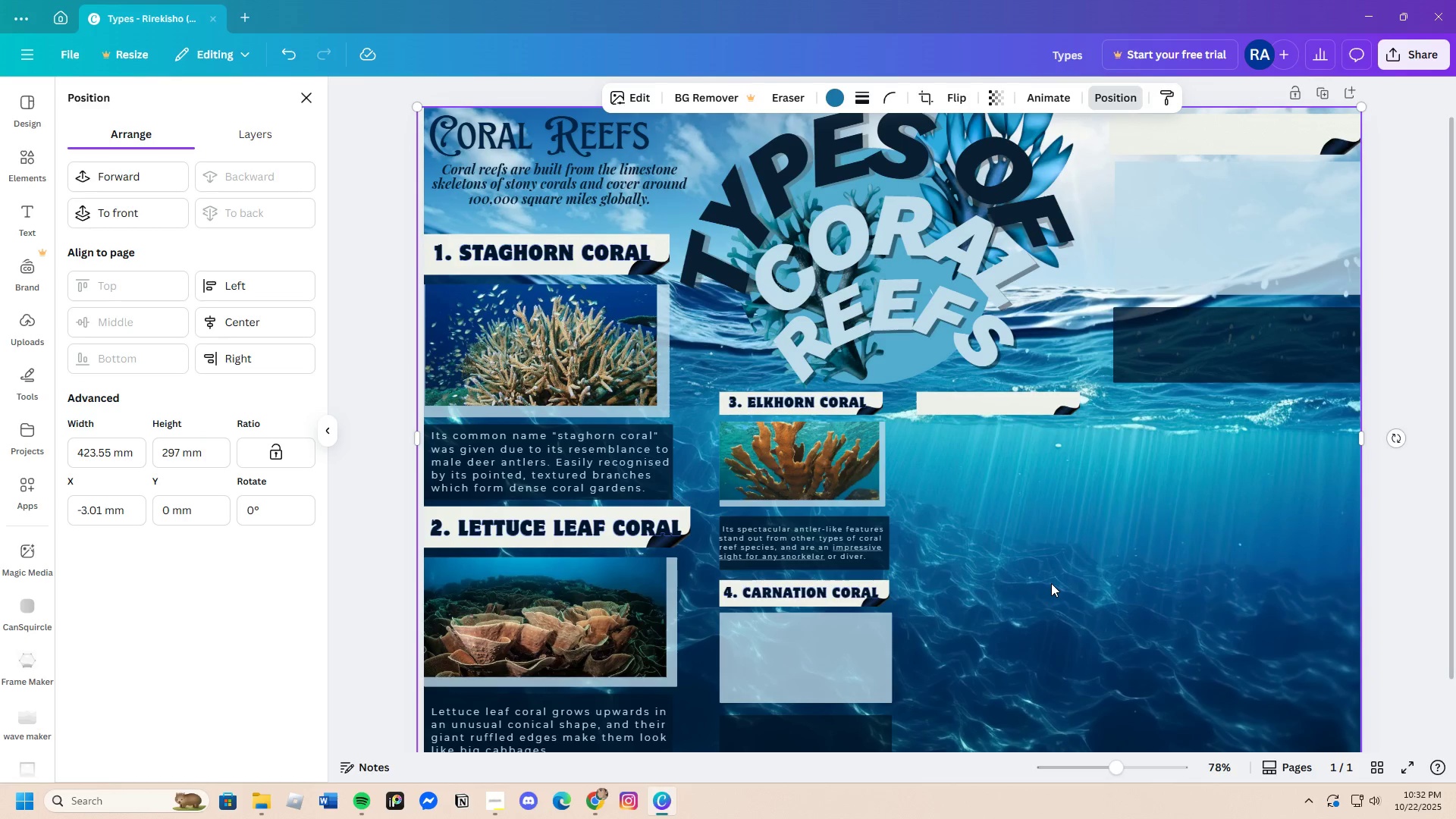 
scroll: coordinate [1050, 583], scroll_direction: down, amount: 2.0
 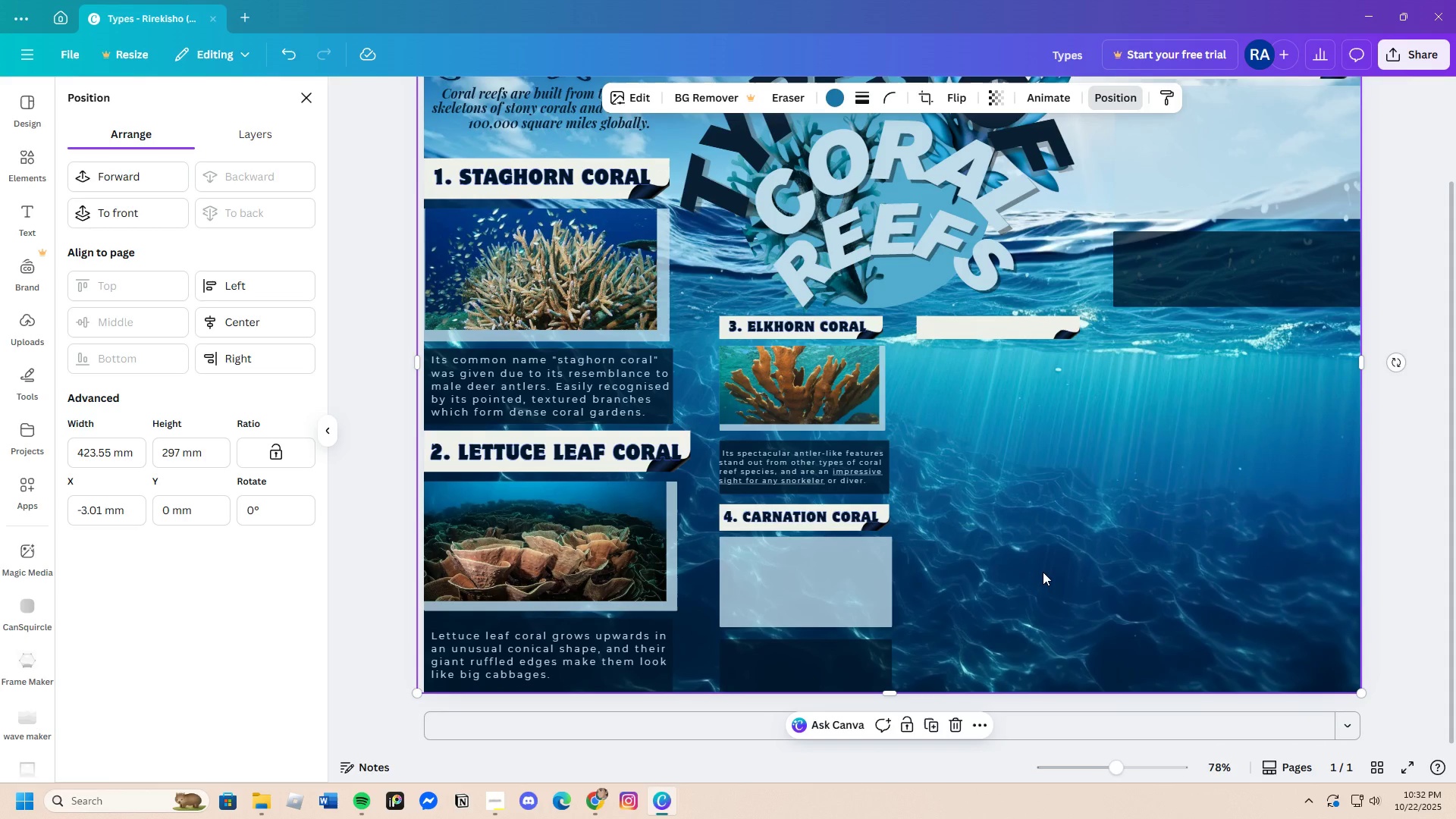 
scroll: coordinate [1041, 570], scroll_direction: up, amount: 2.0
 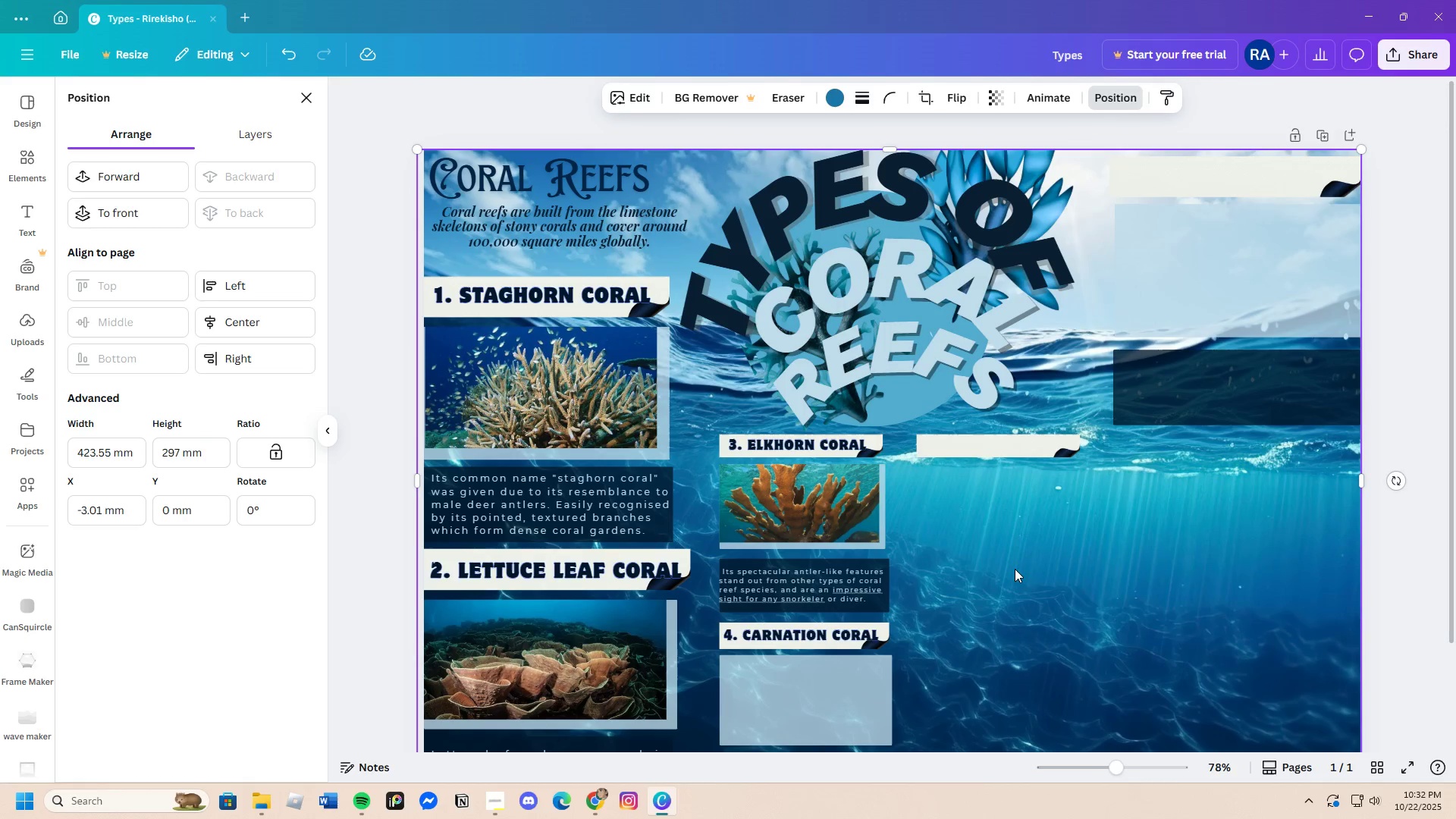 
wait(5.77)
 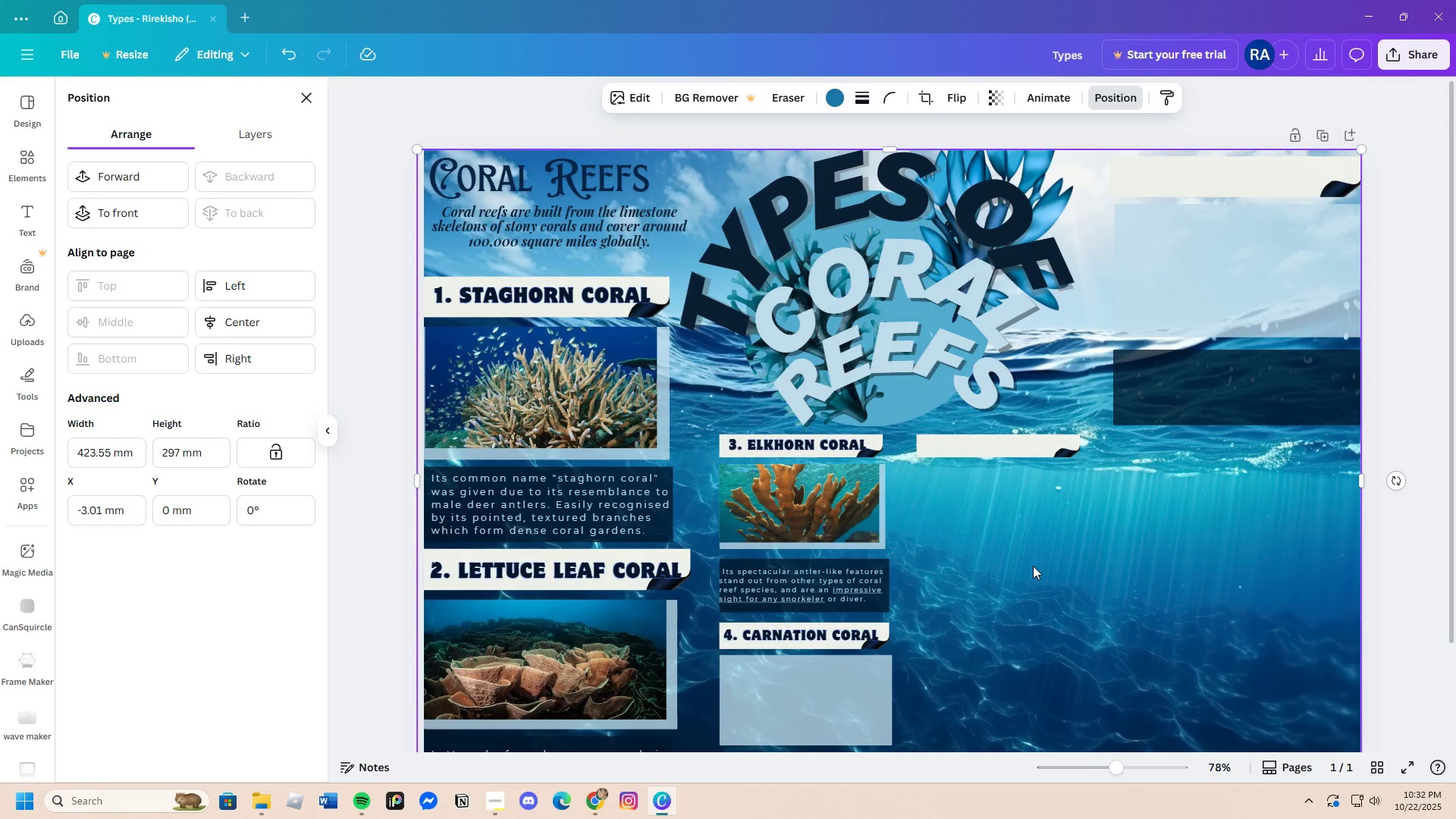 
scroll: coordinate [1003, 571], scroll_direction: down, amount: 2.0
 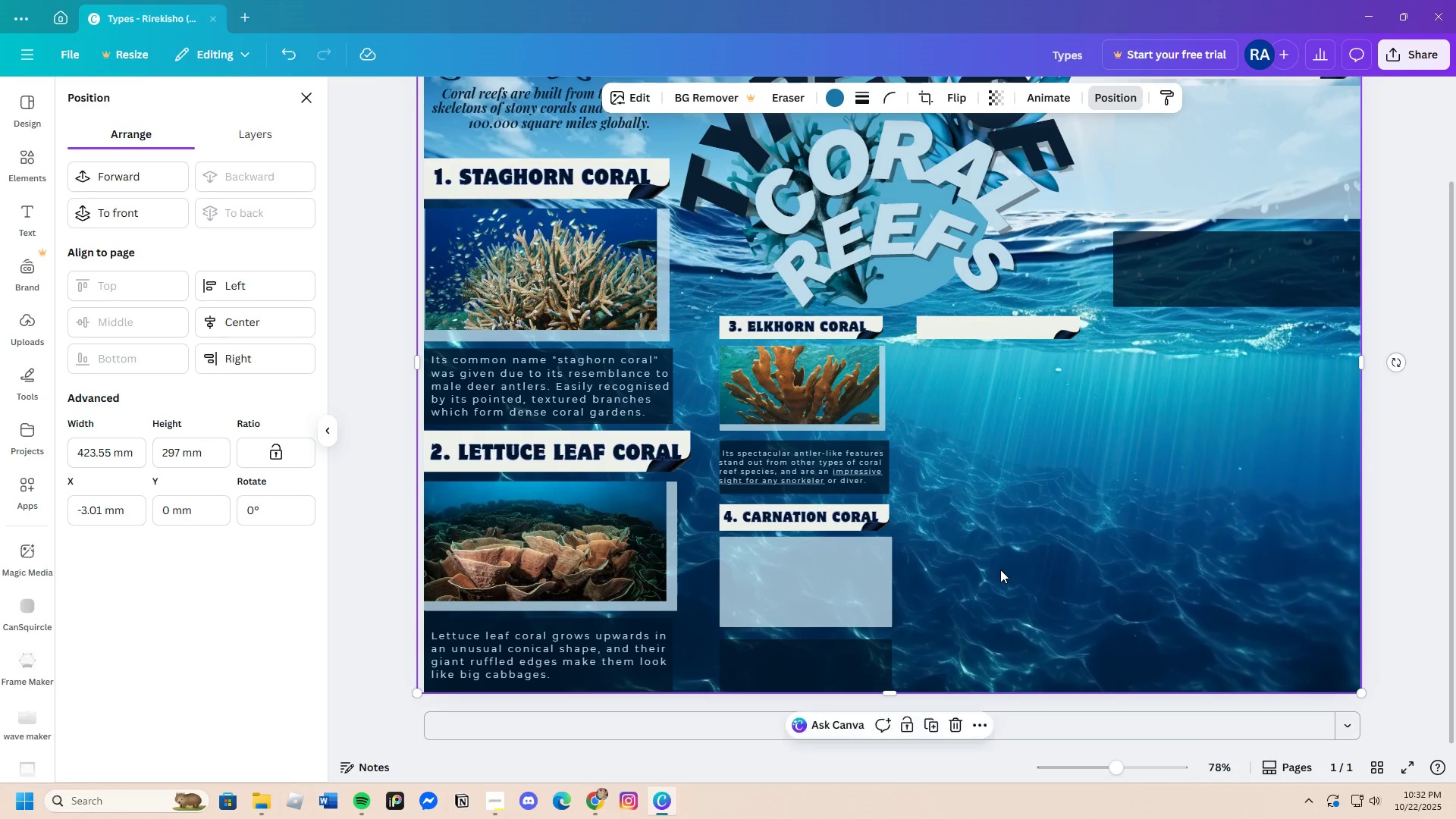 
scroll: coordinate [1000, 570], scroll_direction: up, amount: 2.0
 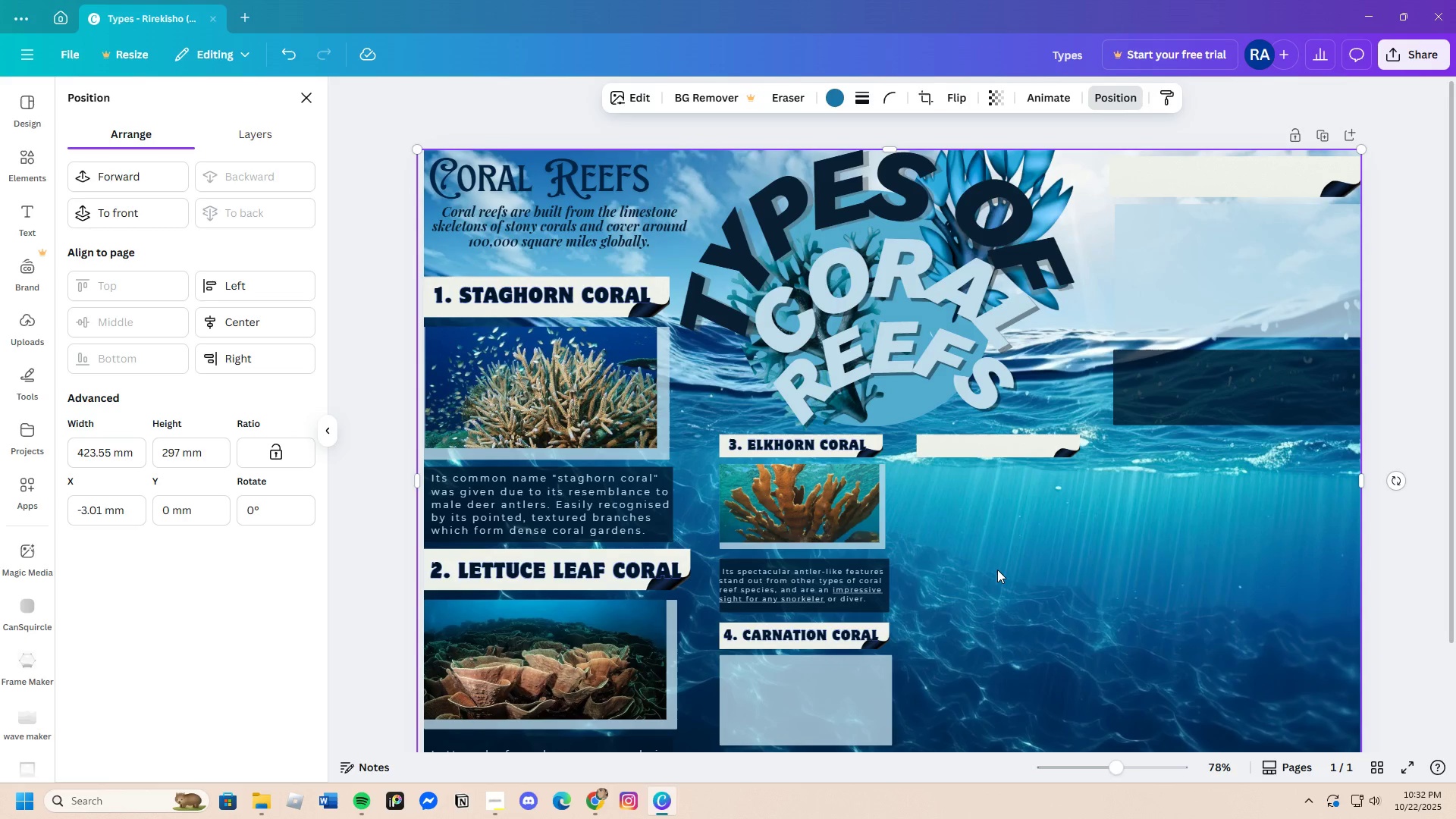 
scroll: coordinate [996, 570], scroll_direction: down, amount: 1.0
 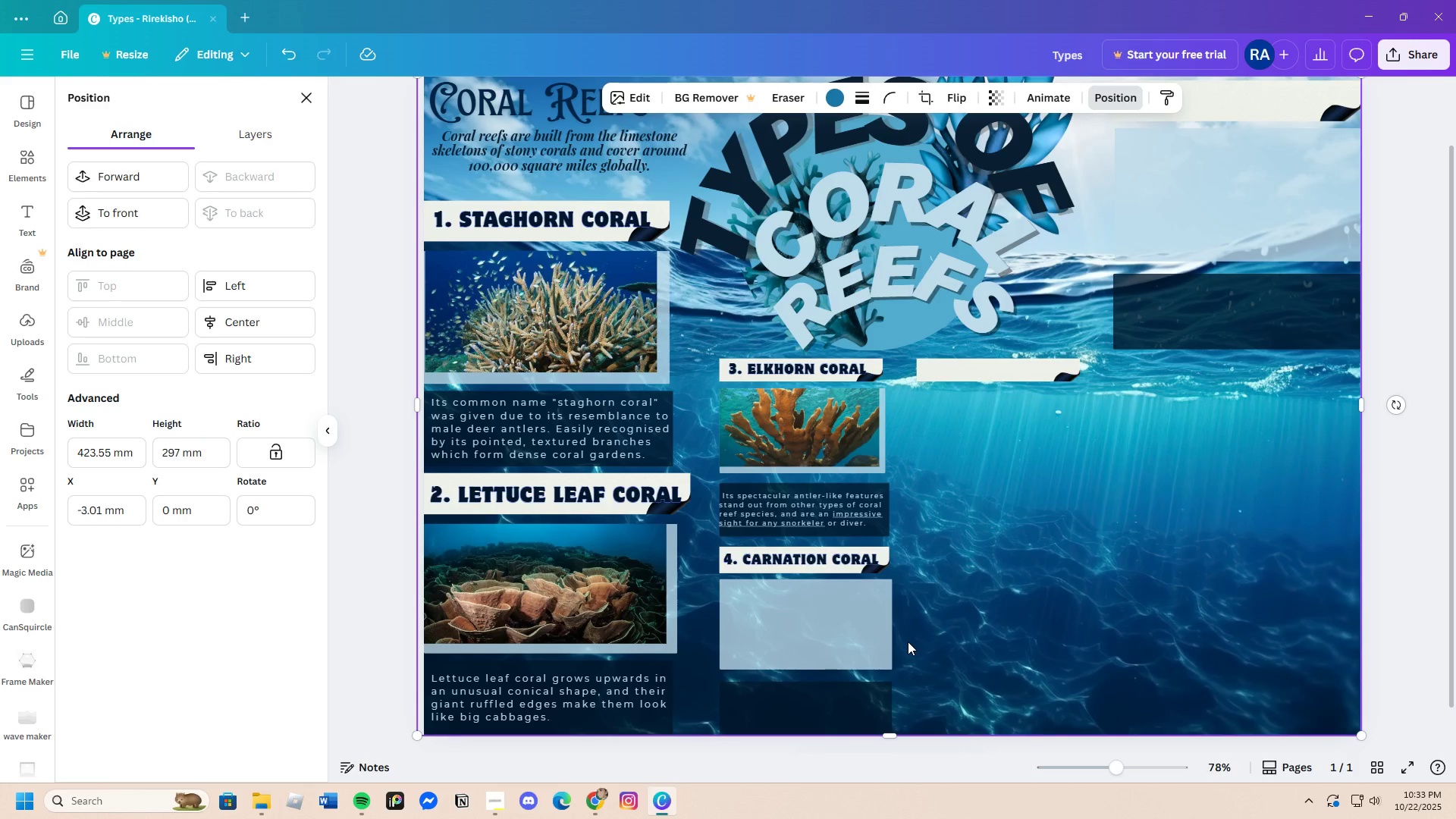 
wait(20.29)
 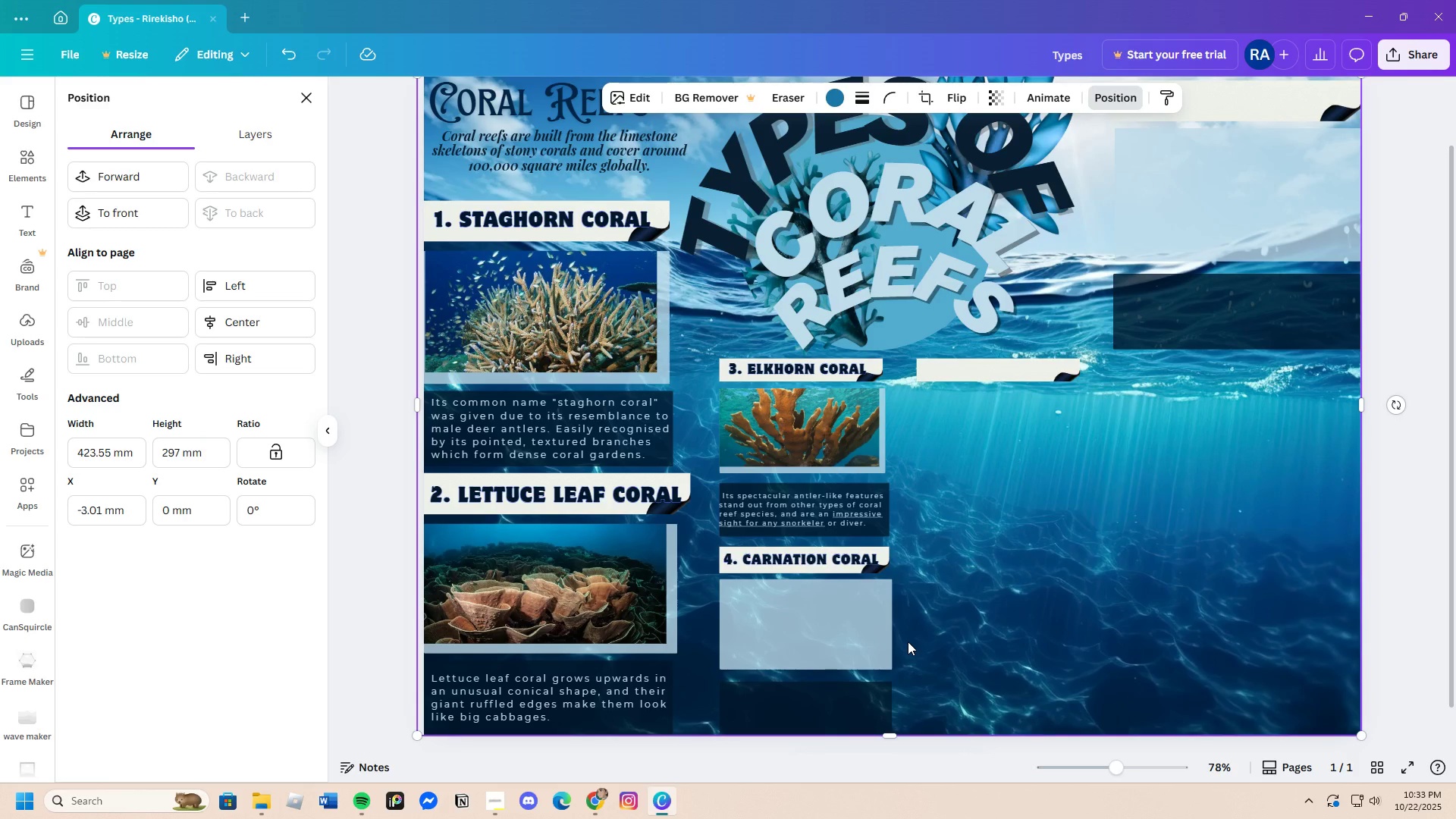 
left_click([993, 657])
 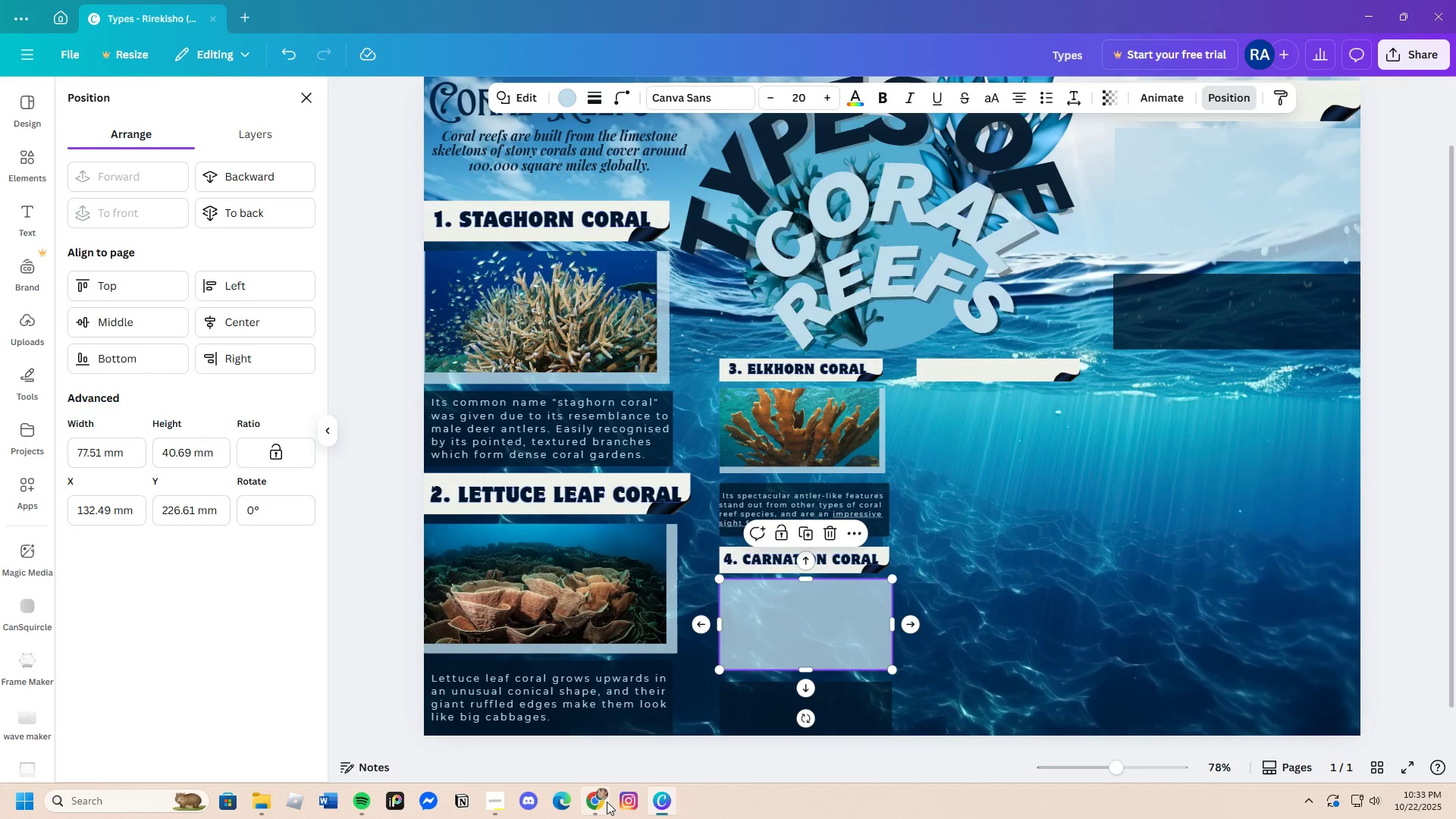 
scroll: coordinate [754, 484], scroll_direction: none, amount: 0.0
 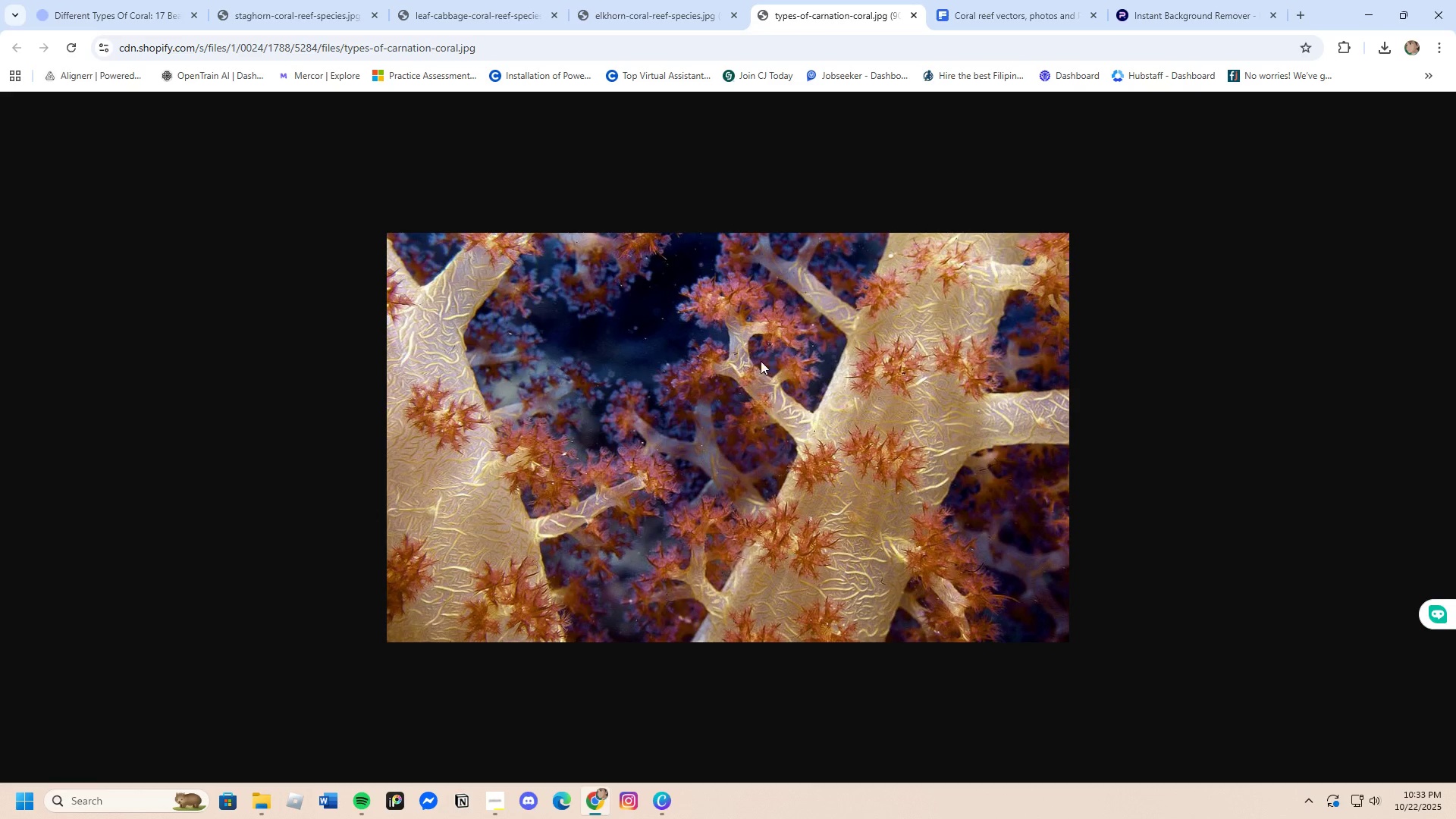 
left_click([789, 397])
 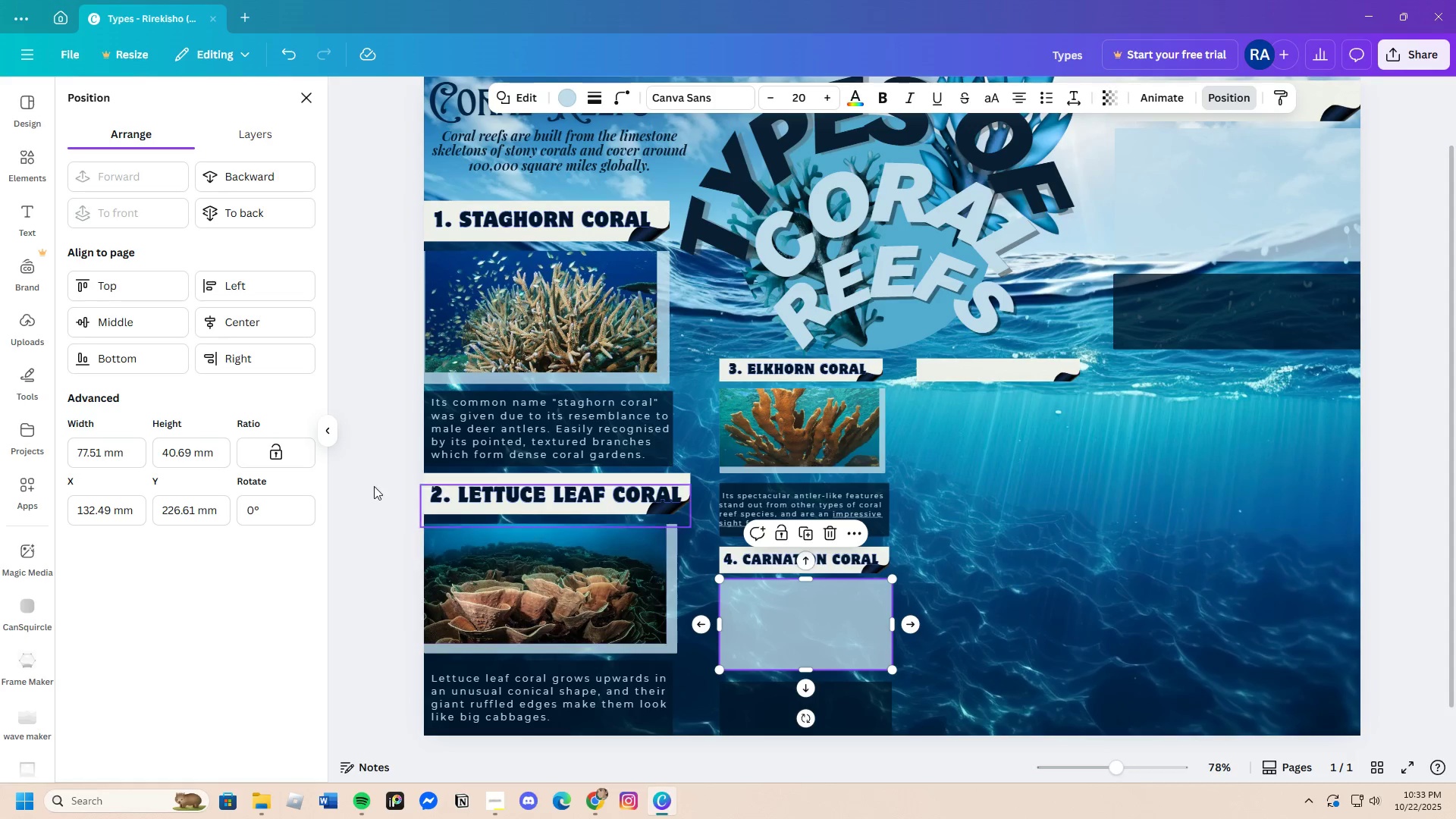 
wait(6.46)
 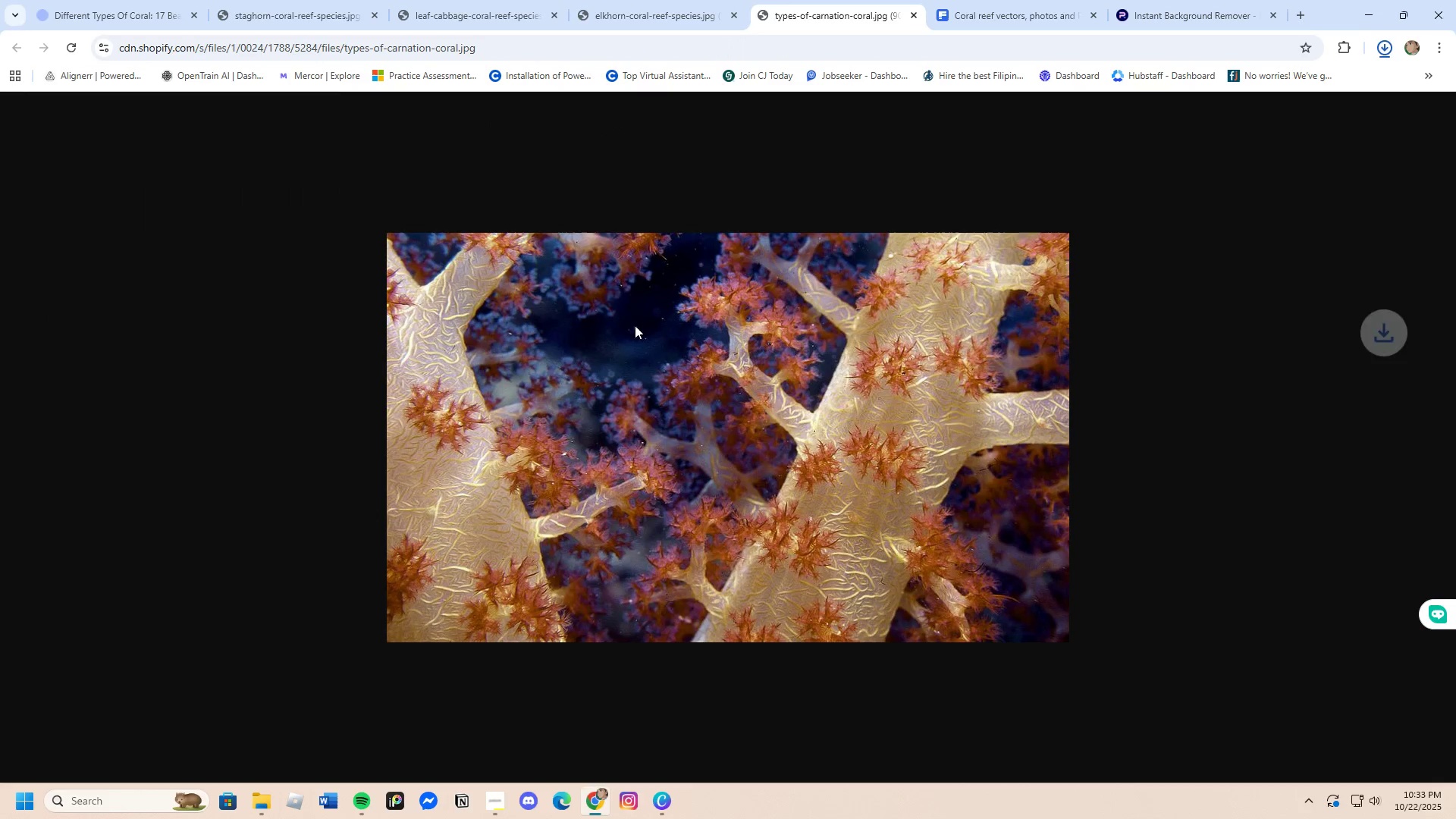 
left_click([27, 322])
 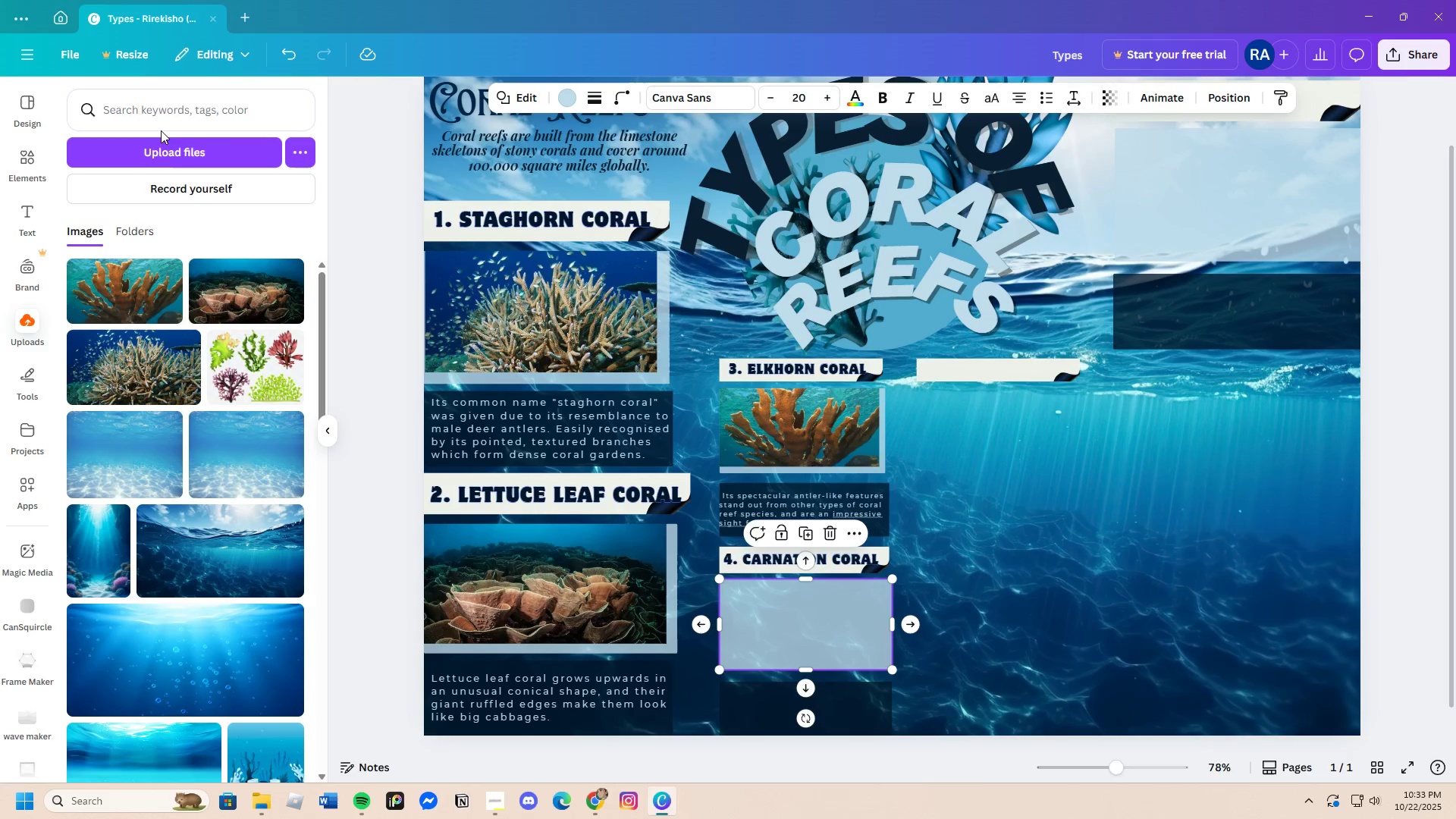 
left_click([164, 158])
 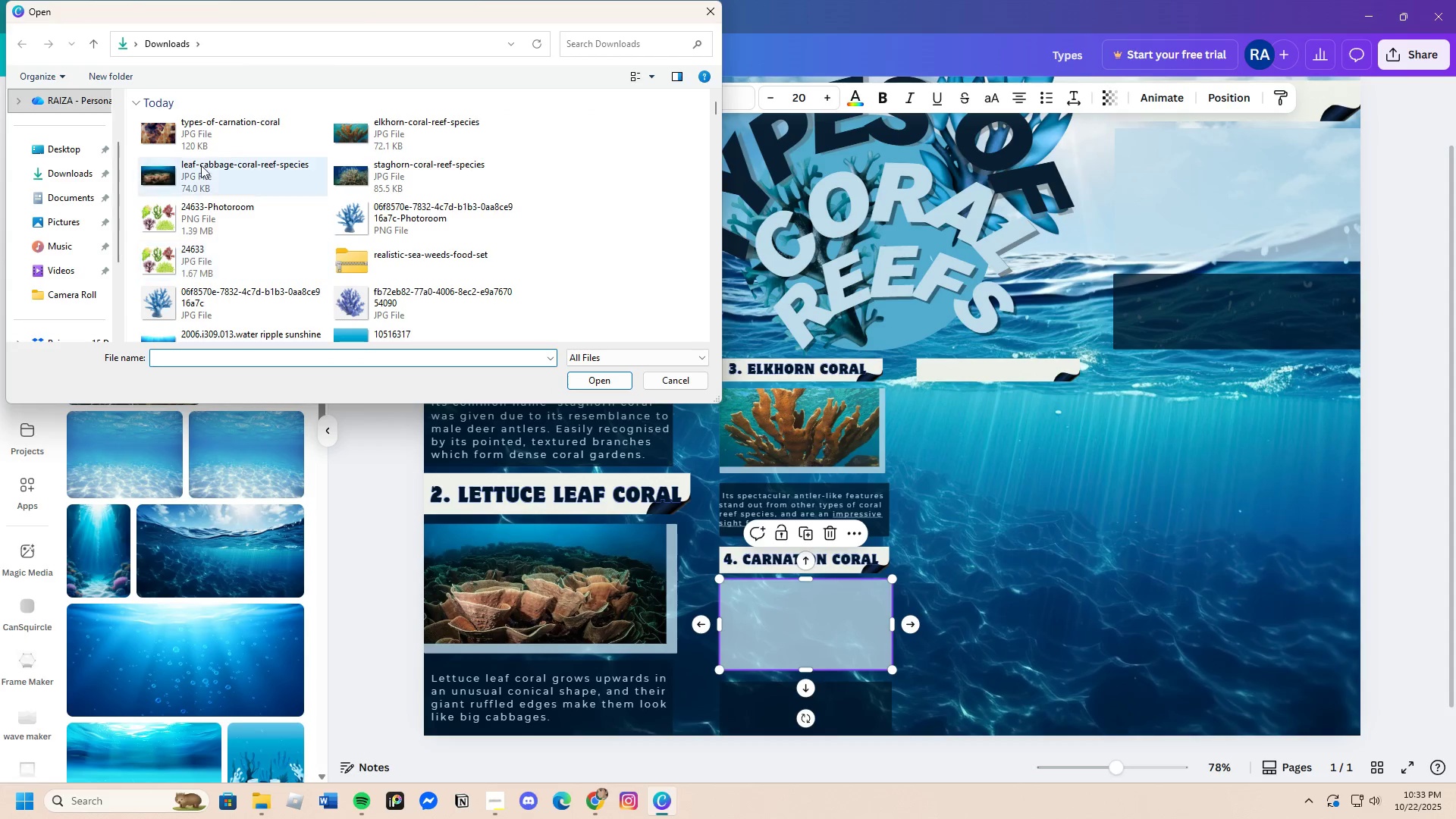 
left_click([181, 136])
 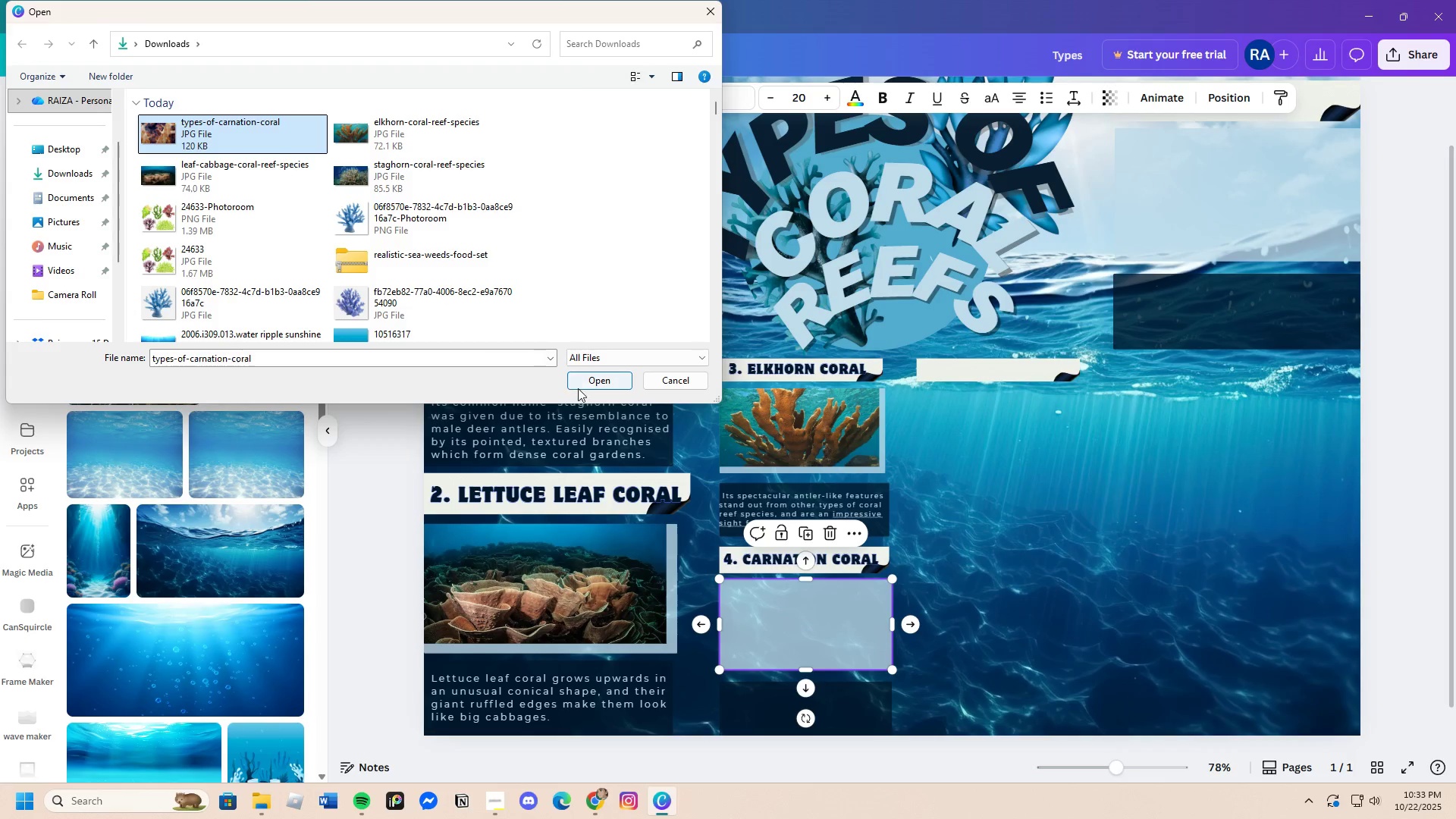 
left_click([579, 382])
 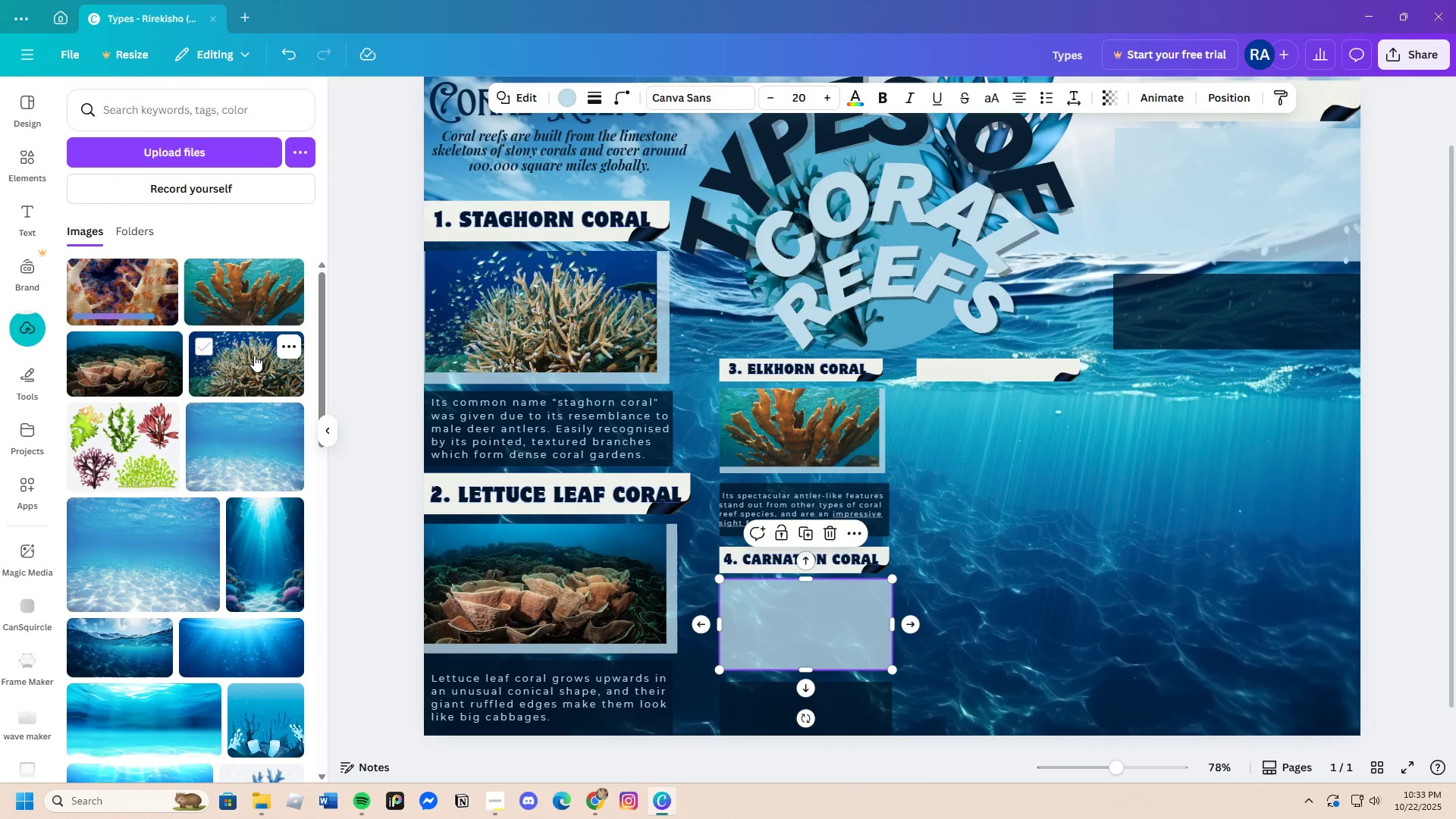 
wait(5.65)
 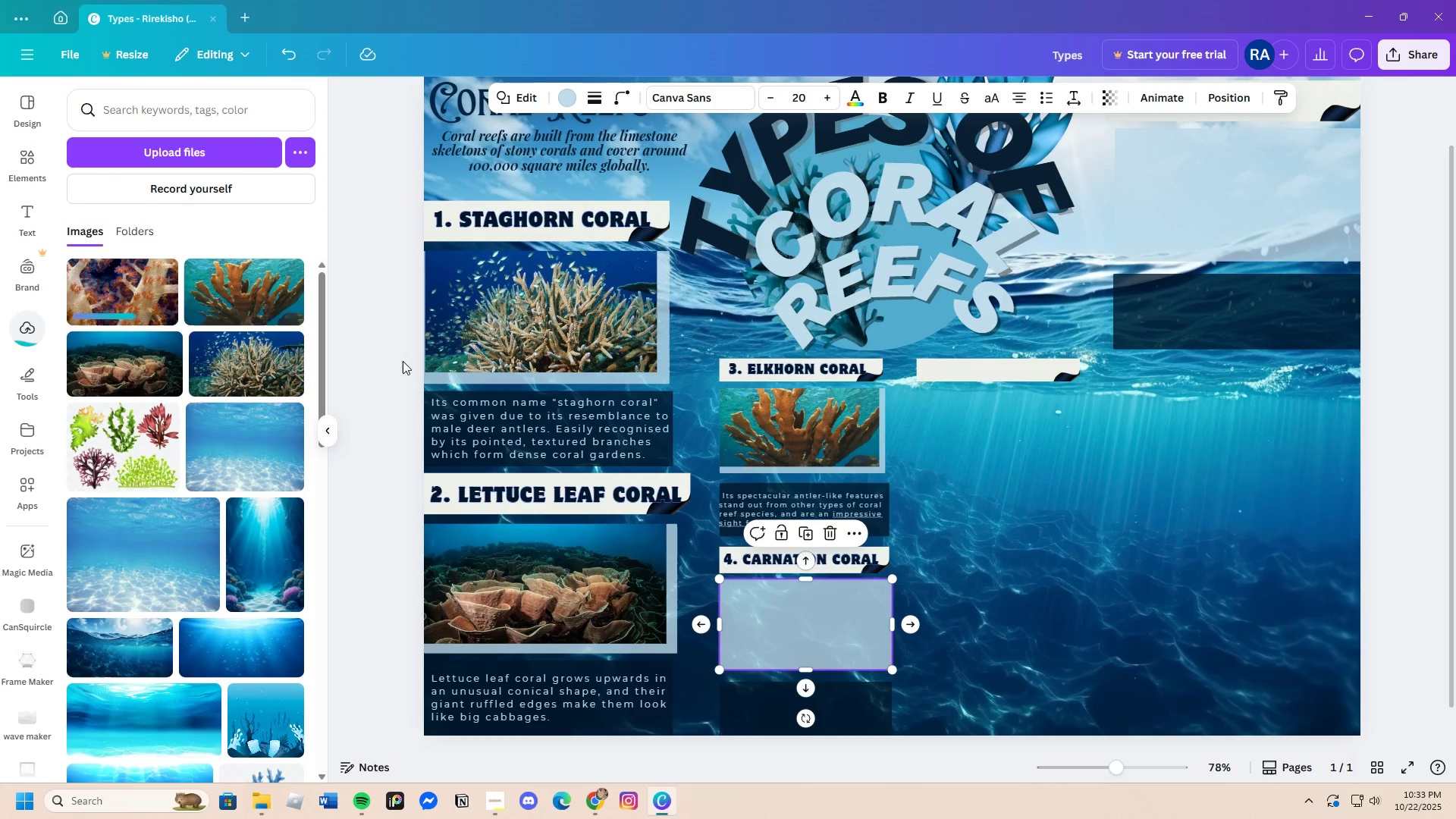 
left_click([129, 295])
 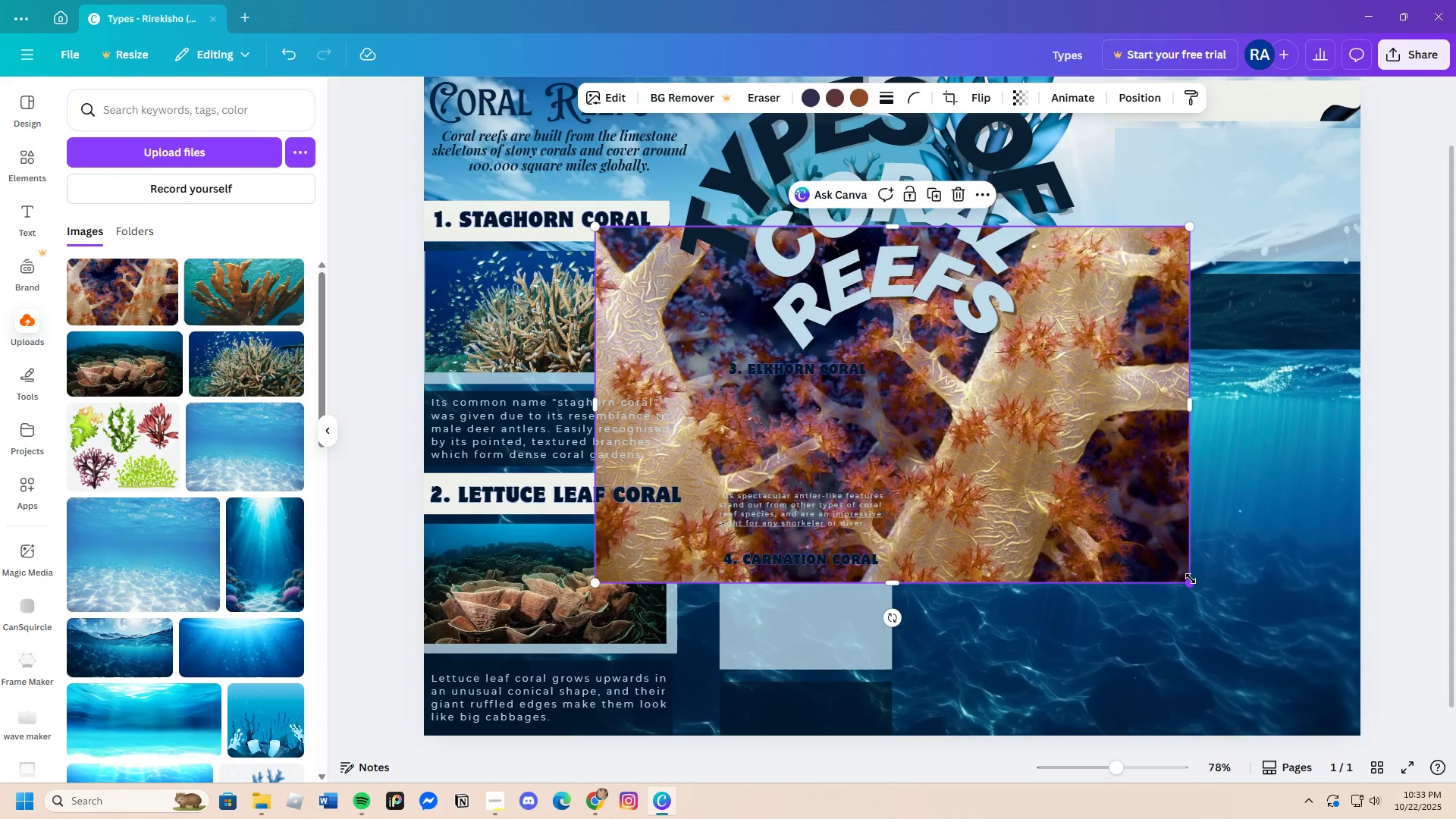 
left_click_drag(start_coordinate=[1191, 584], to_coordinate=[725, 370])
 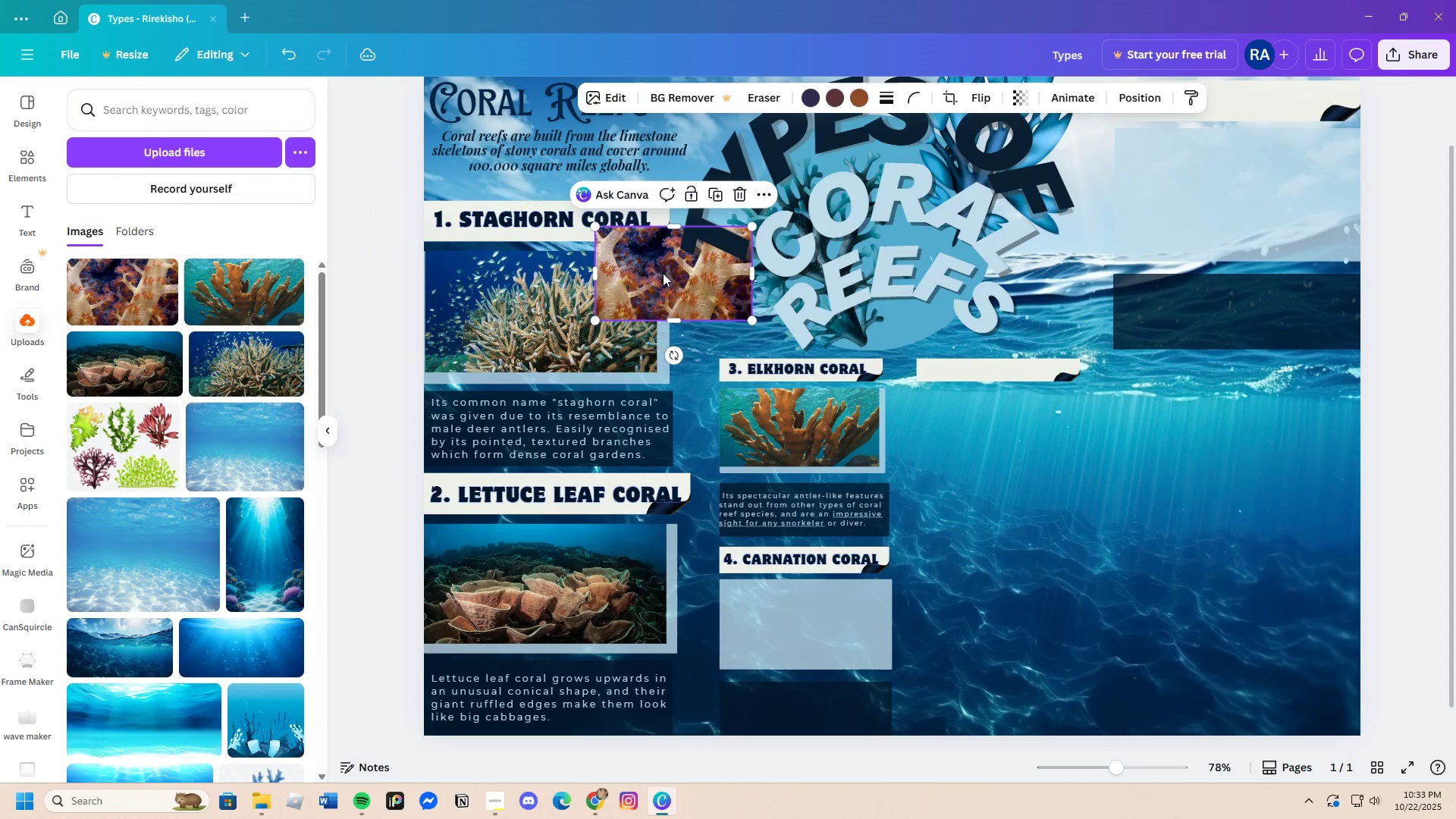 
left_click_drag(start_coordinate=[663, 273], to_coordinate=[797, 604])
 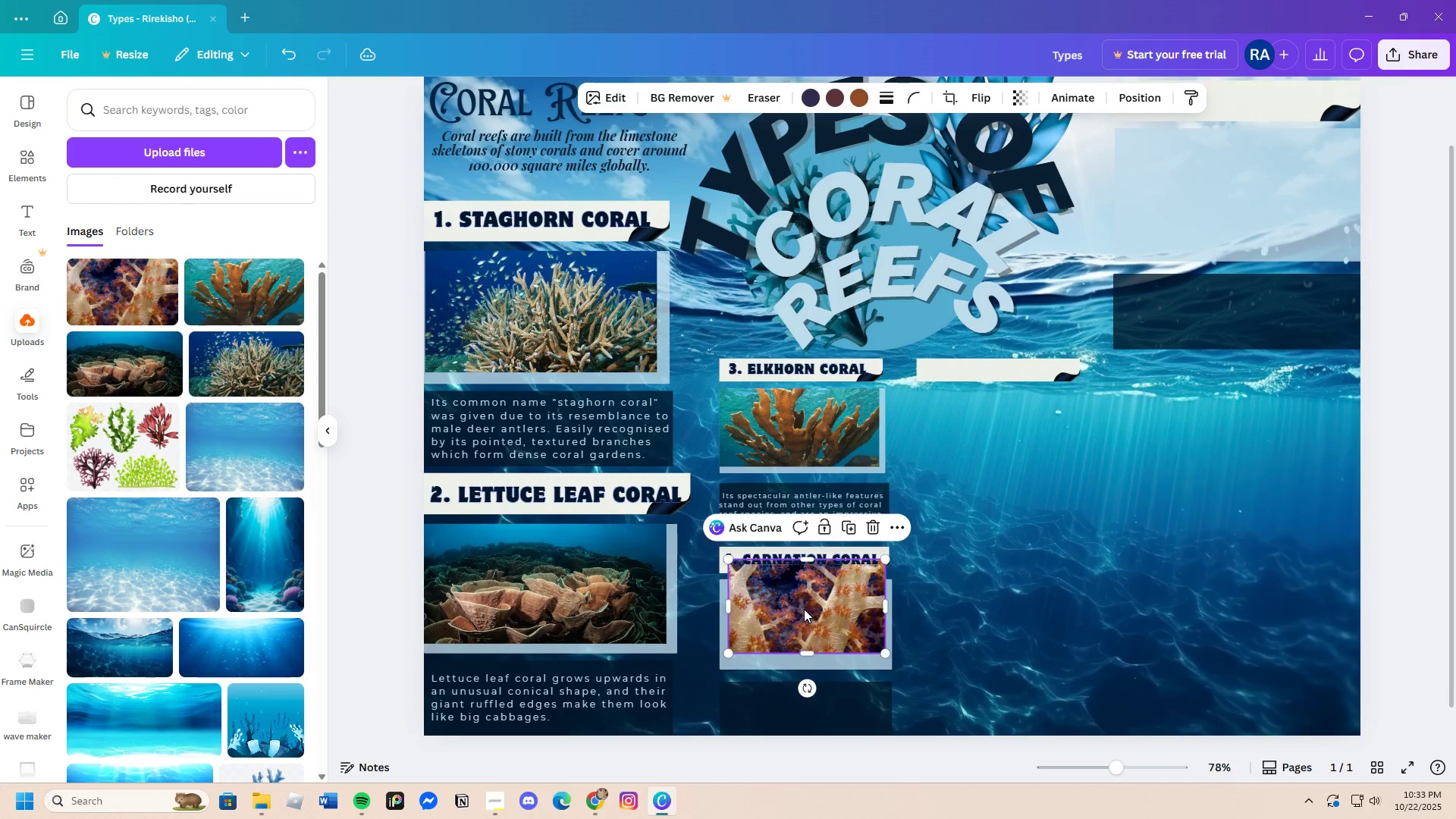 
scroll: coordinate [806, 608], scroll_direction: down, amount: 2.0
 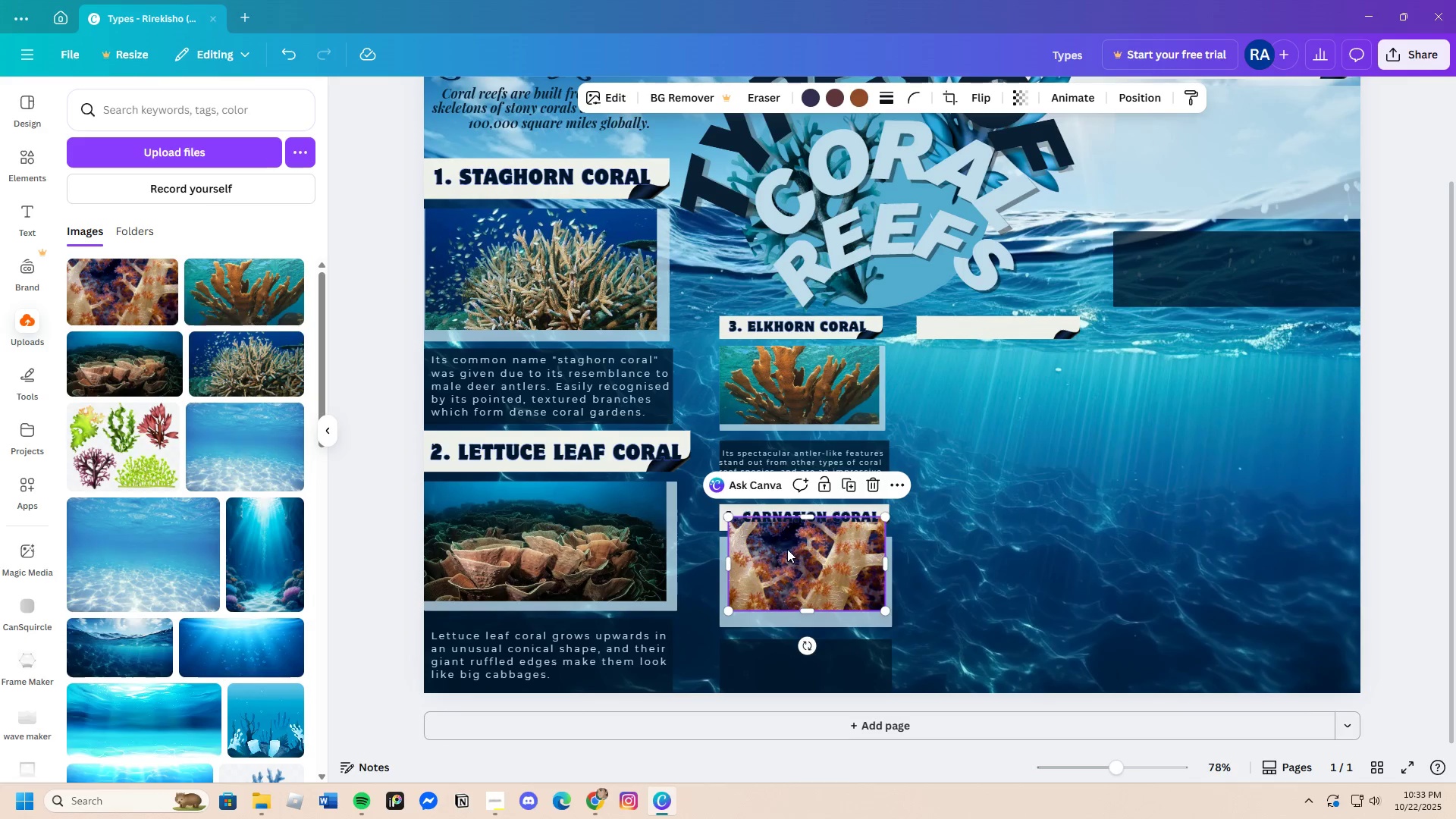 
left_click_drag(start_coordinate=[787, 549], to_coordinate=[779, 570])
 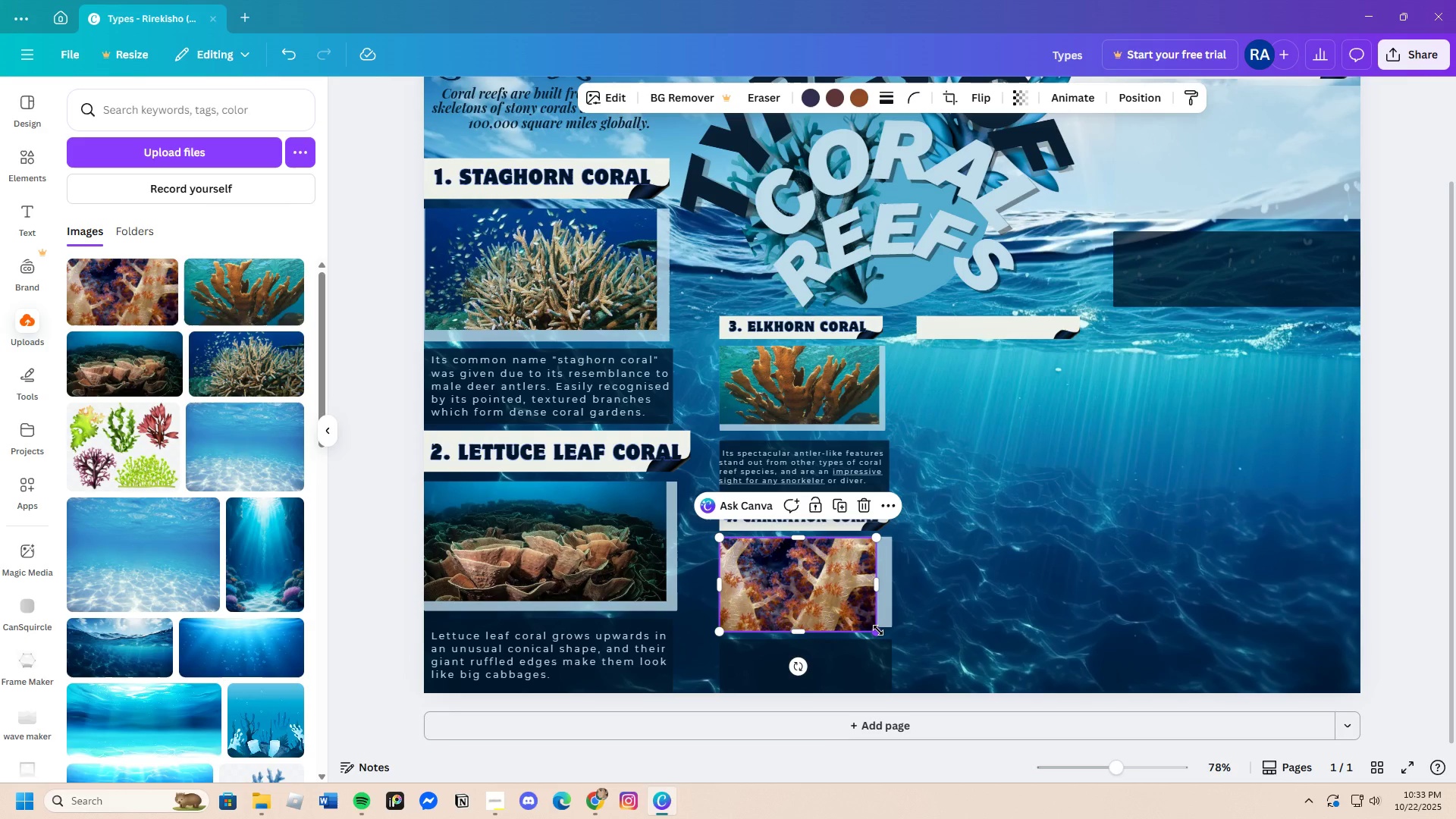 
left_click_drag(start_coordinate=[878, 630], to_coordinate=[863, 613])
 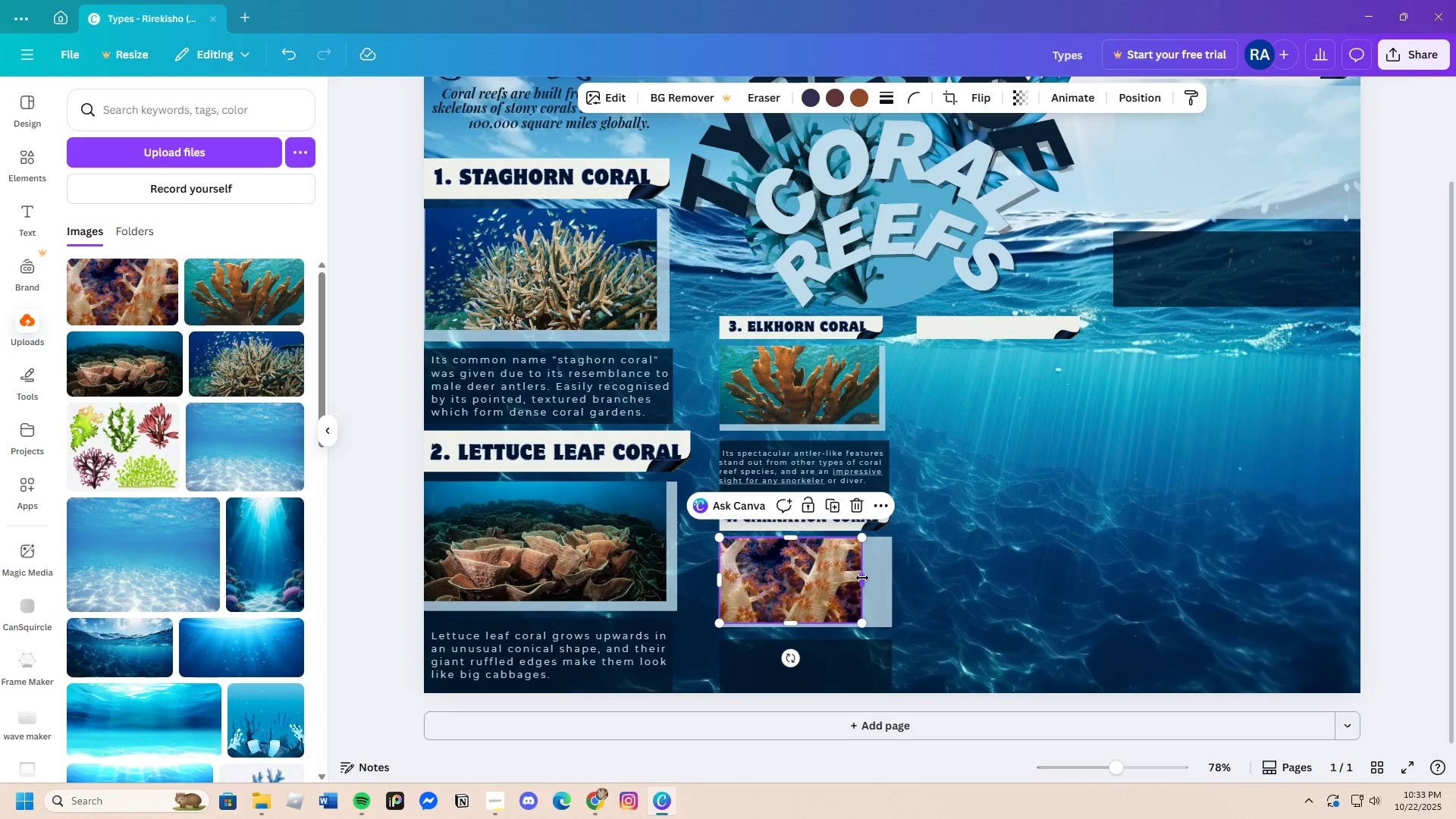 
left_click_drag(start_coordinate=[863, 579], to_coordinate=[883, 579])
 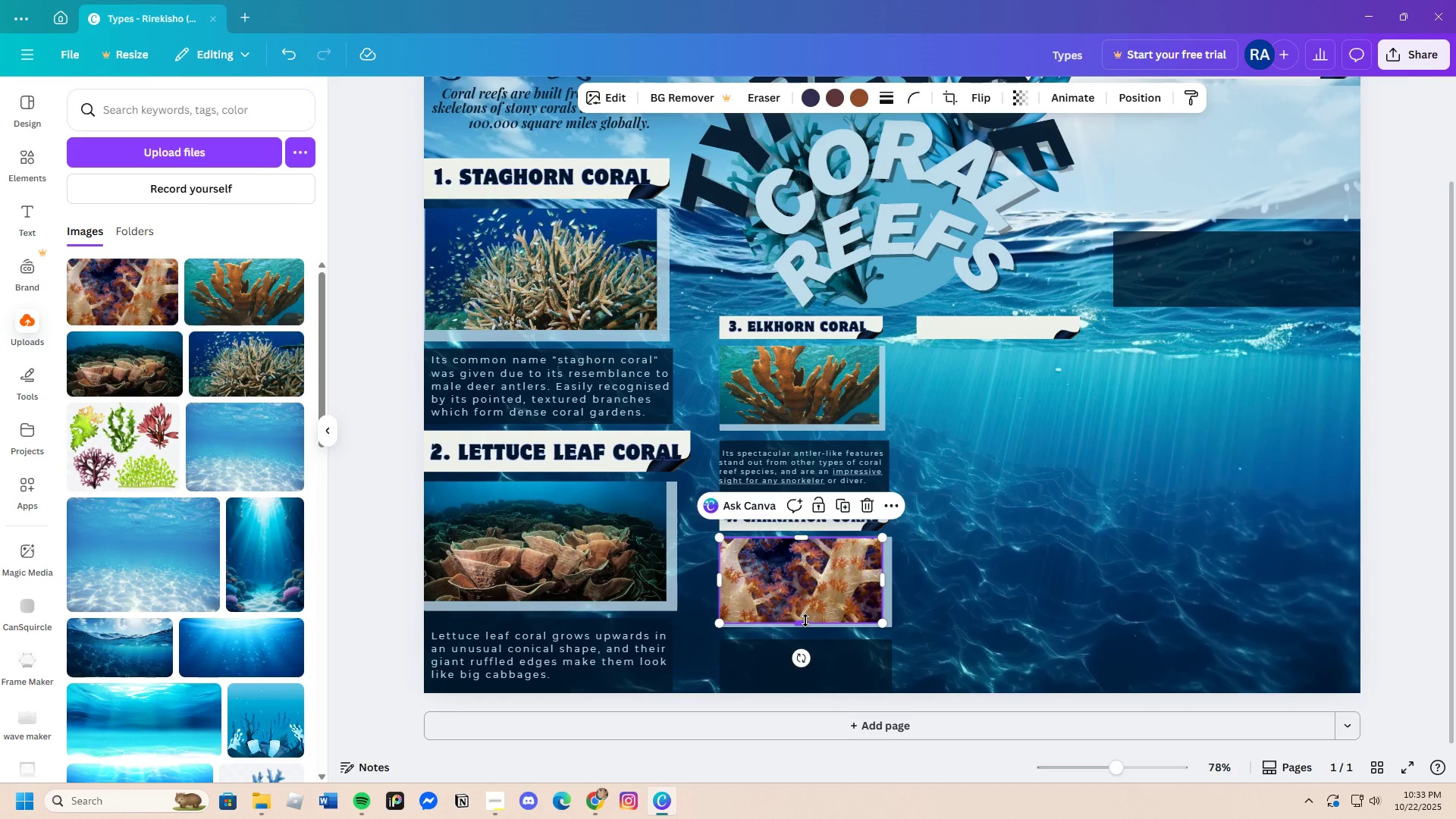 
left_click_drag(start_coordinate=[805, 620], to_coordinate=[807, 616])
 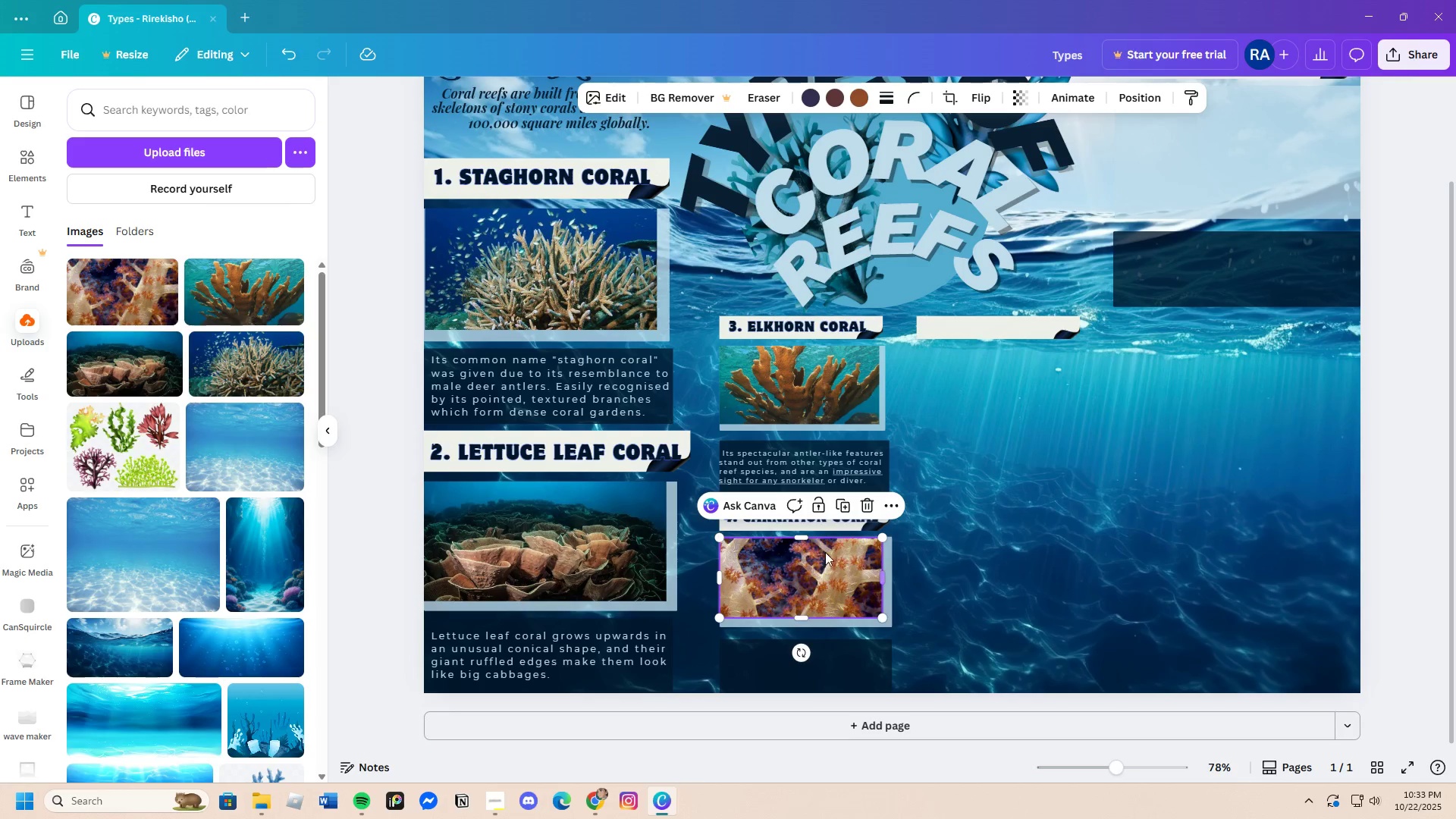 
mouse_move([827, 552])
 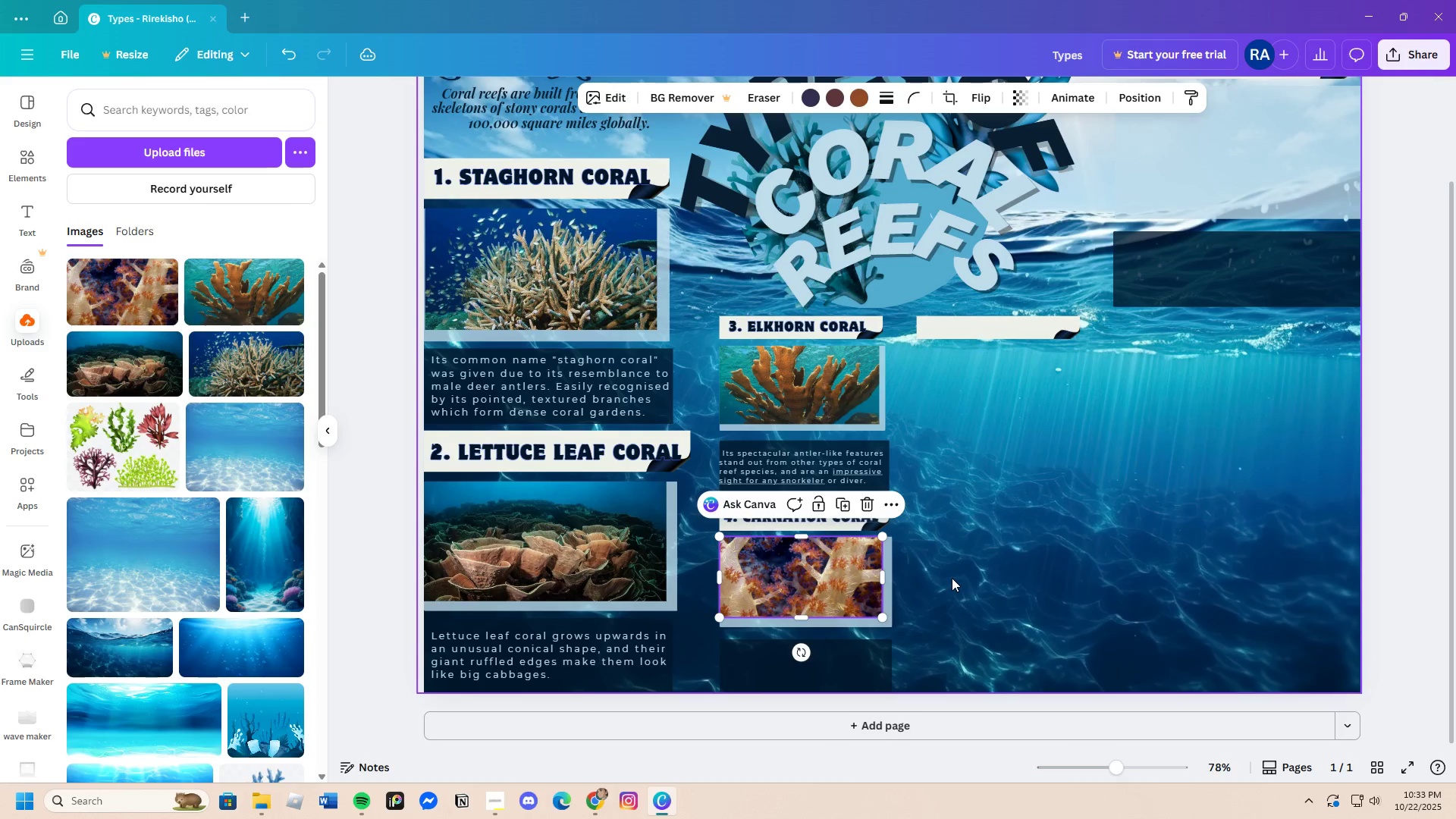 
left_click([952, 578])
 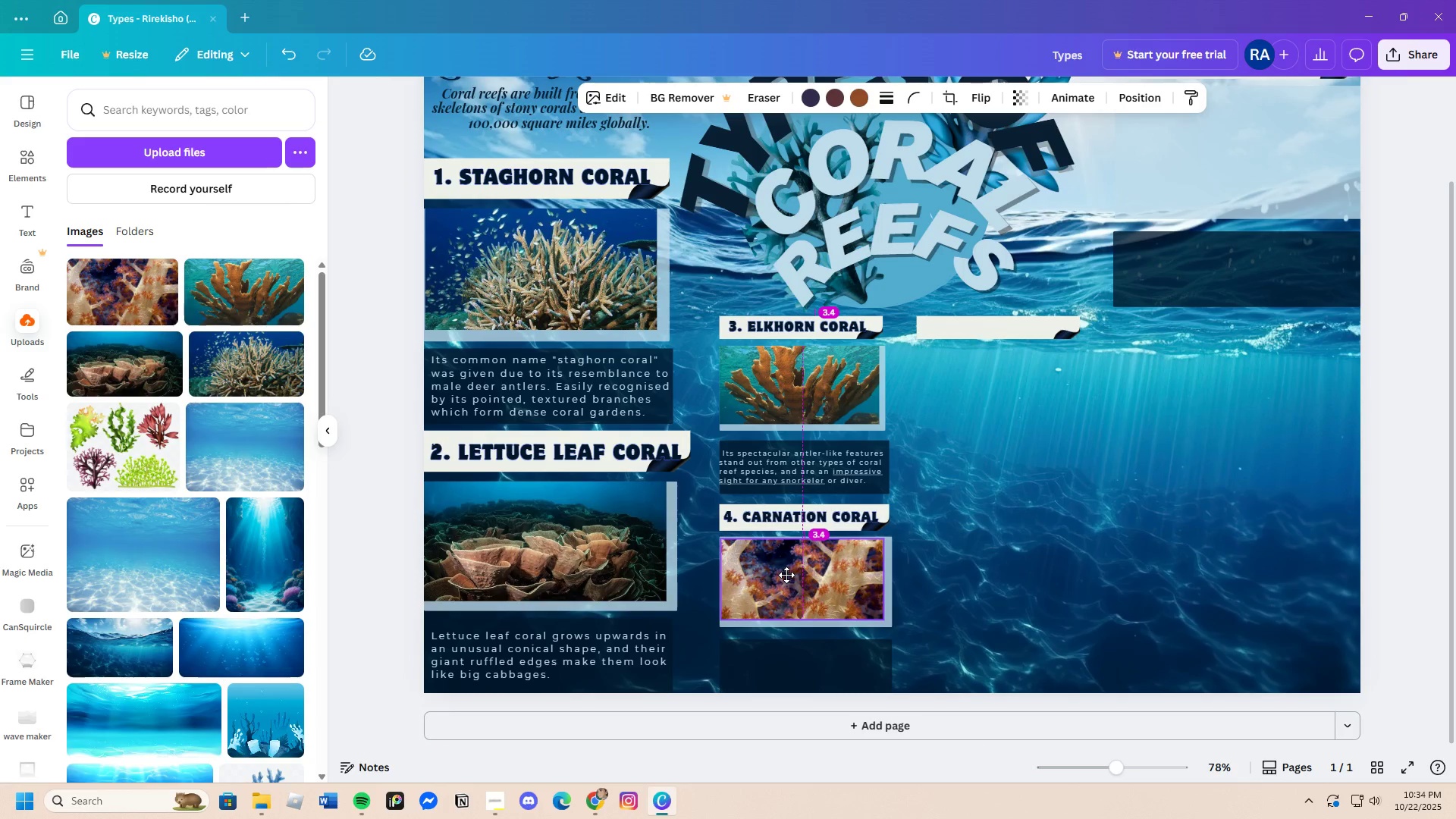 
wait(5.2)
 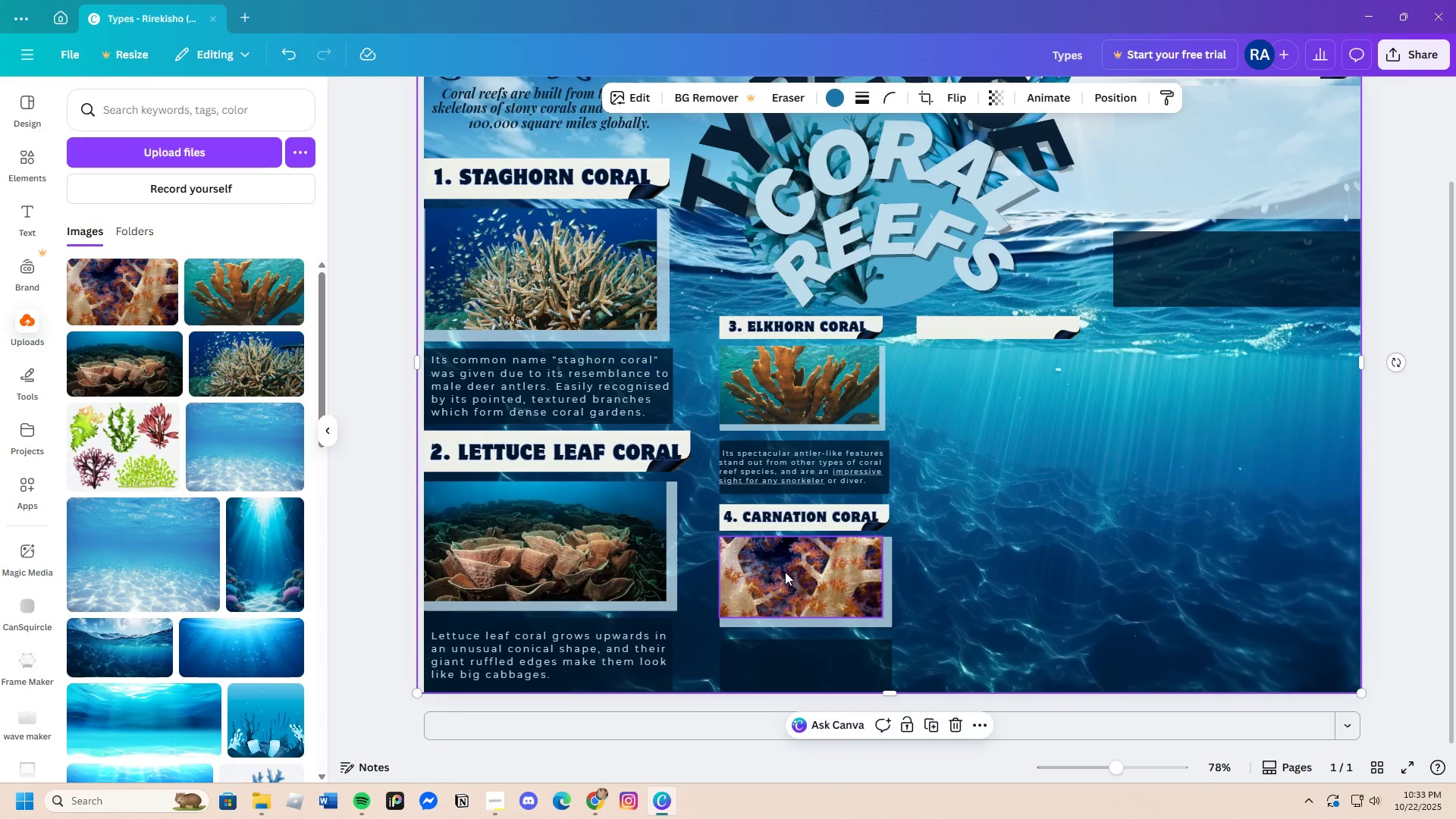 
left_click([931, 595])
 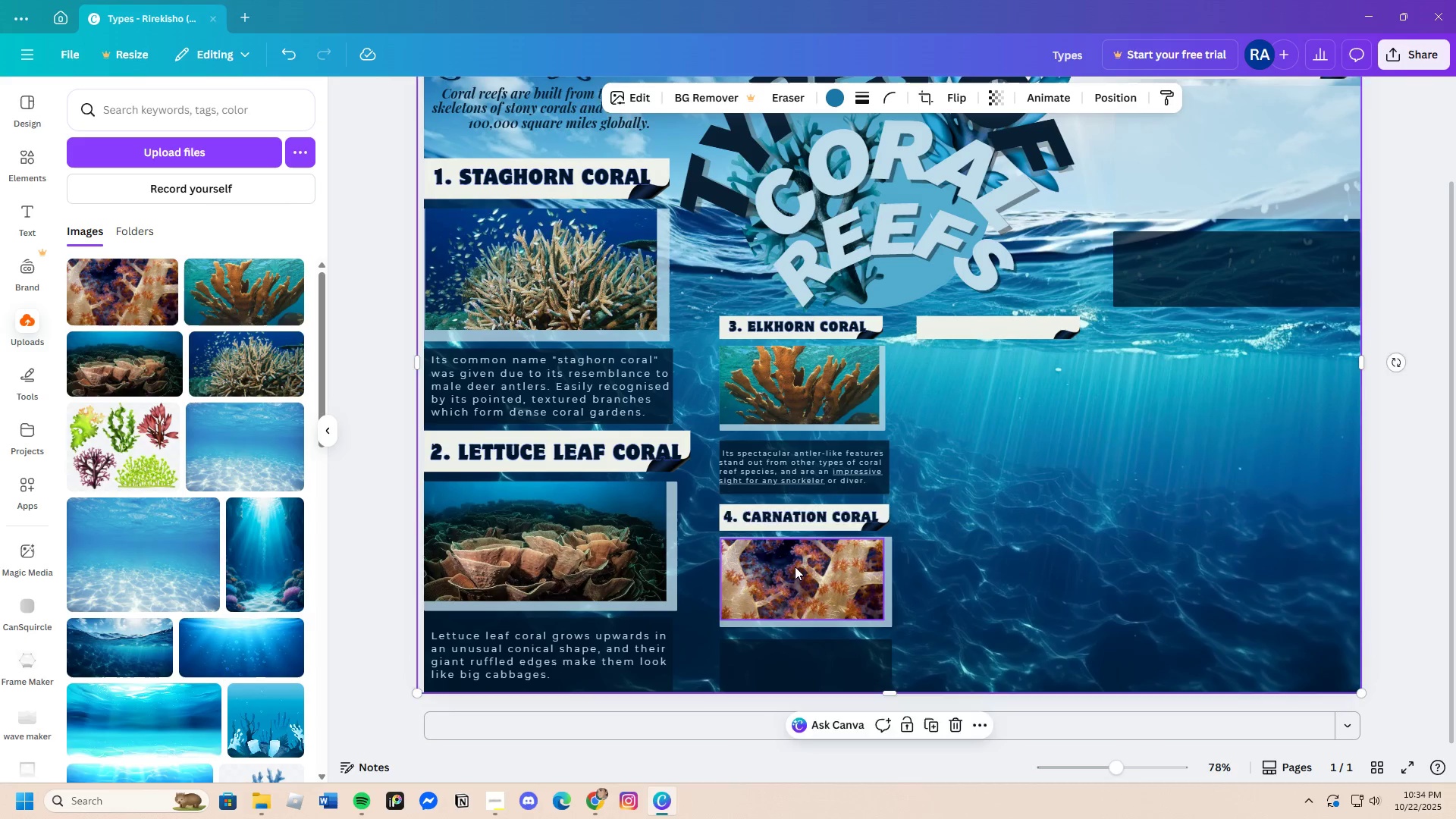 
left_click([795, 566])
 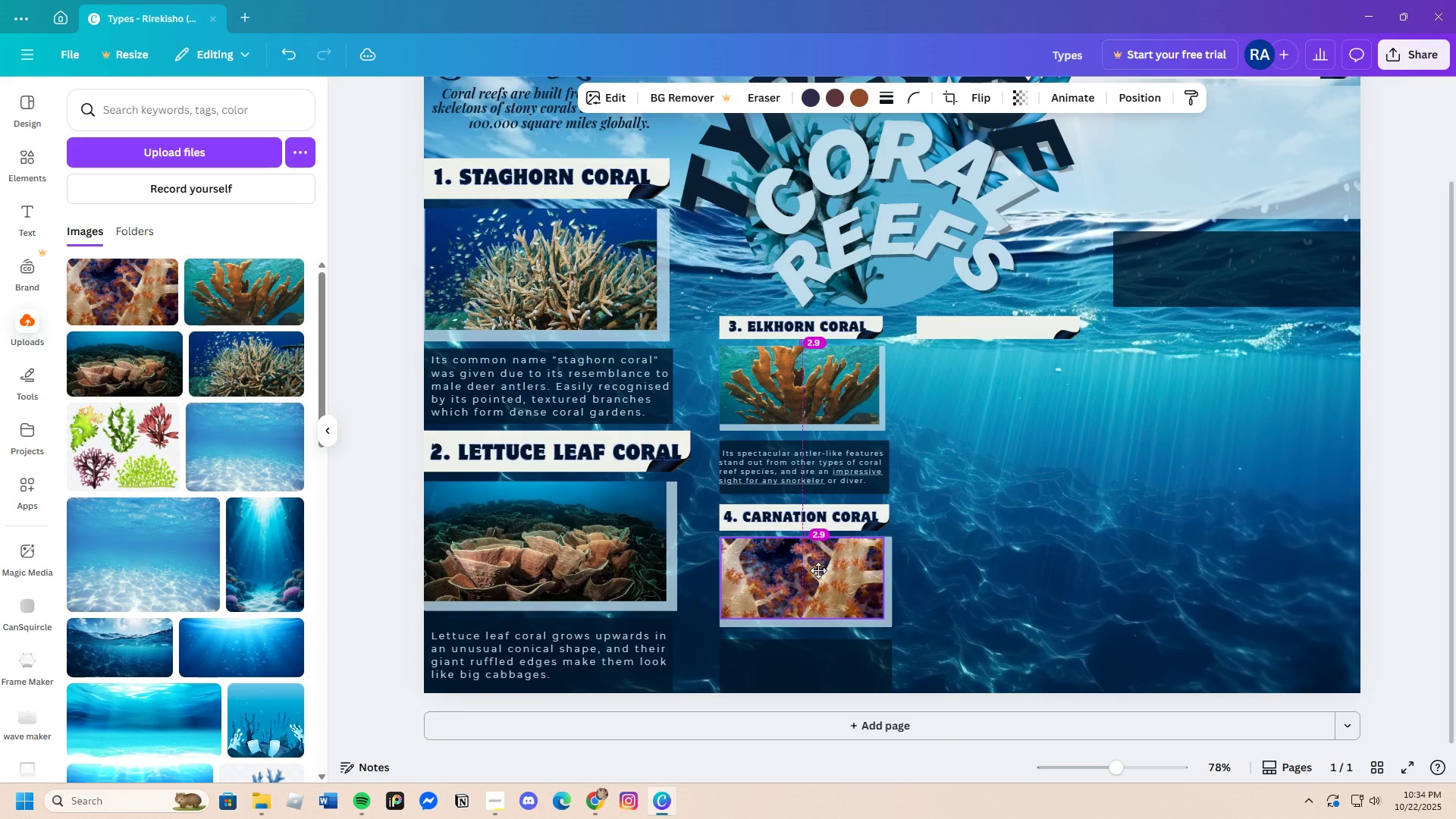 
left_click([937, 593])
 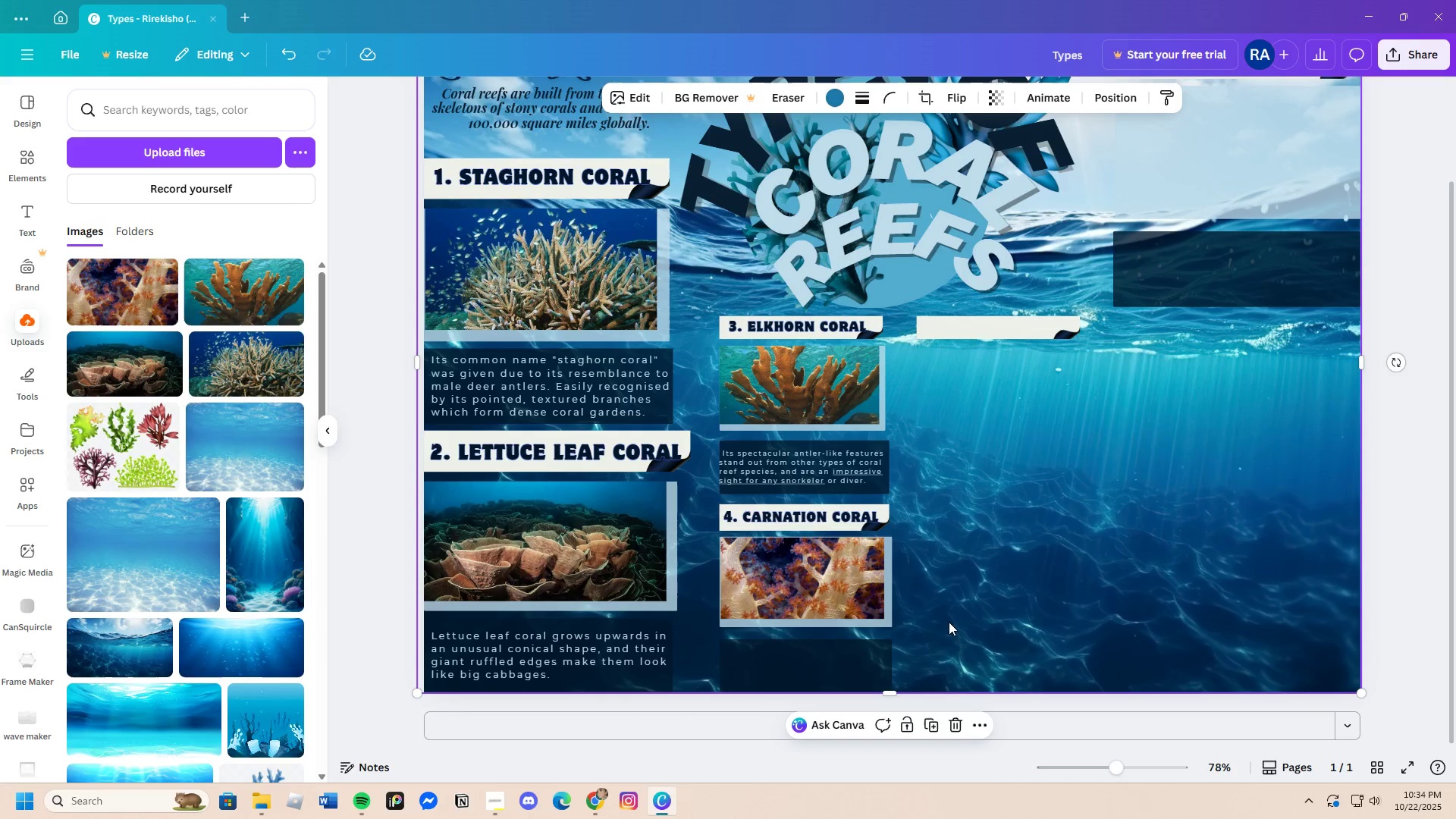 
wait(8.08)
 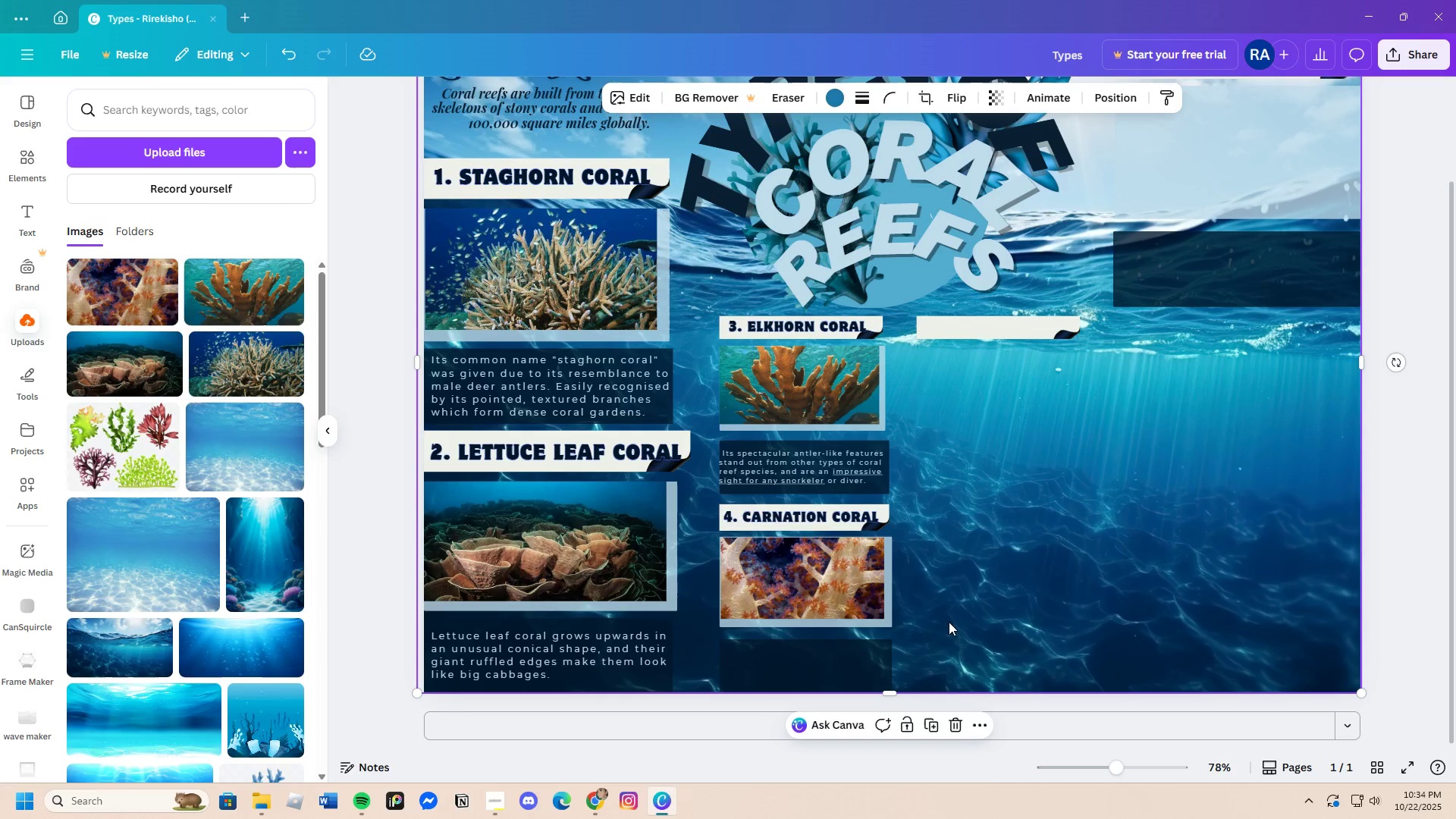 
left_click([999, 582])
 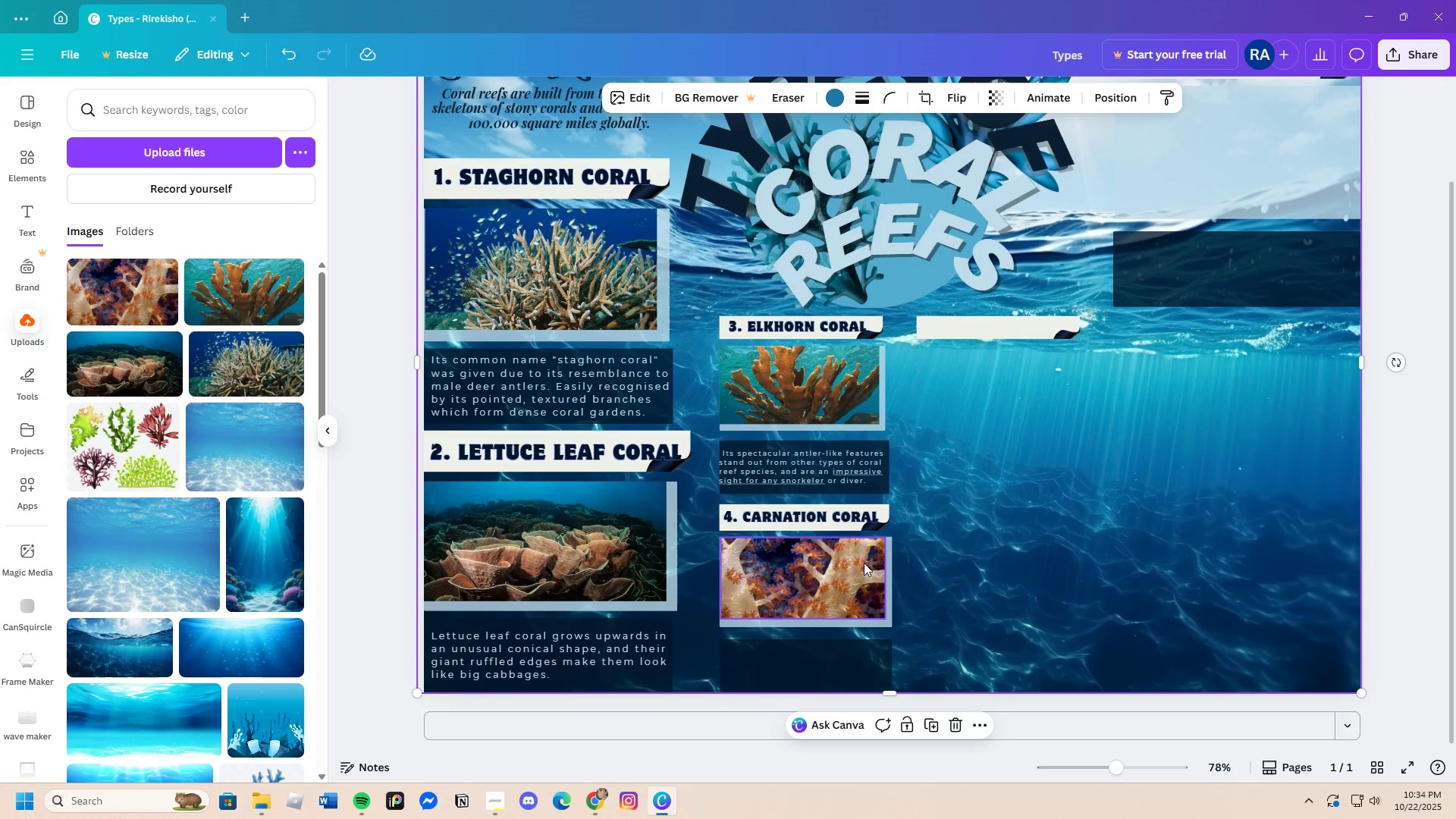 
left_click([780, 462])
 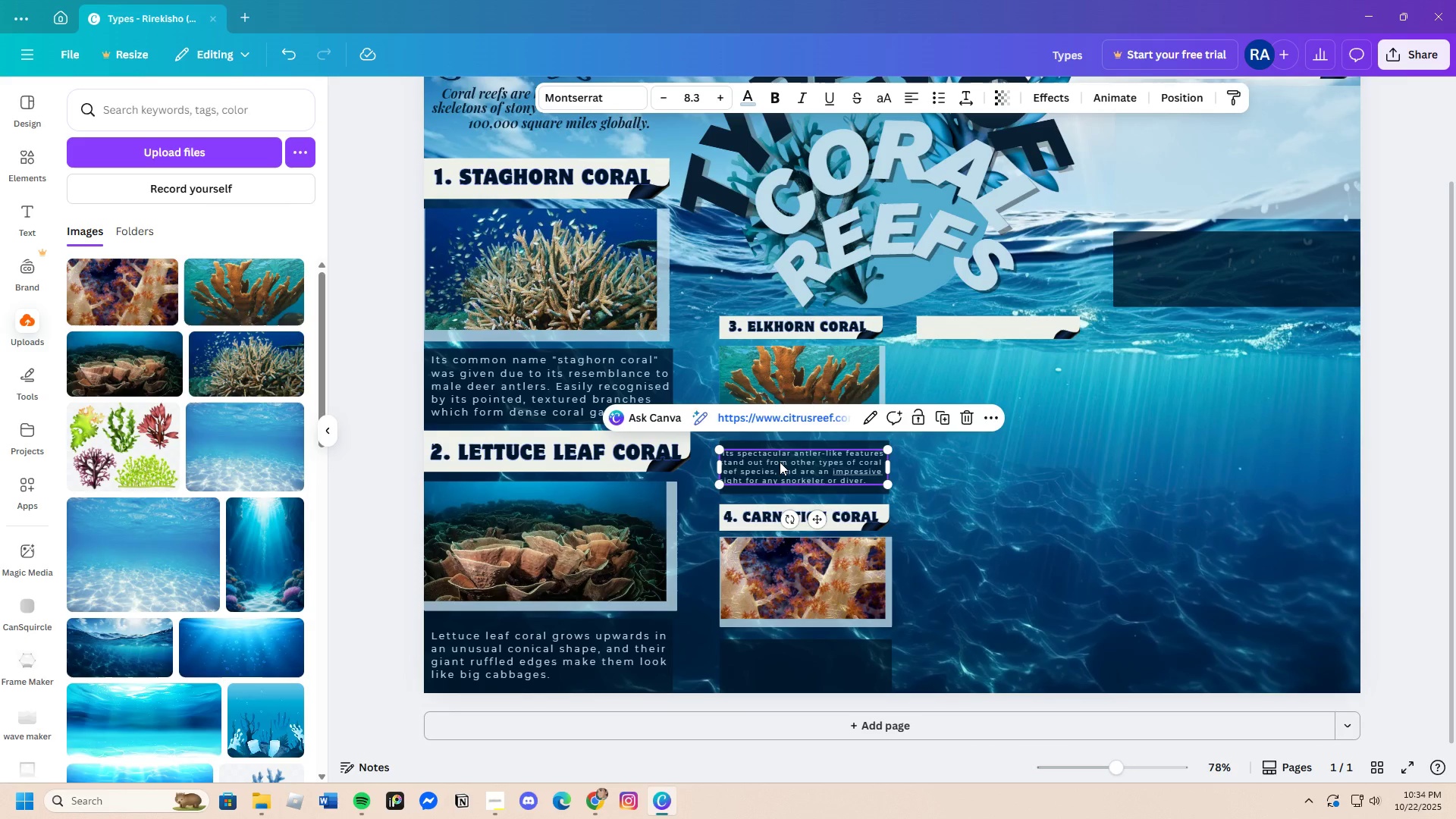 
key(Control+C)
 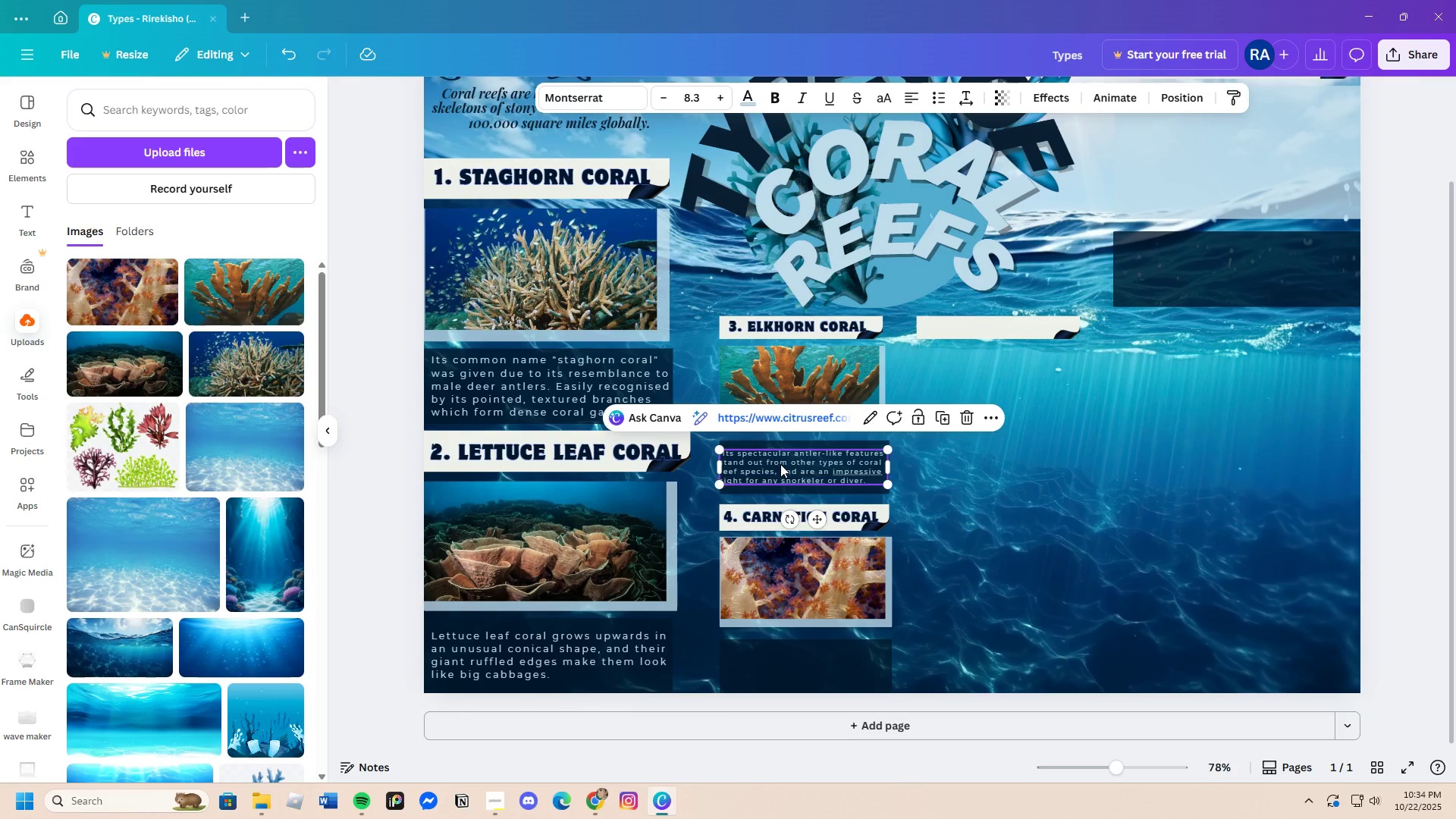 
key(Control+V)
 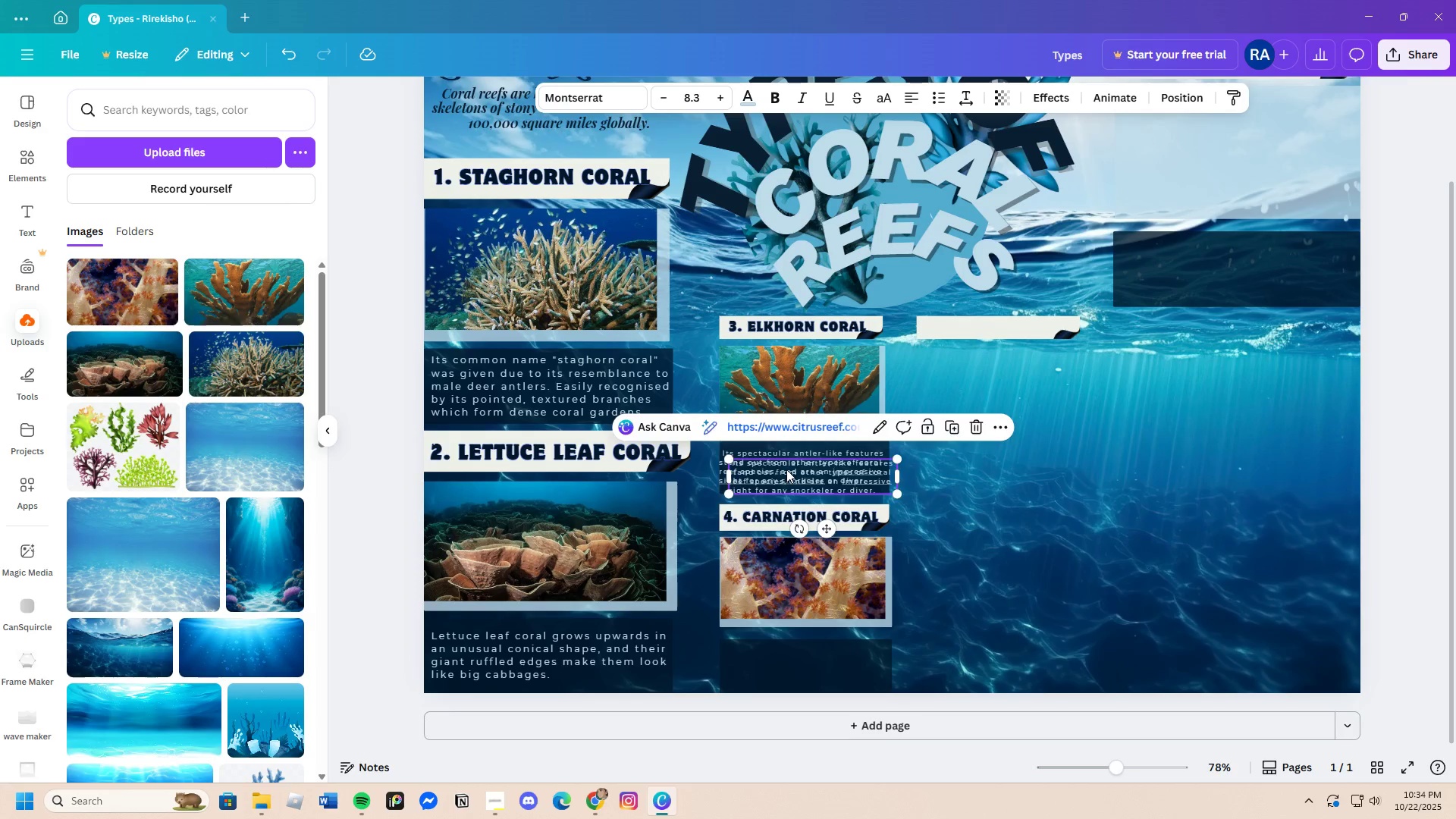 
left_click_drag(start_coordinate=[786, 467], to_coordinate=[783, 657])
 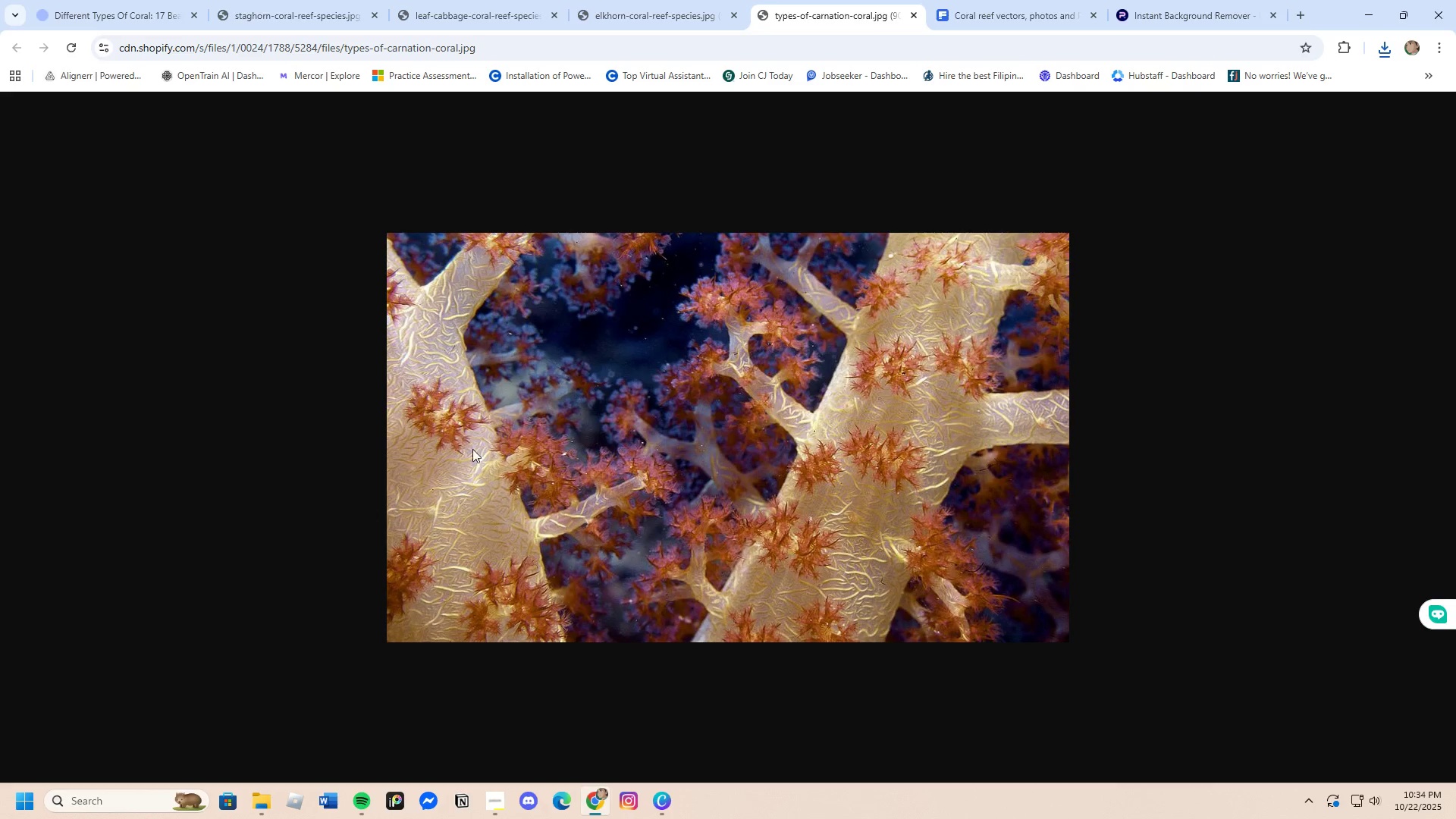 
left_click([98, 11])
 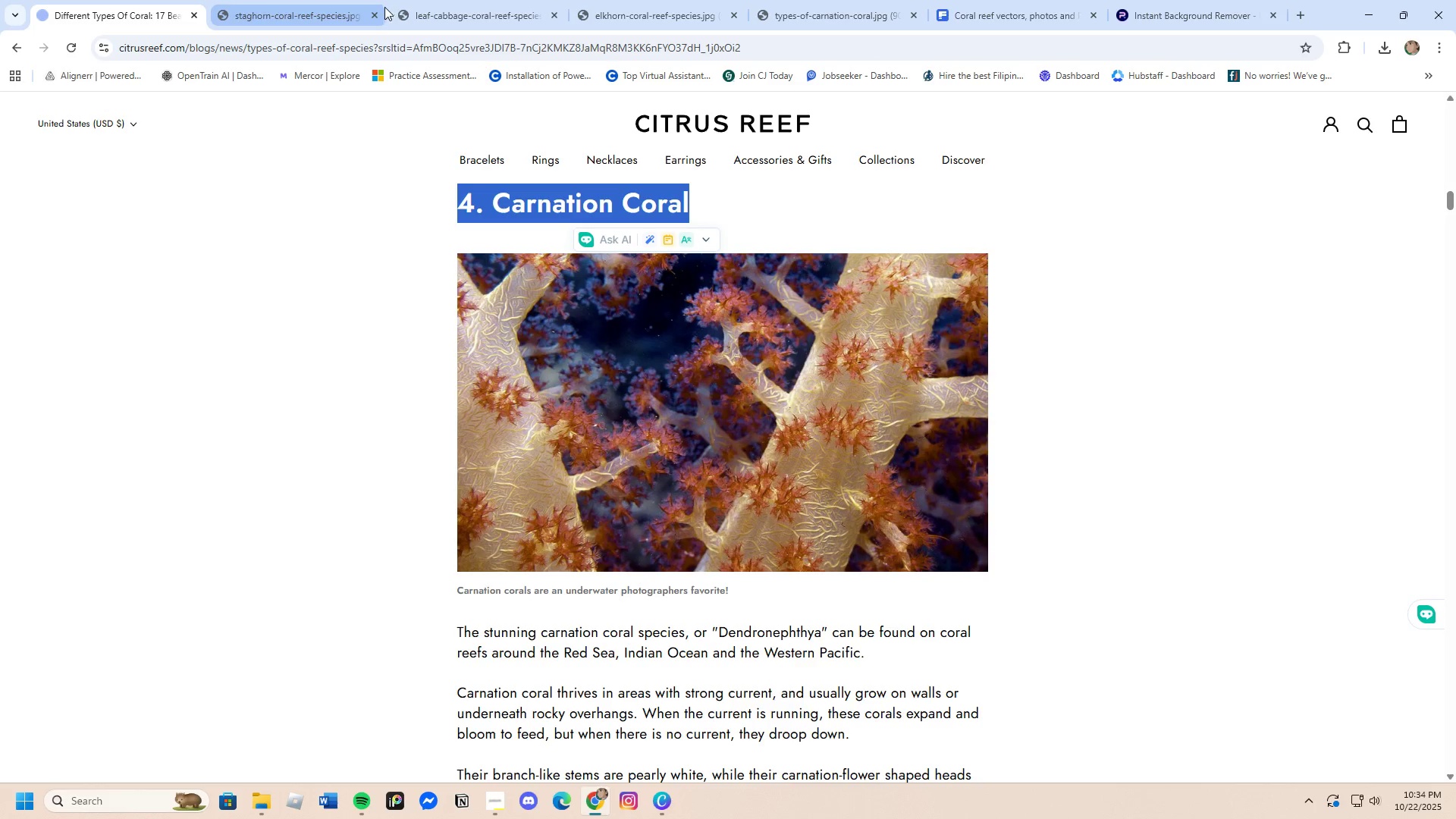 
left_click([377, 11])
 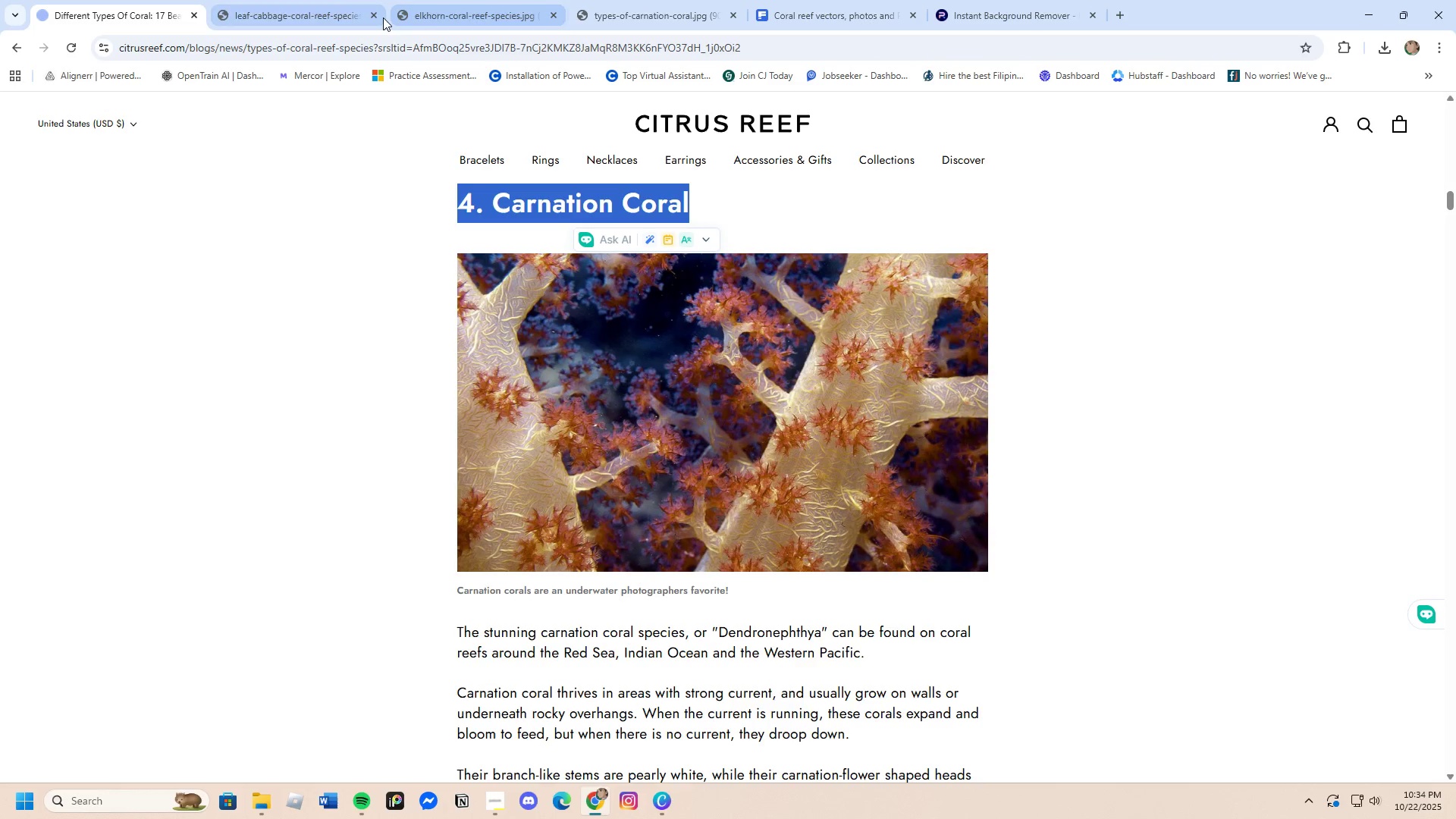 
left_click([371, 15])
 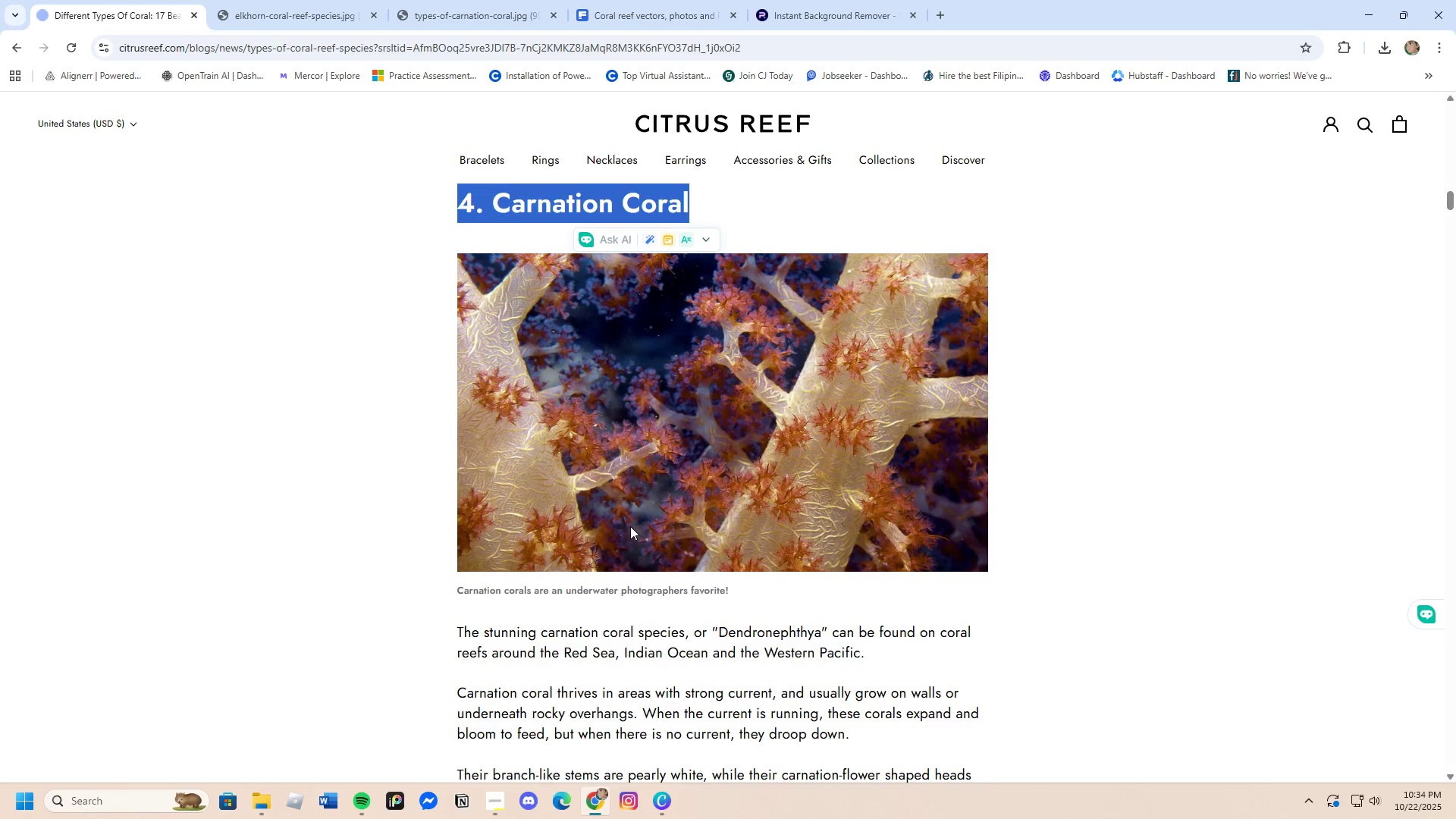 
scroll: coordinate [626, 527], scroll_direction: down, amount: 3.0
 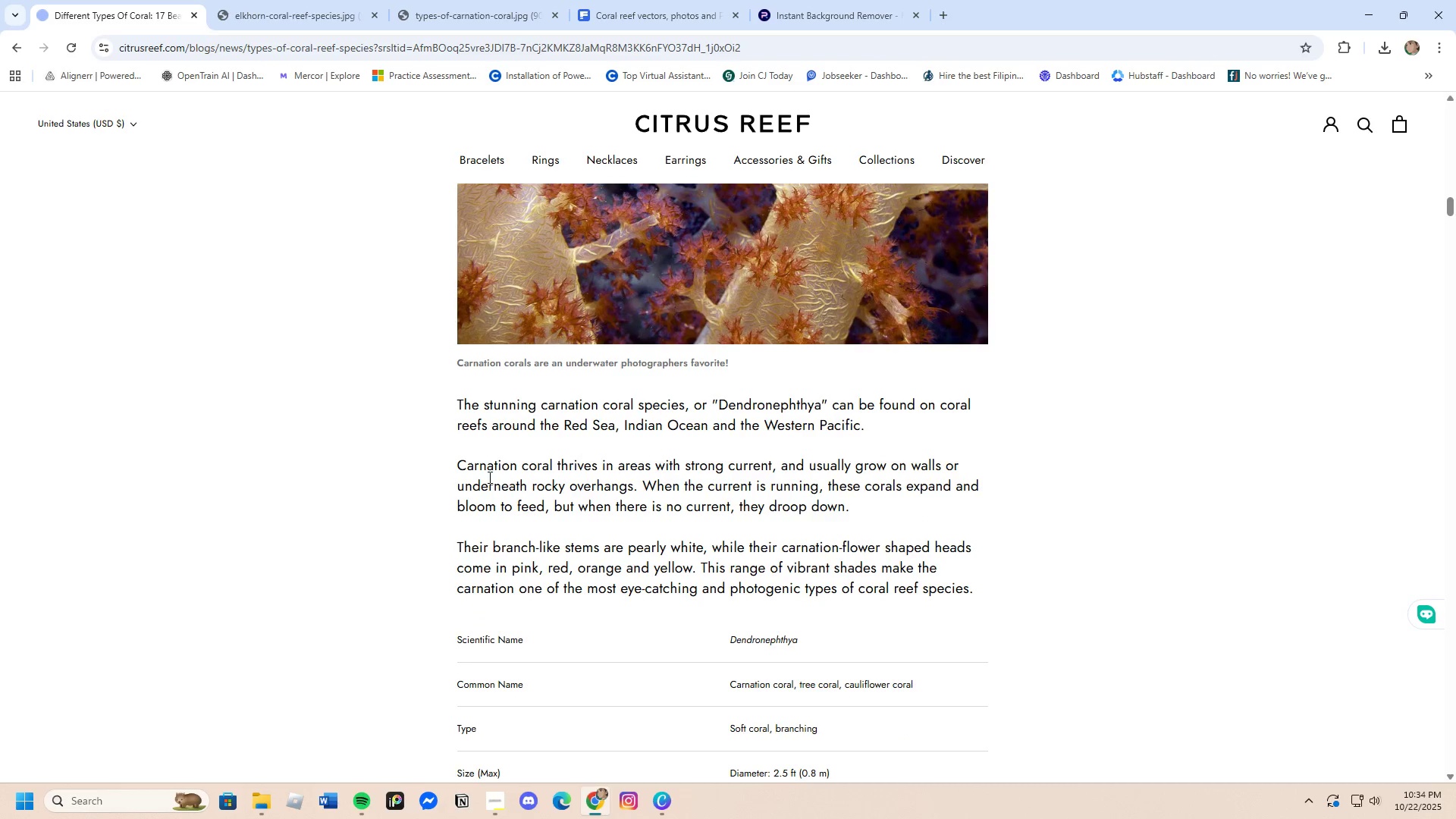 
left_click_drag(start_coordinate=[454, 461], to_coordinate=[868, 507])
 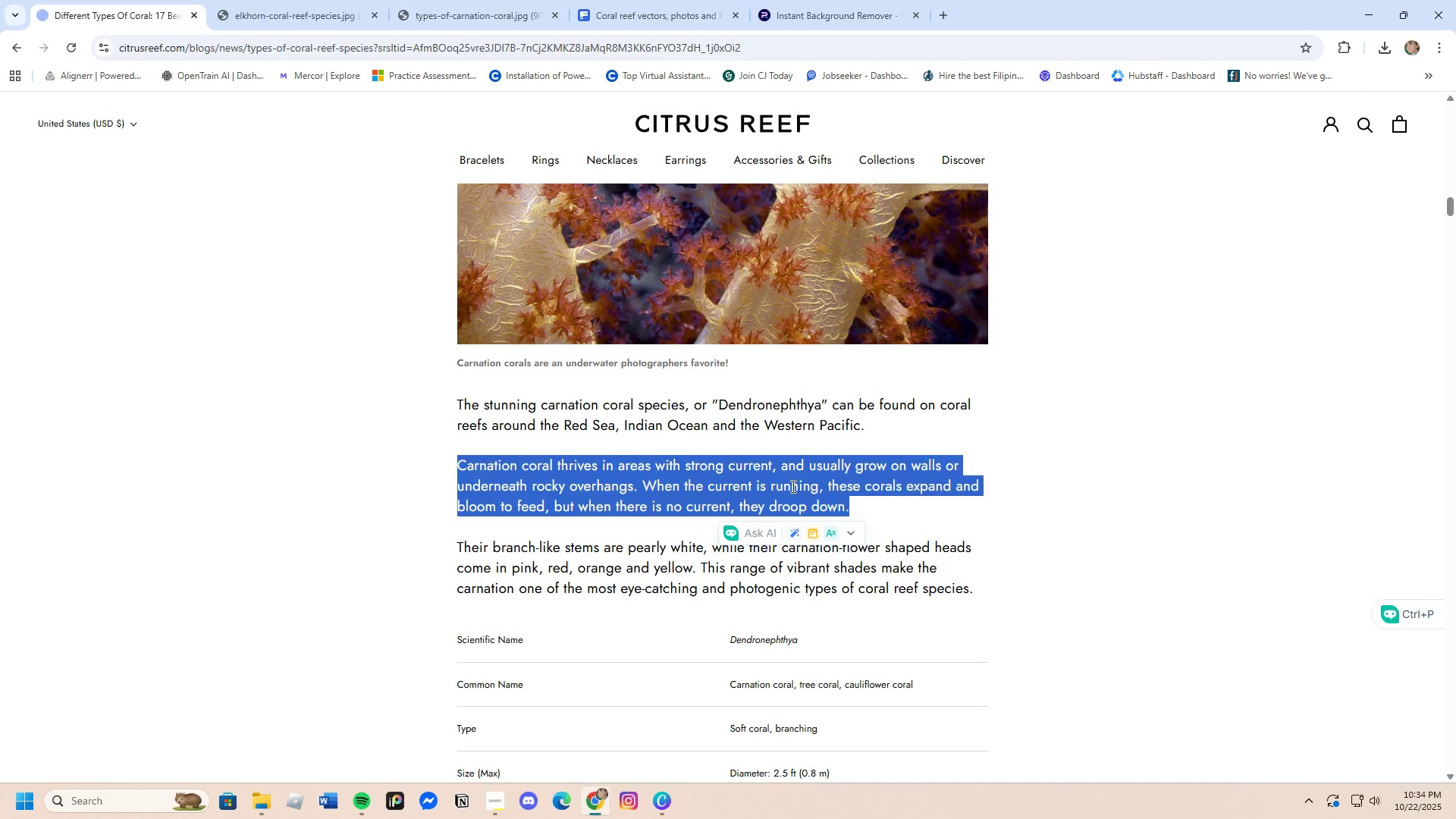 
right_click([792, 486])
 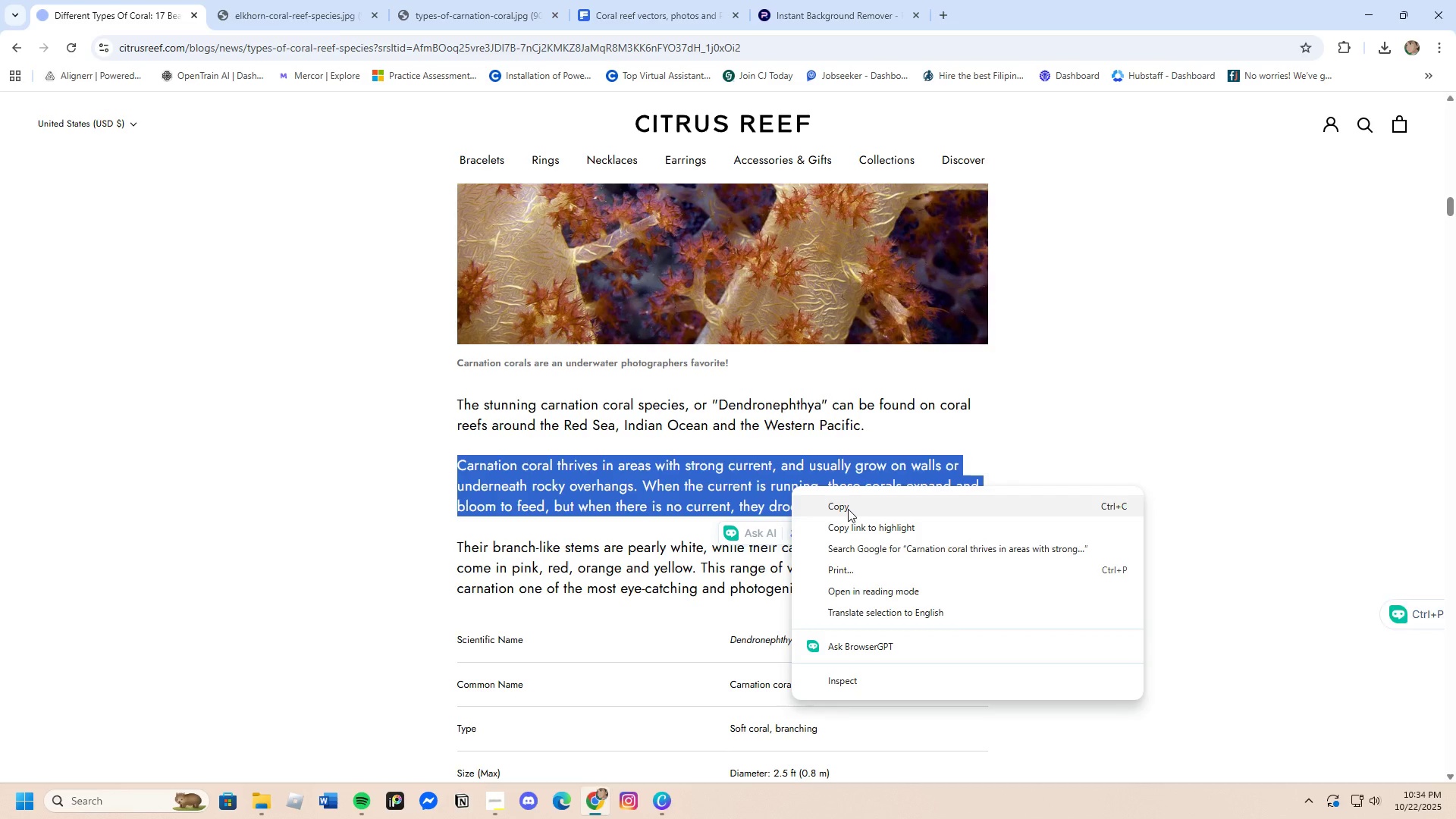 
left_click([848, 509])
 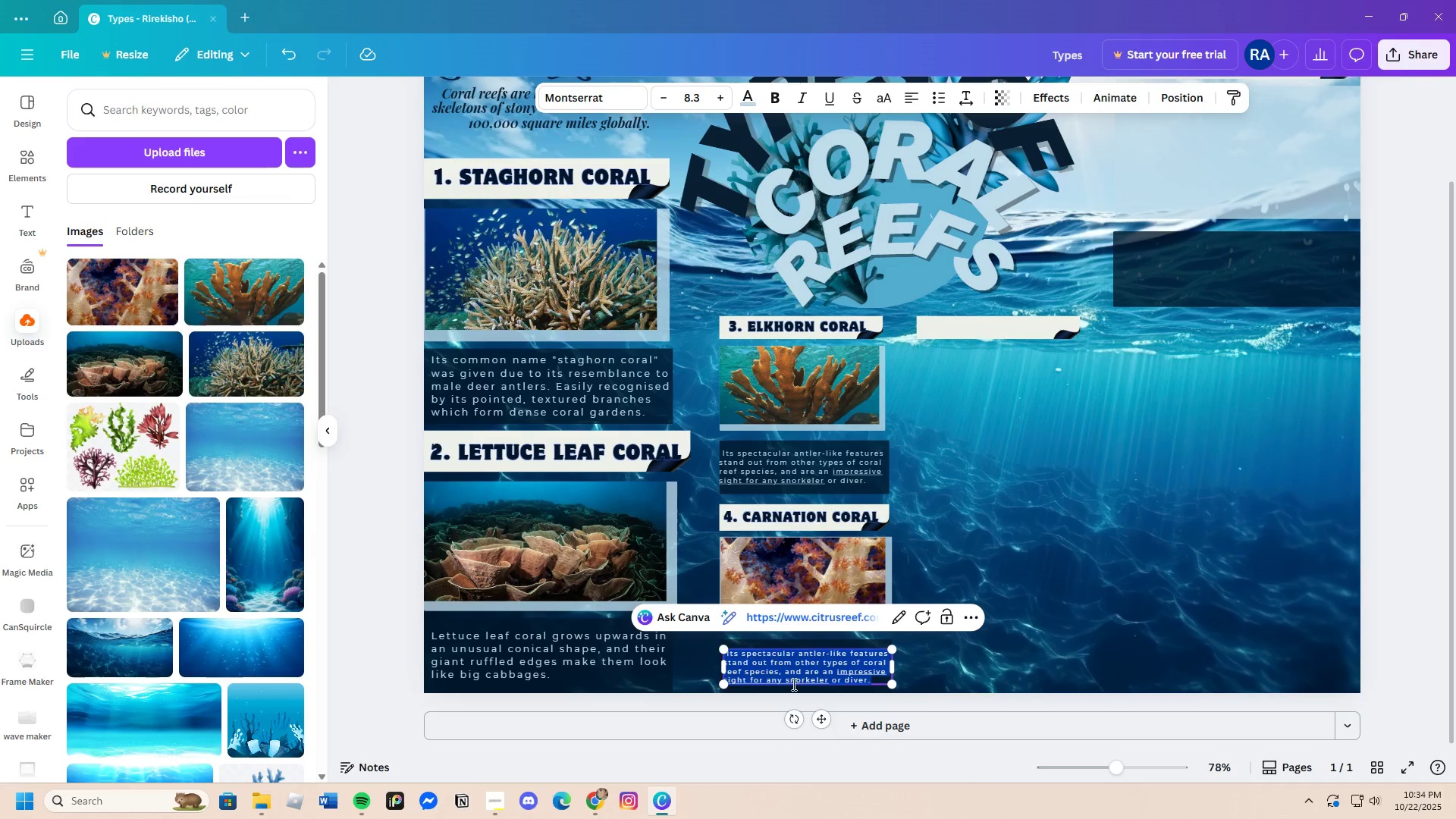 
key(Backspace)
 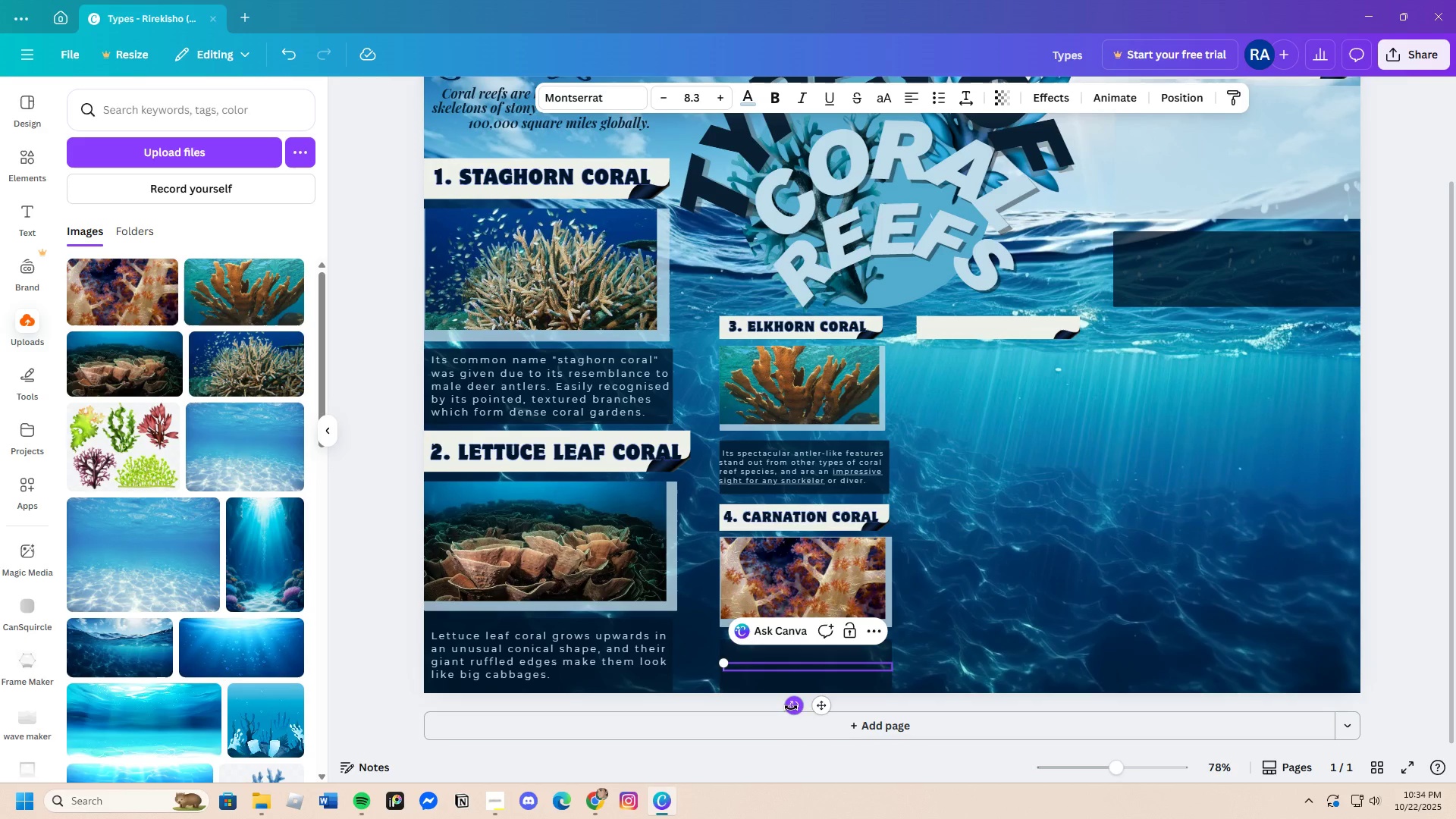 
key(Control+V)
 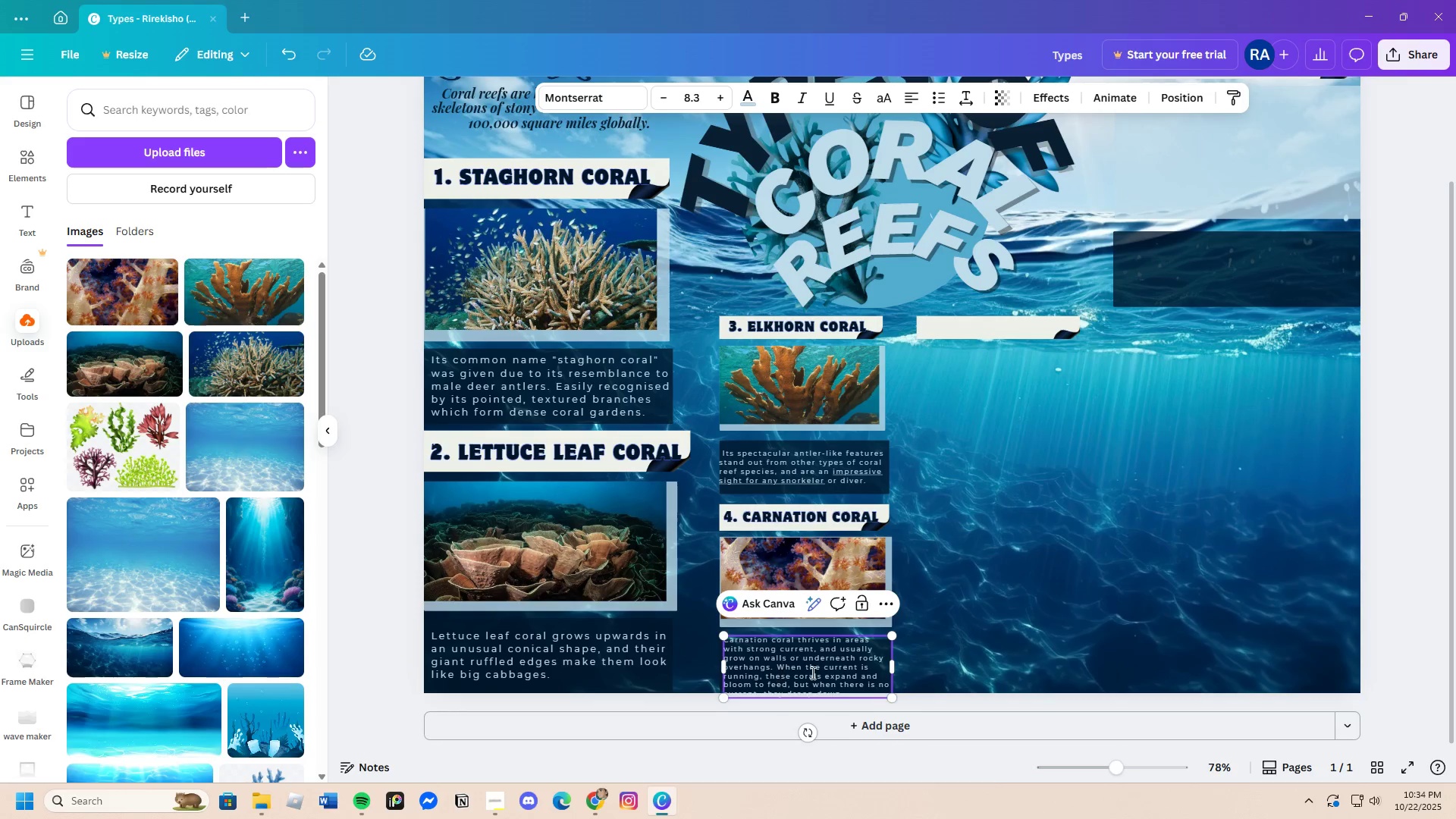 
left_click_drag(start_coordinate=[809, 669], to_coordinate=[845, 658])
 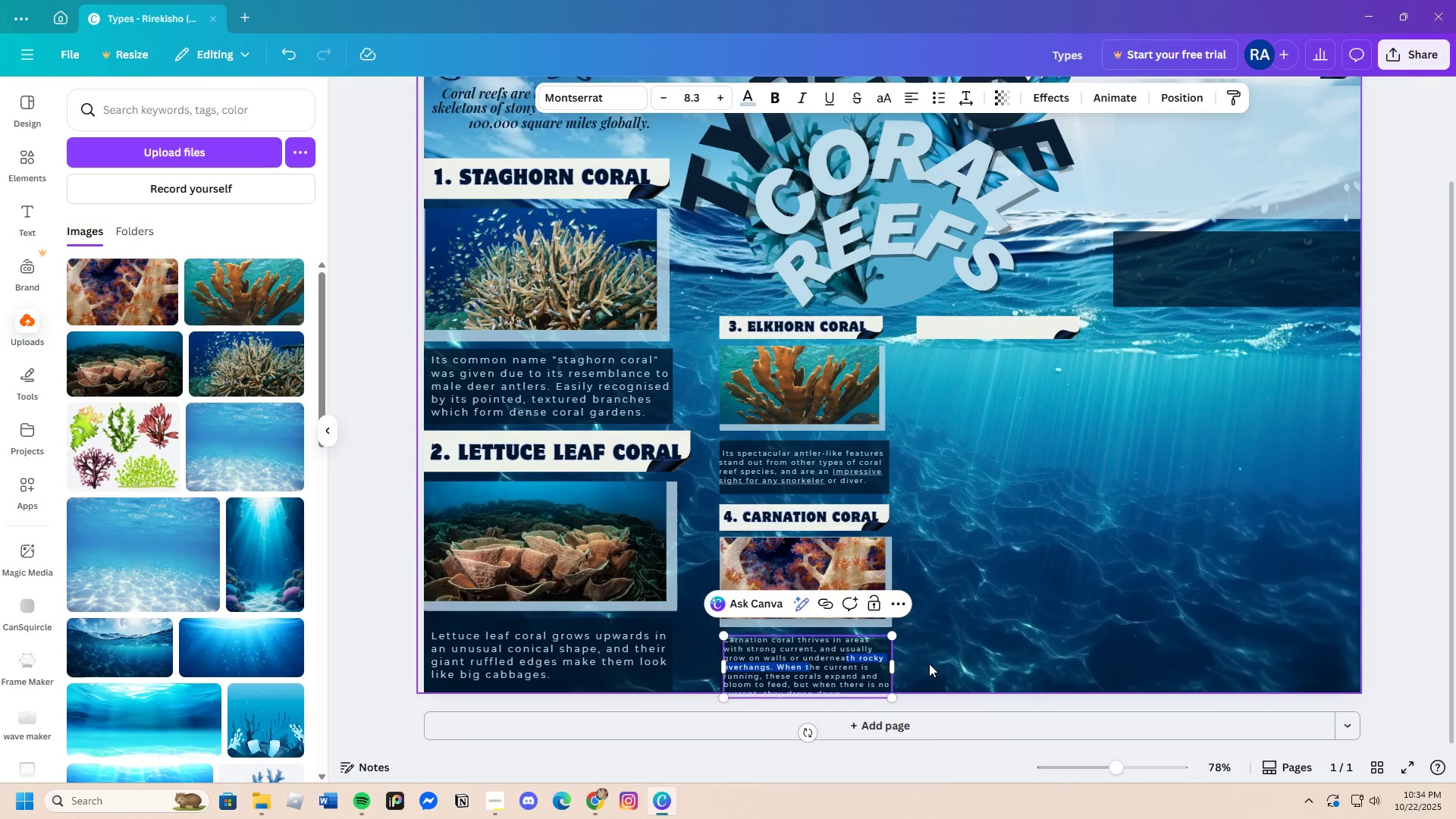 
left_click([929, 664])
 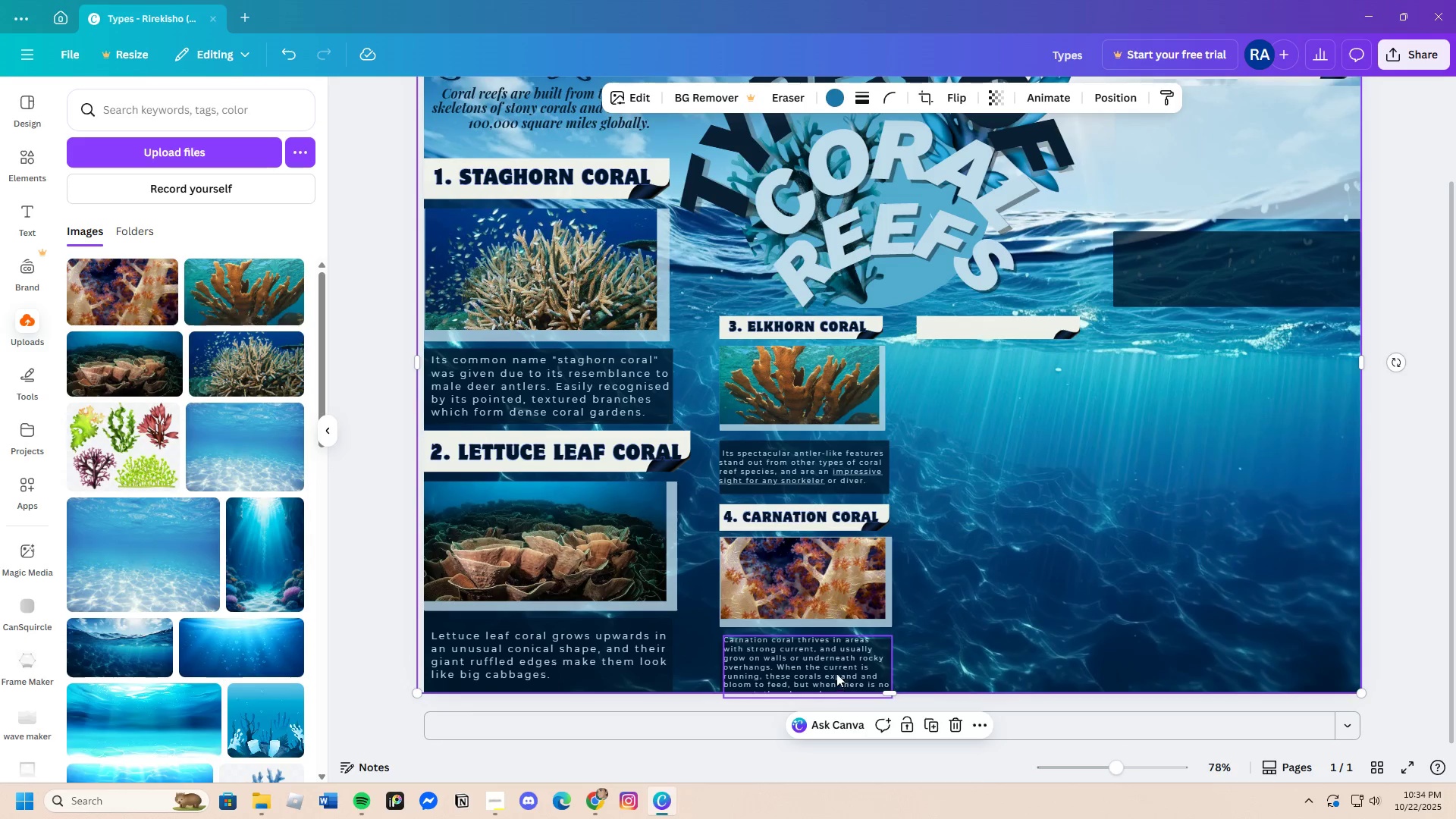 
left_click_drag(start_coordinate=[836, 675], to_coordinate=[899, 656])
 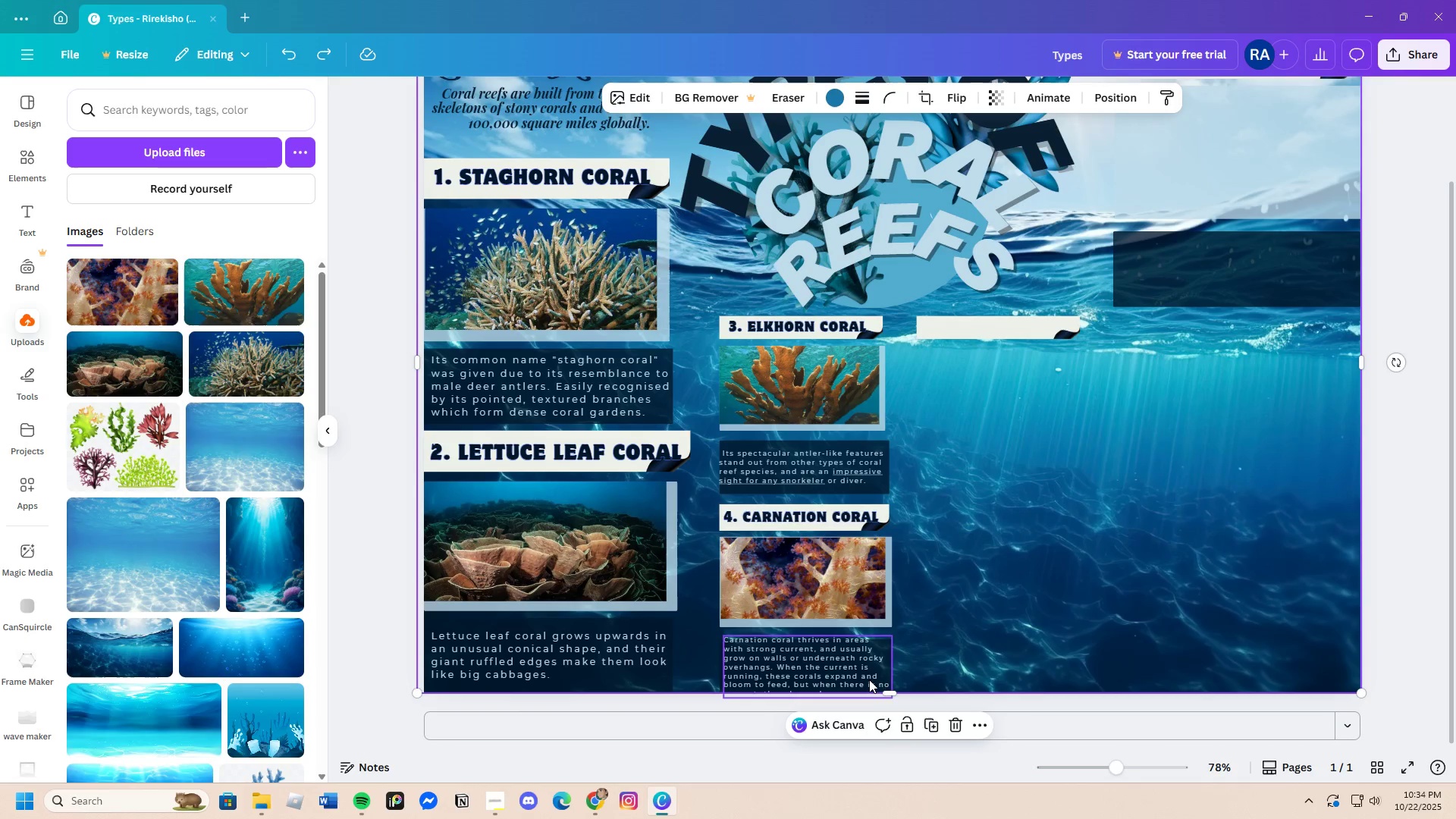 
left_click([816, 673])
 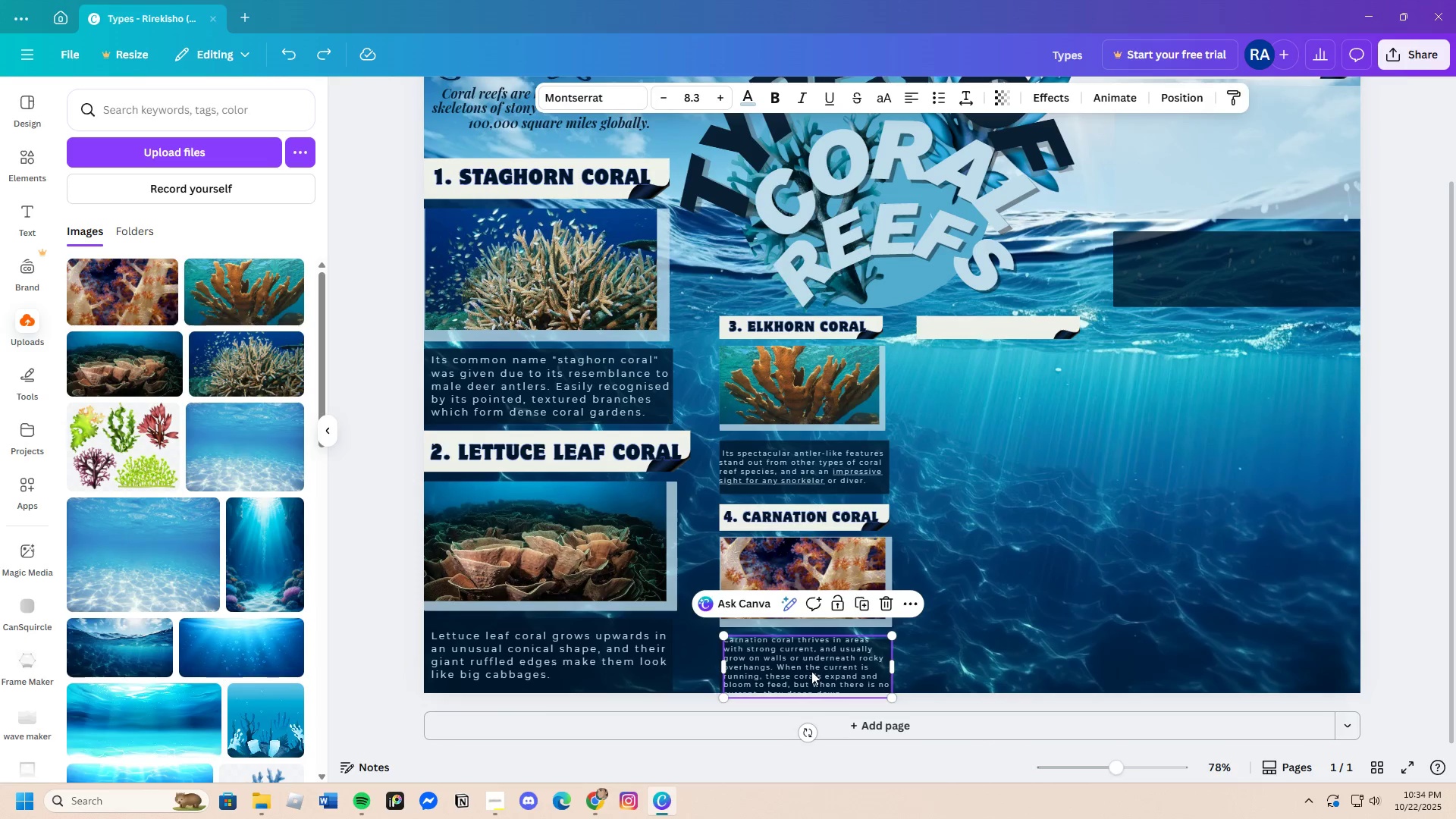 
left_click_drag(start_coordinate=[811, 671], to_coordinate=[983, 657])
 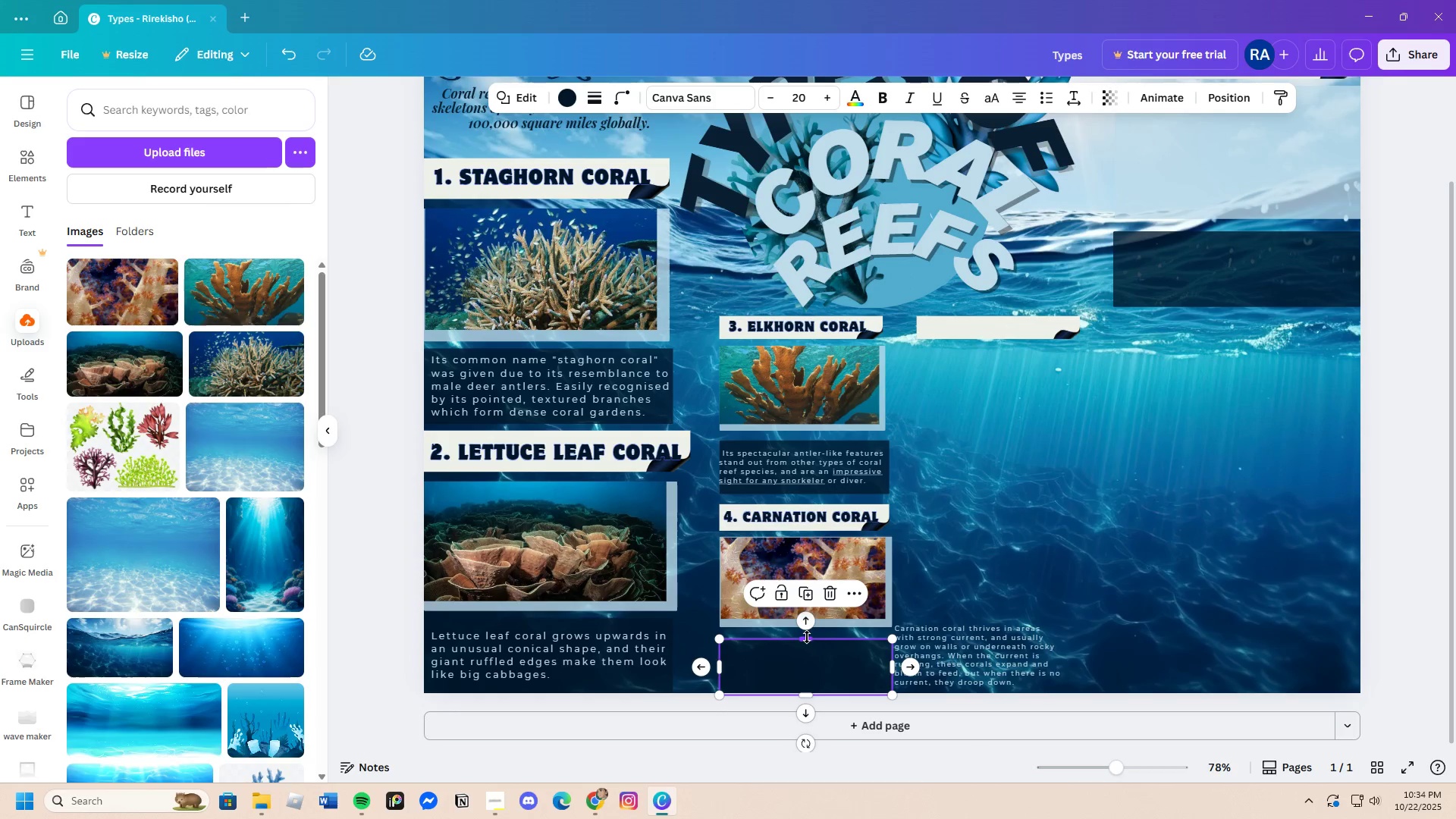 
left_click_drag(start_coordinate=[807, 637], to_coordinate=[805, 629])
 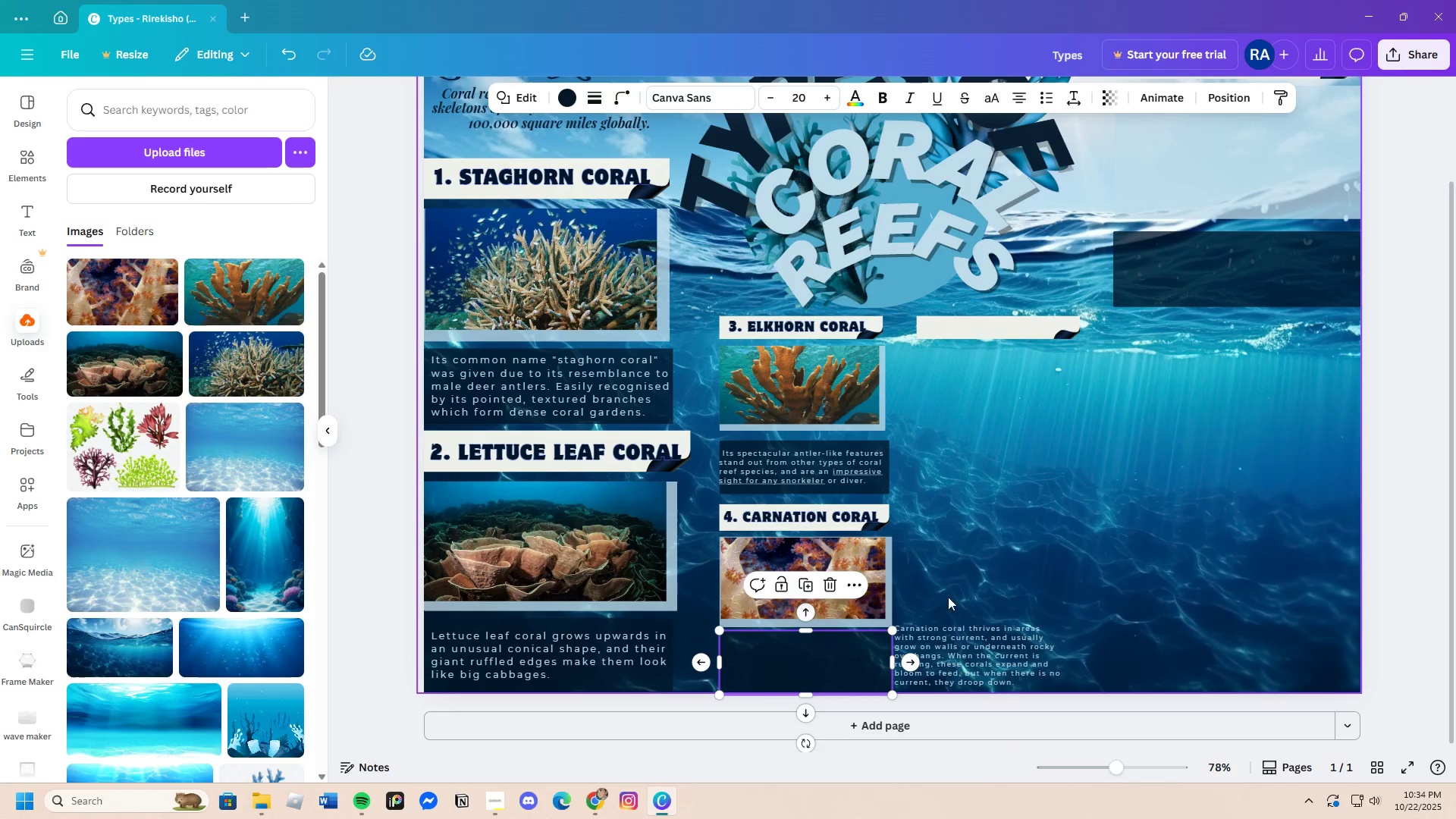 
left_click([948, 597])
 